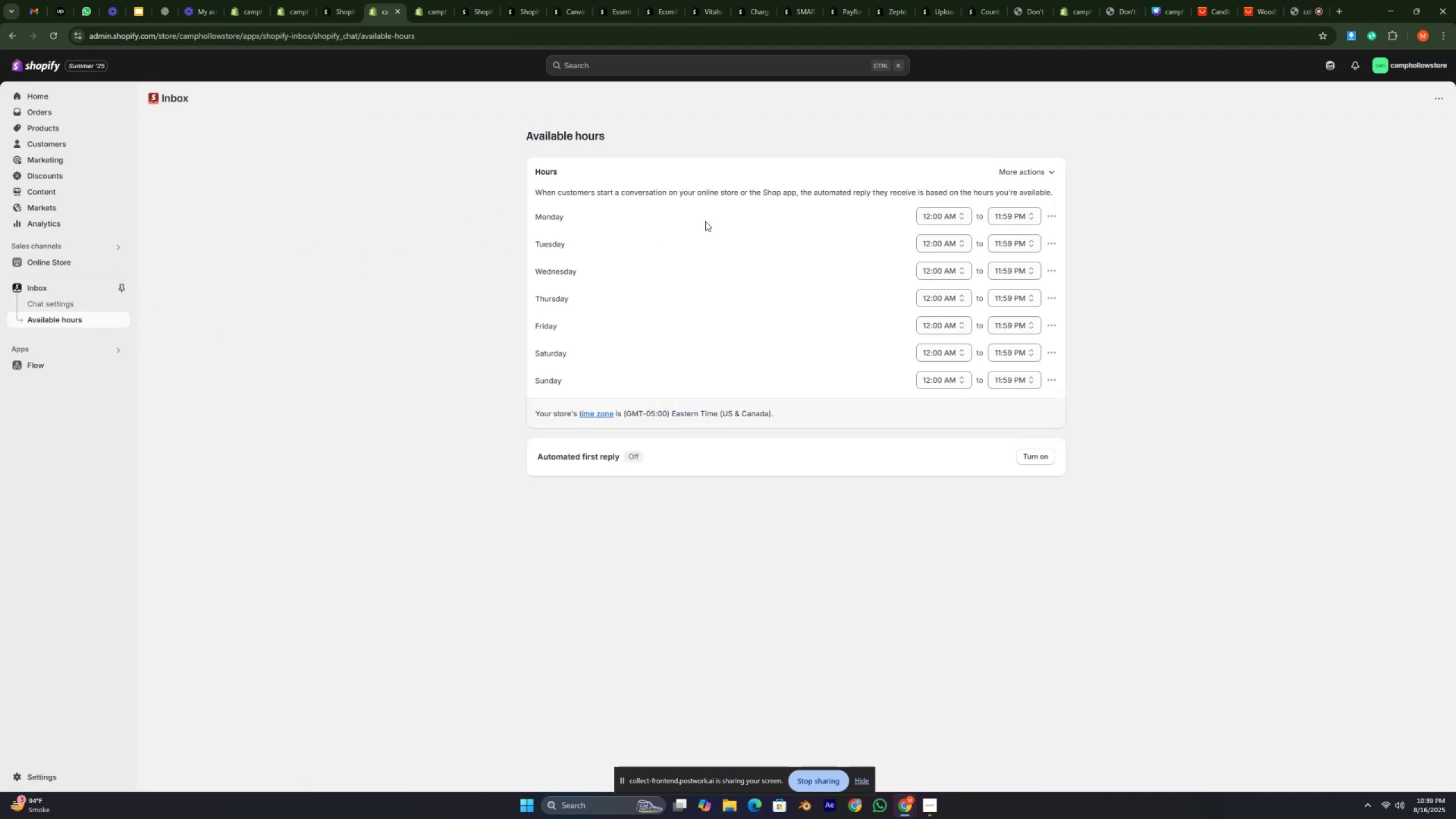 
left_click([1014, 172])
 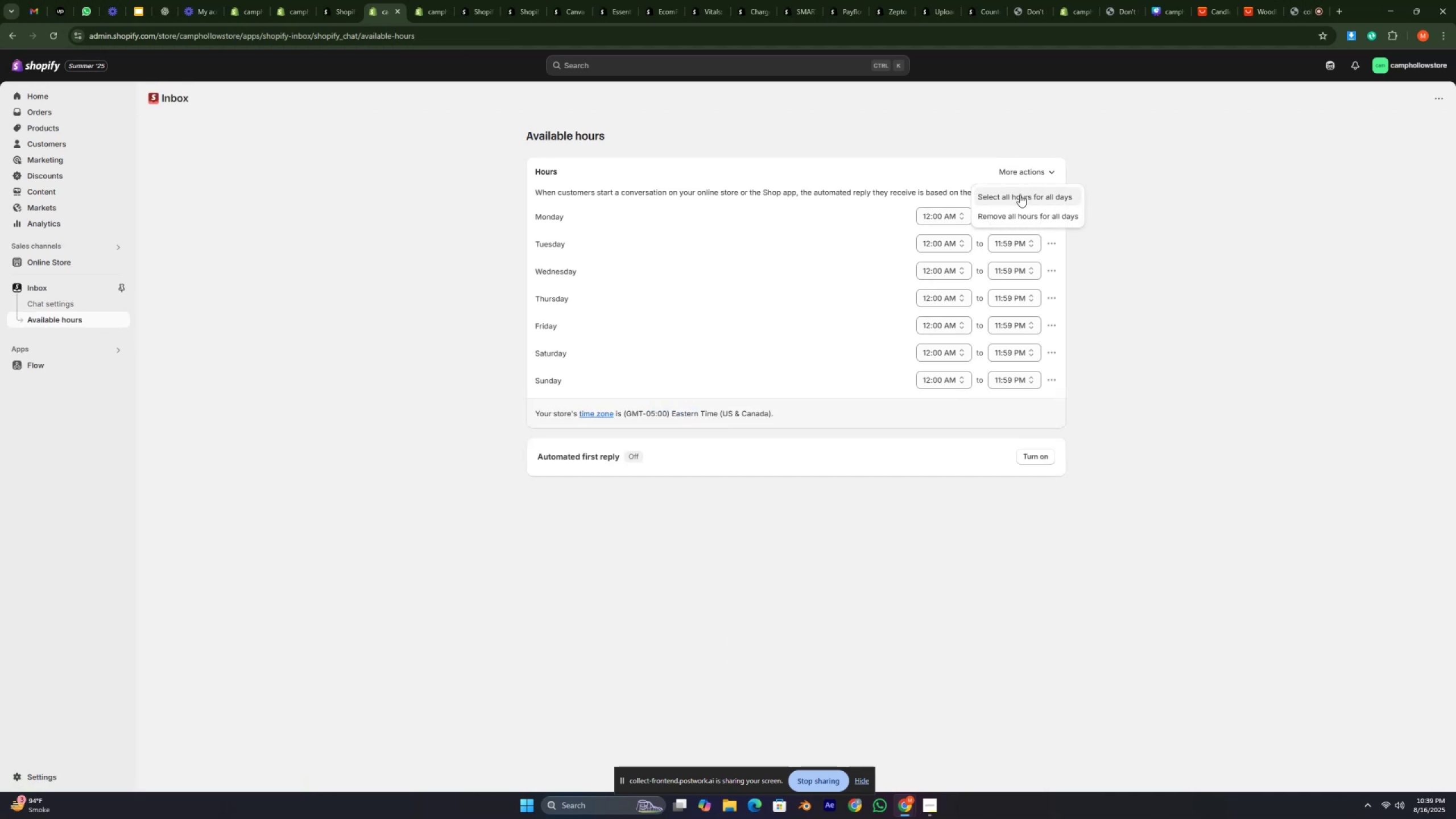 
left_click([1020, 195])
 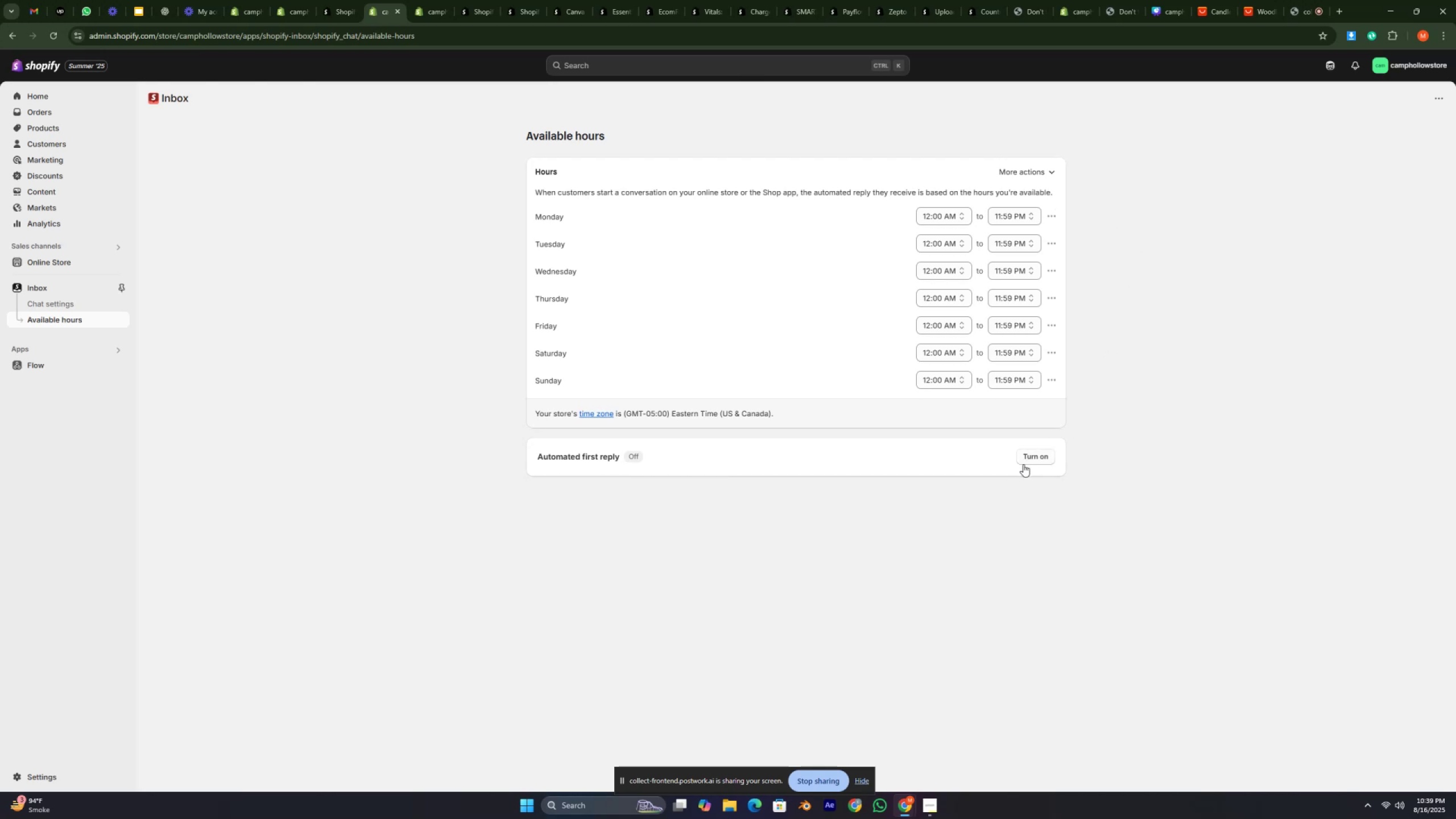 
left_click([1043, 457])
 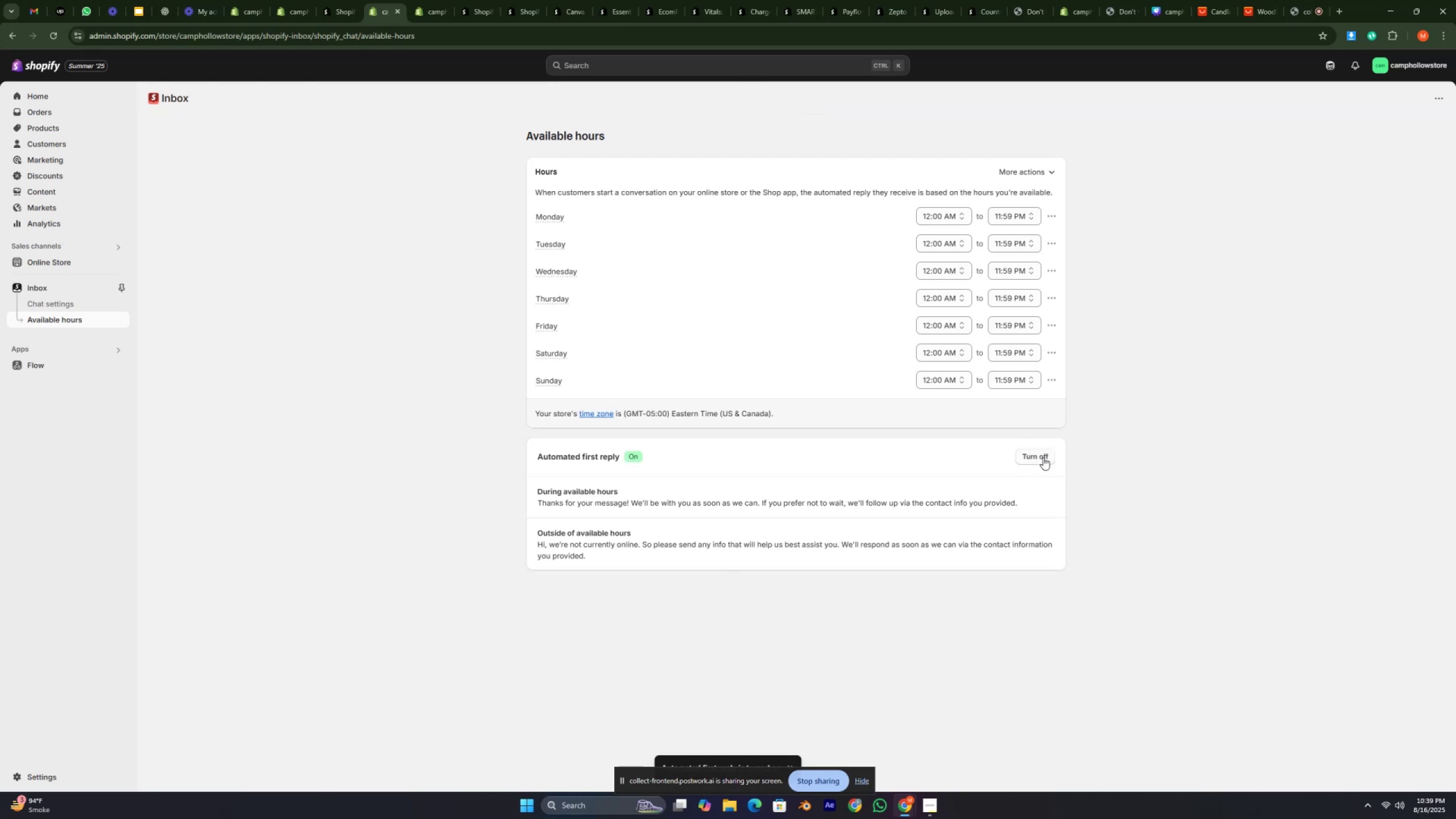 
left_click([1120, 330])
 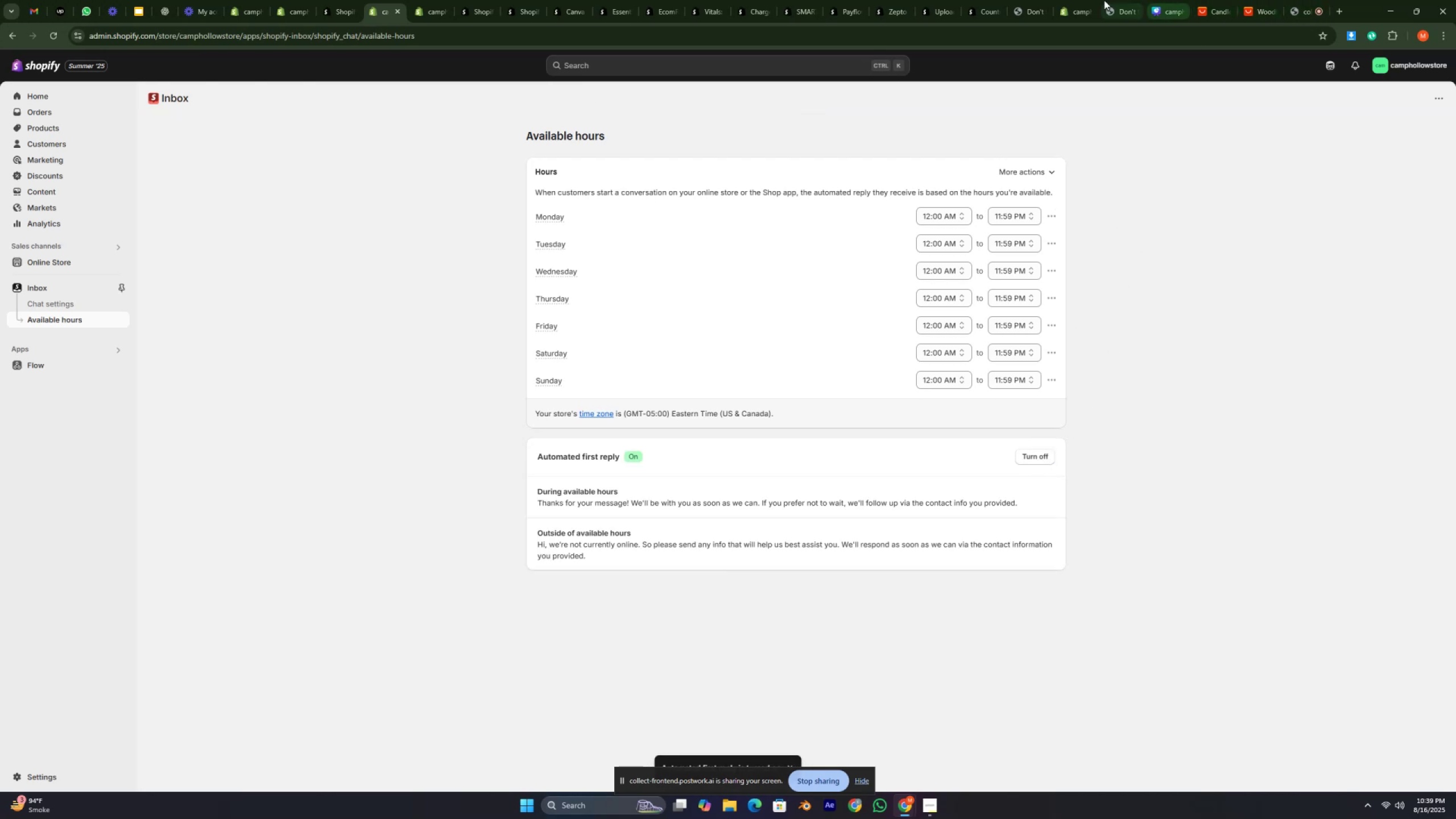 
left_click([1108, 0])
 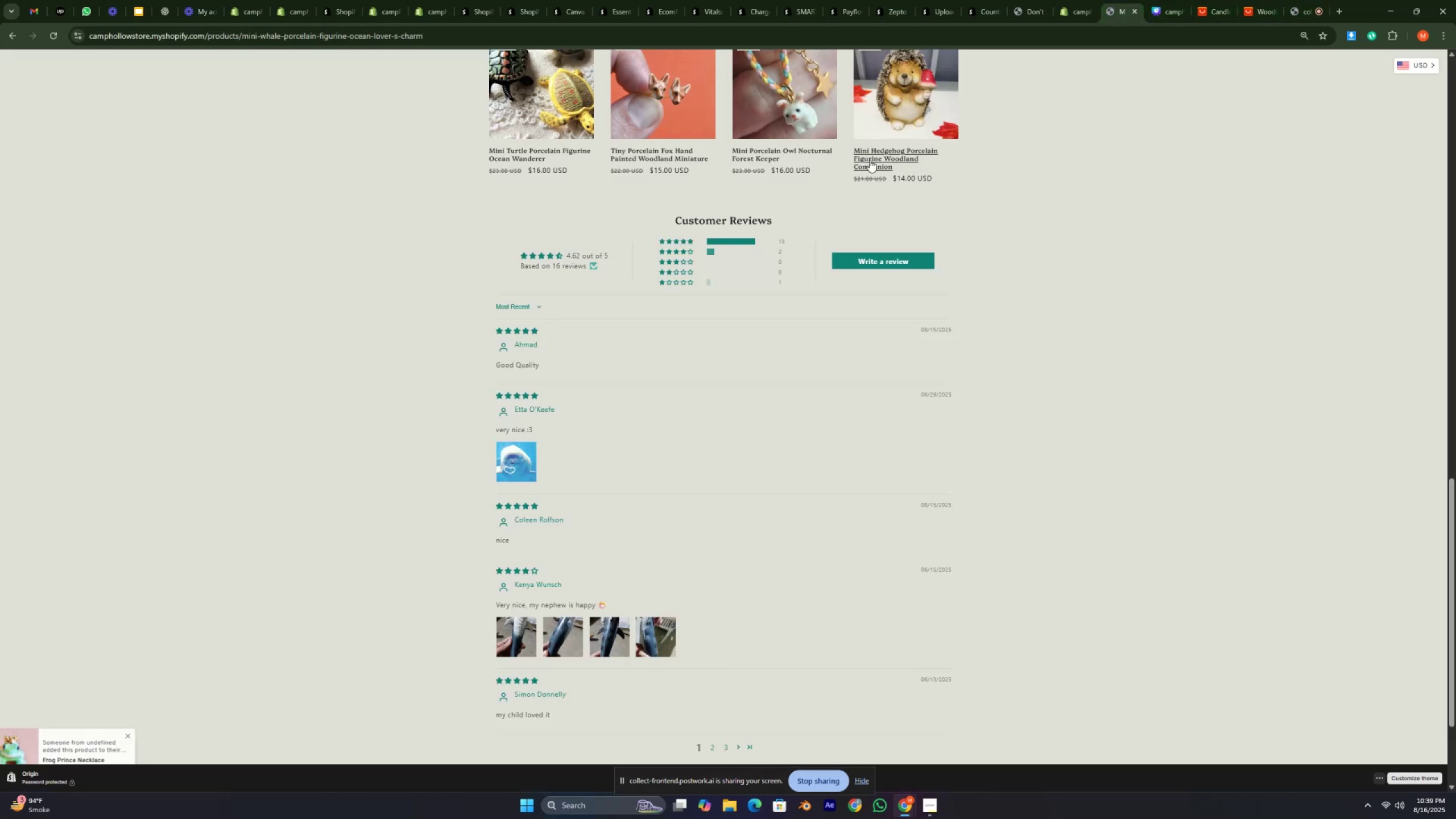 
scroll: coordinate [825, 135], scroll_direction: up, amount: 32.0
 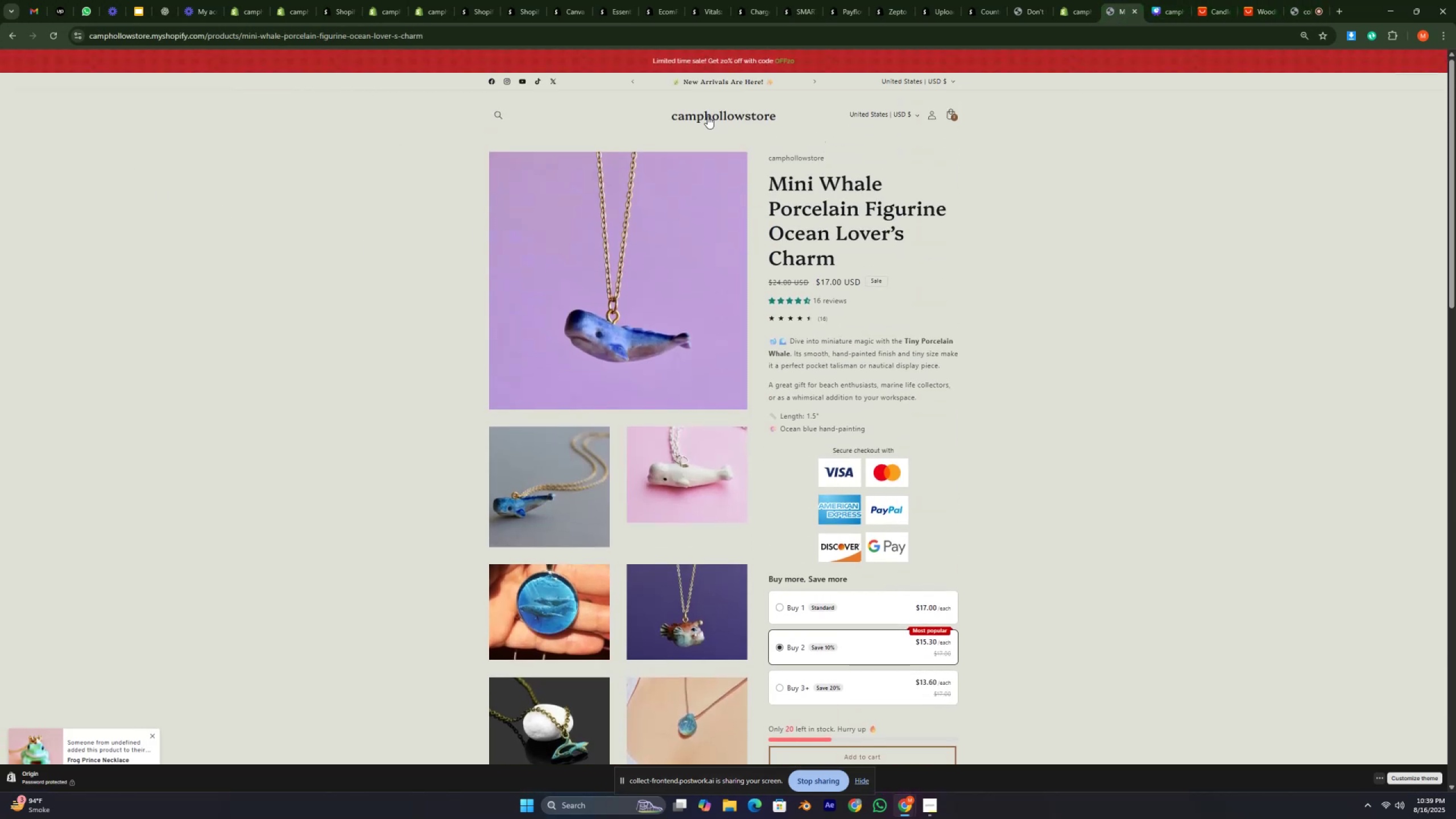 
left_click([705, 112])
 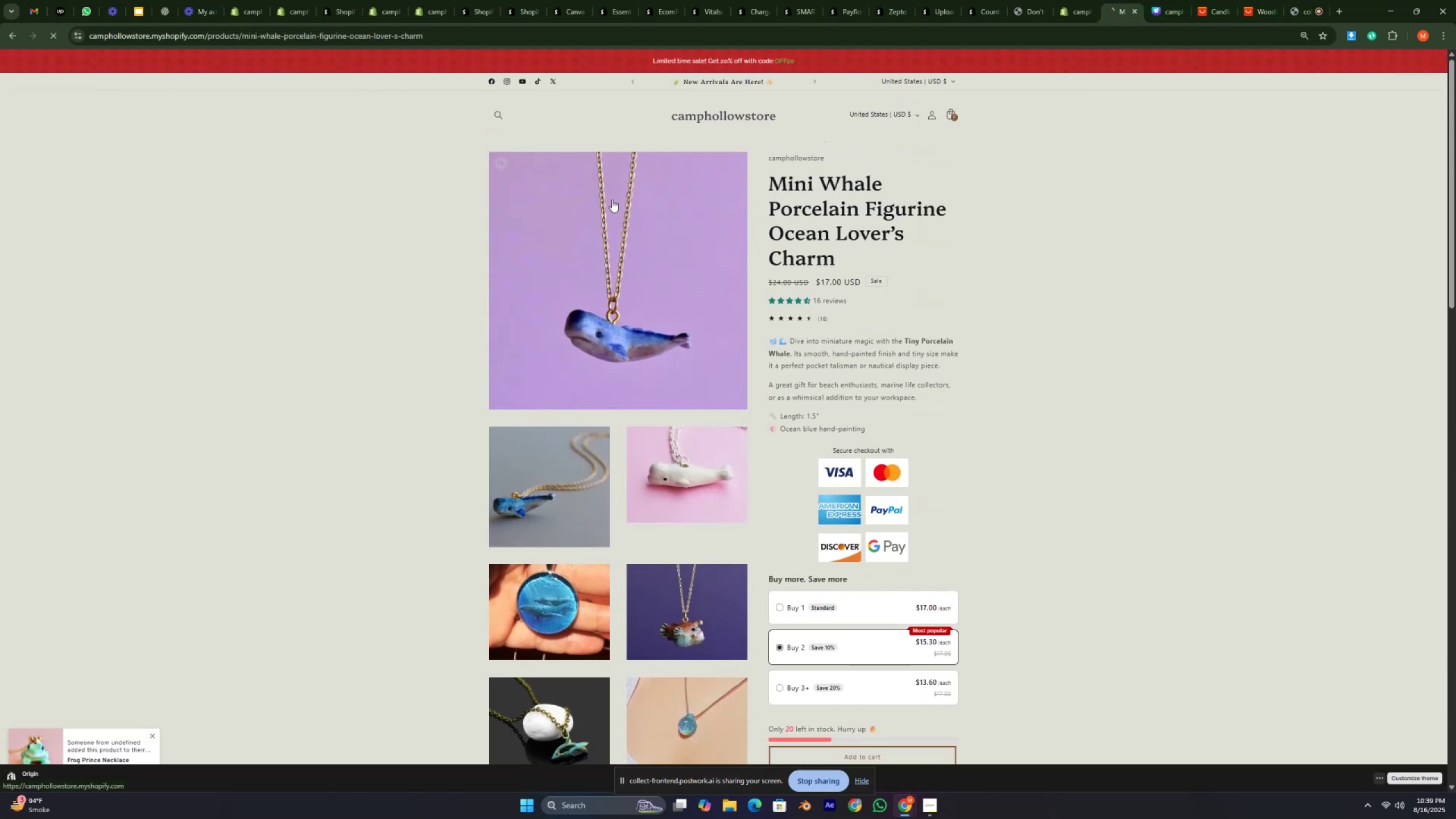 
mouse_move([297, 278])
 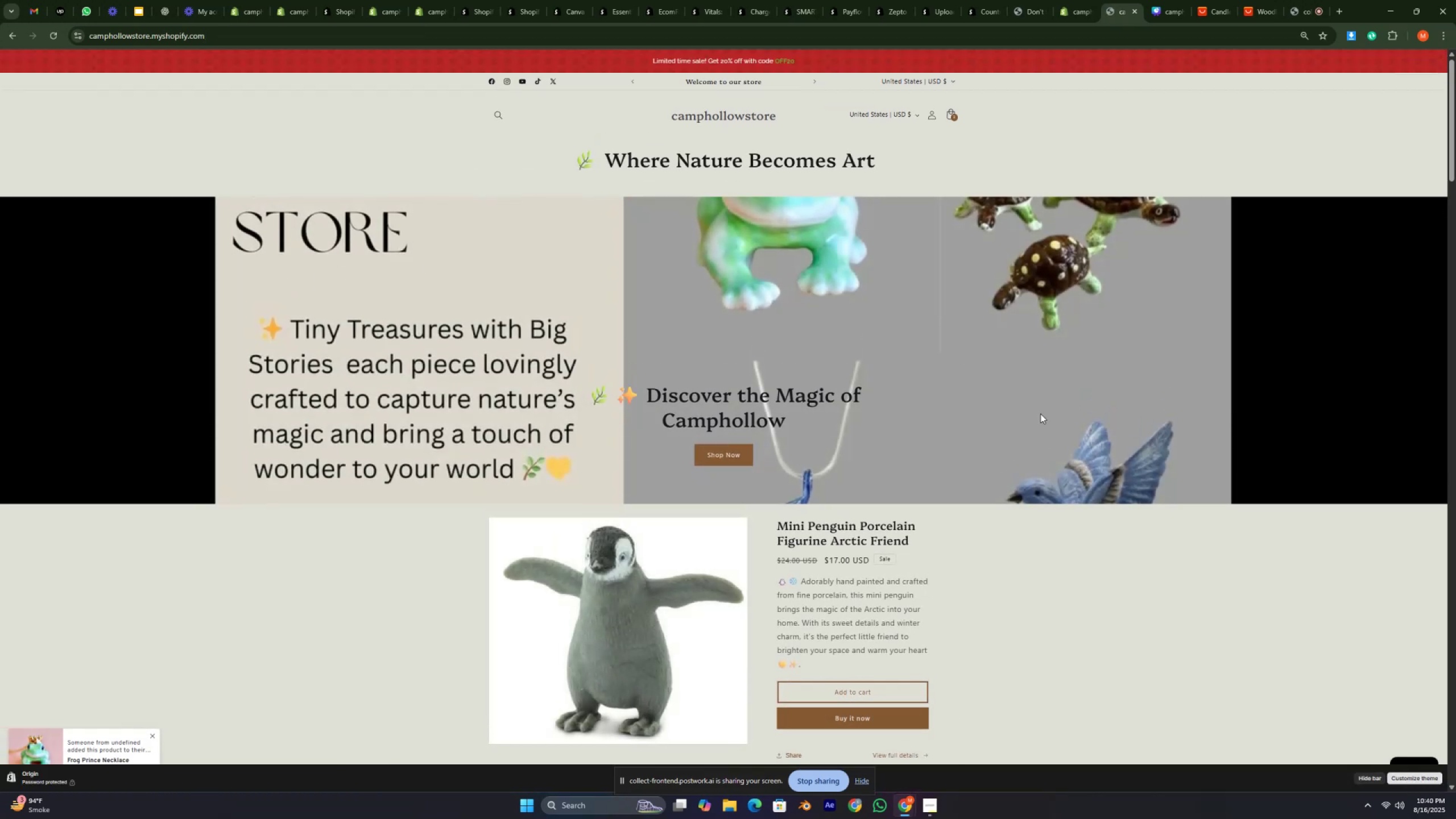 
scroll: coordinate [1064, 443], scroll_direction: down, amount: 31.0
 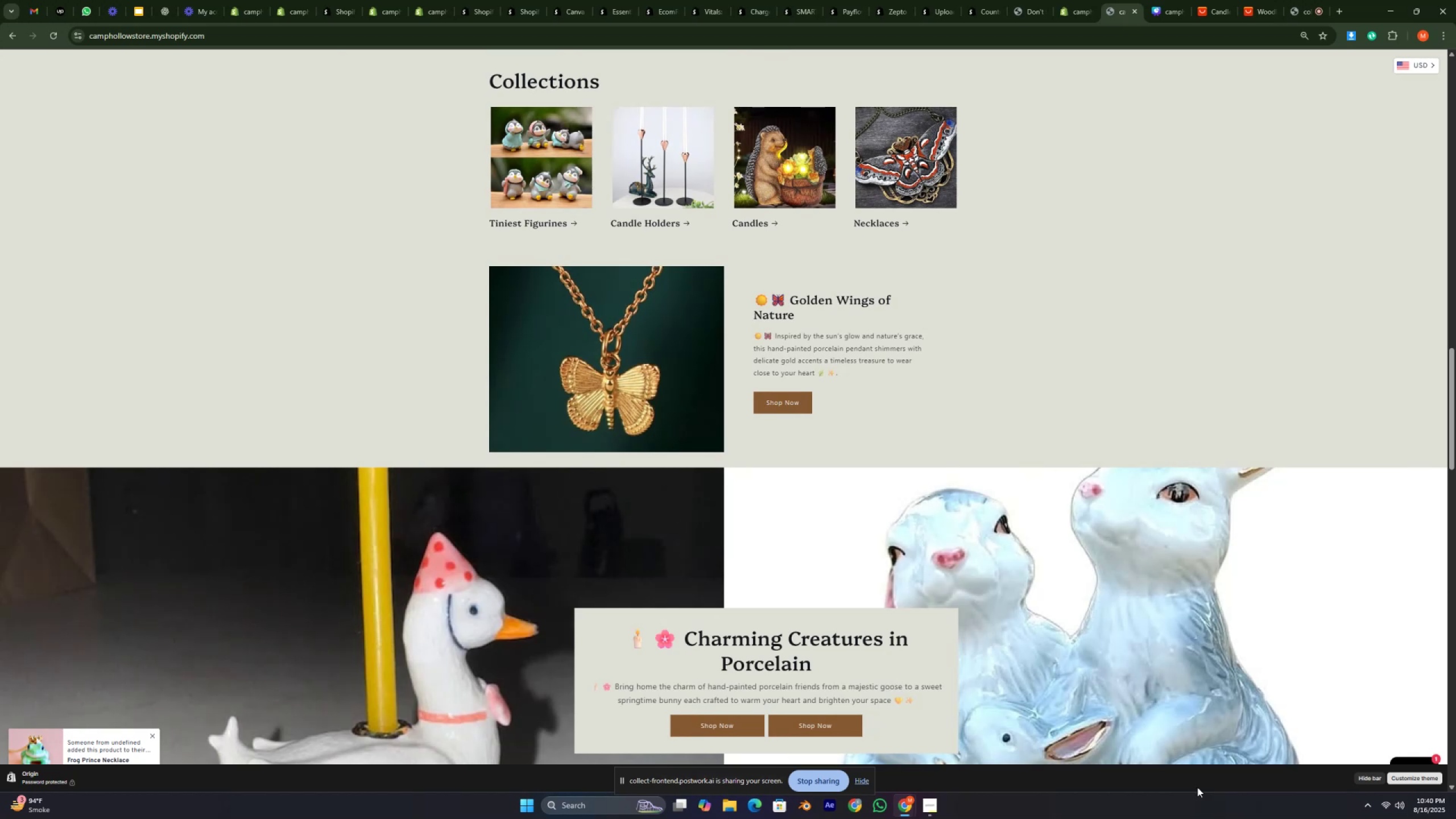 
left_click([1374, 778])
 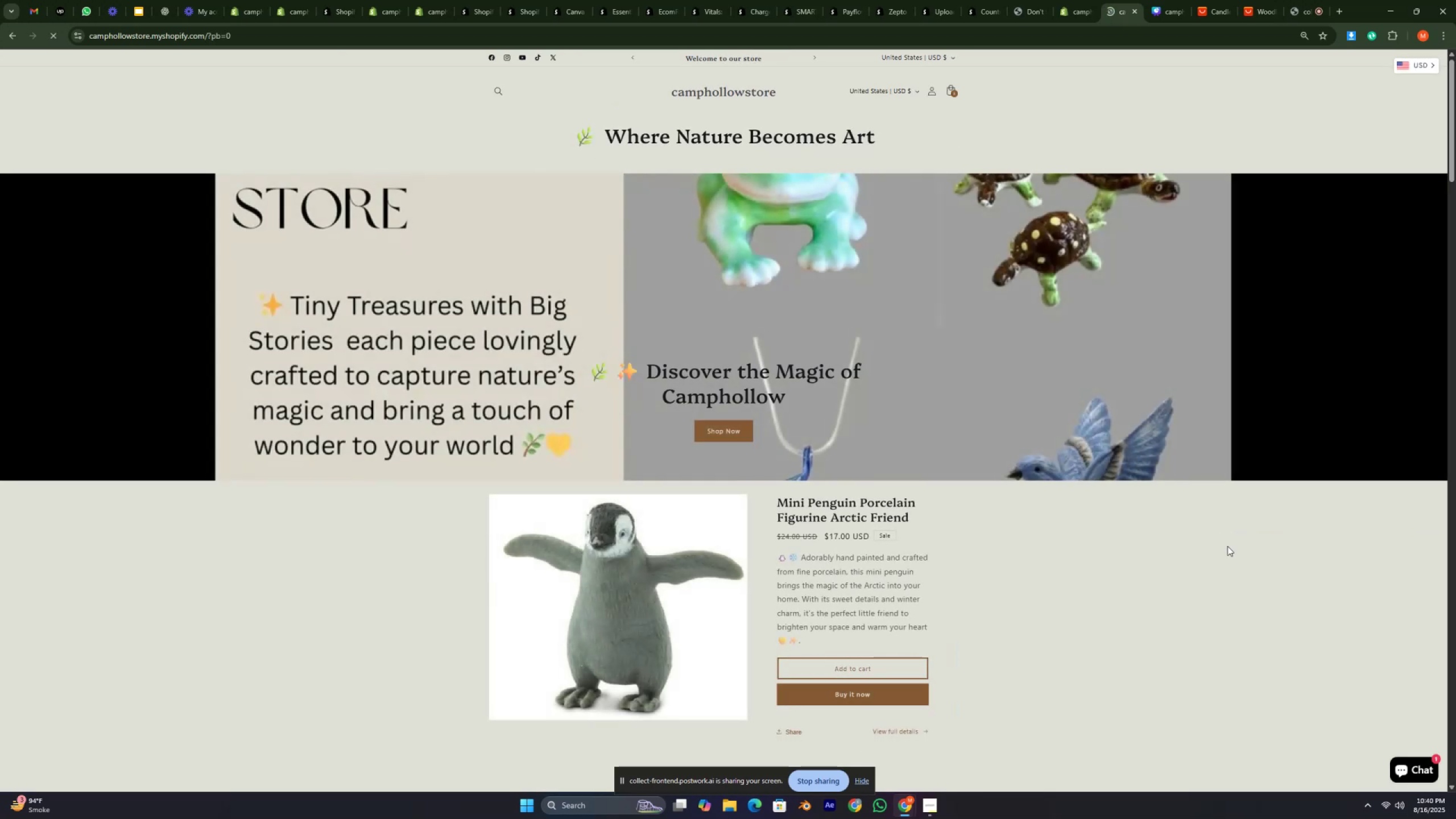 
left_click([1430, 765])
 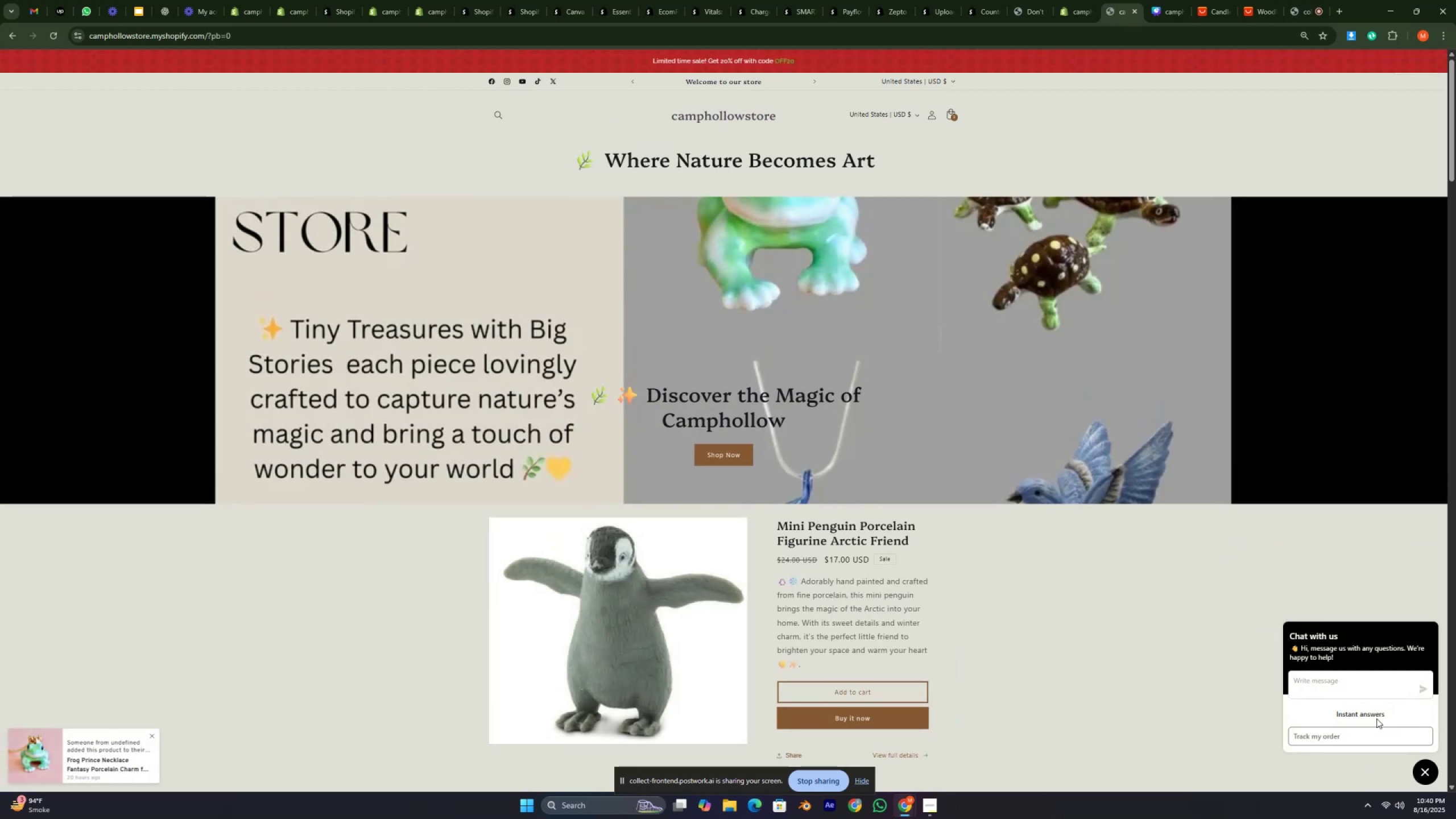 
left_click([1364, 714])
 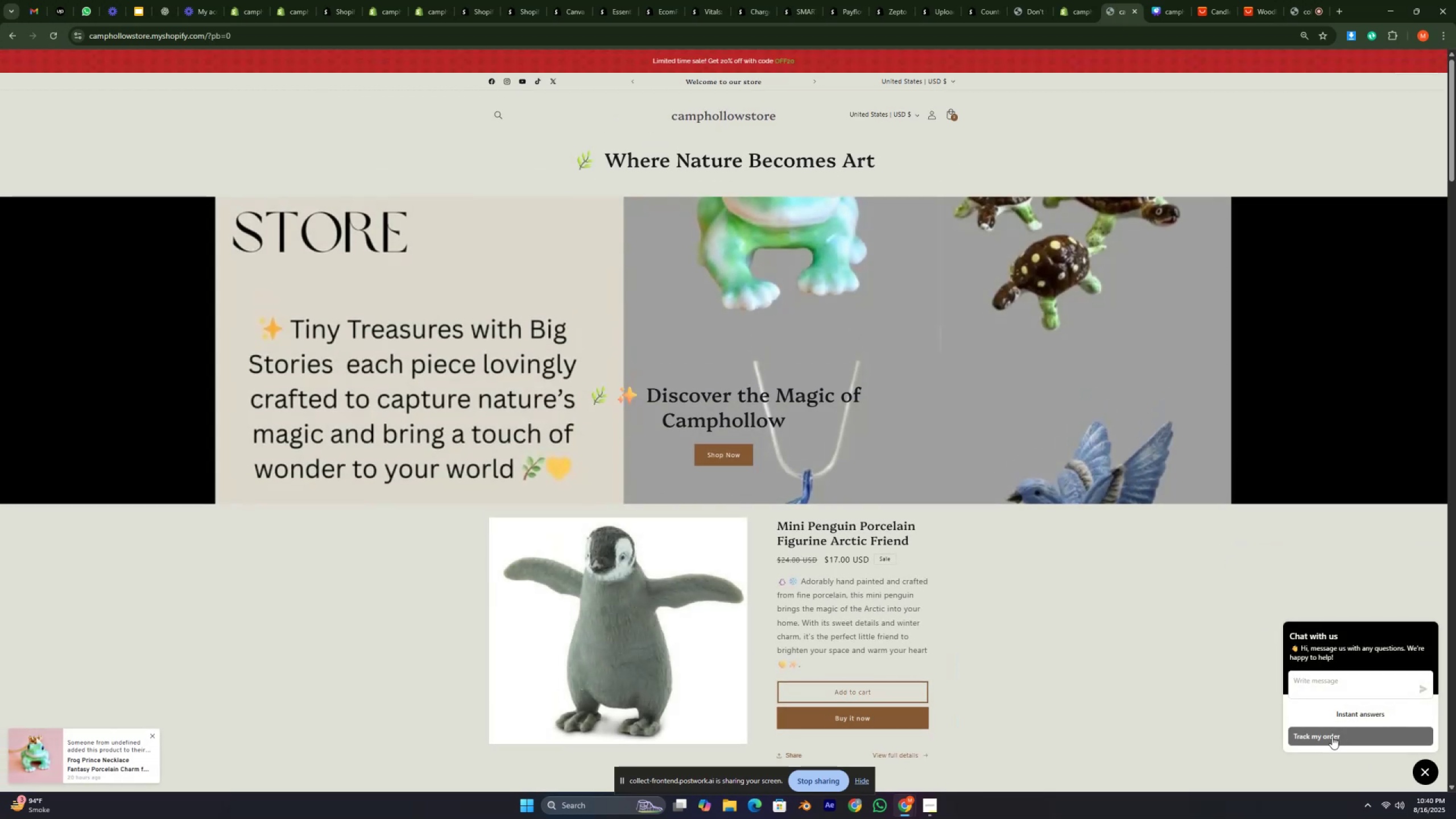 
left_click([1332, 737])
 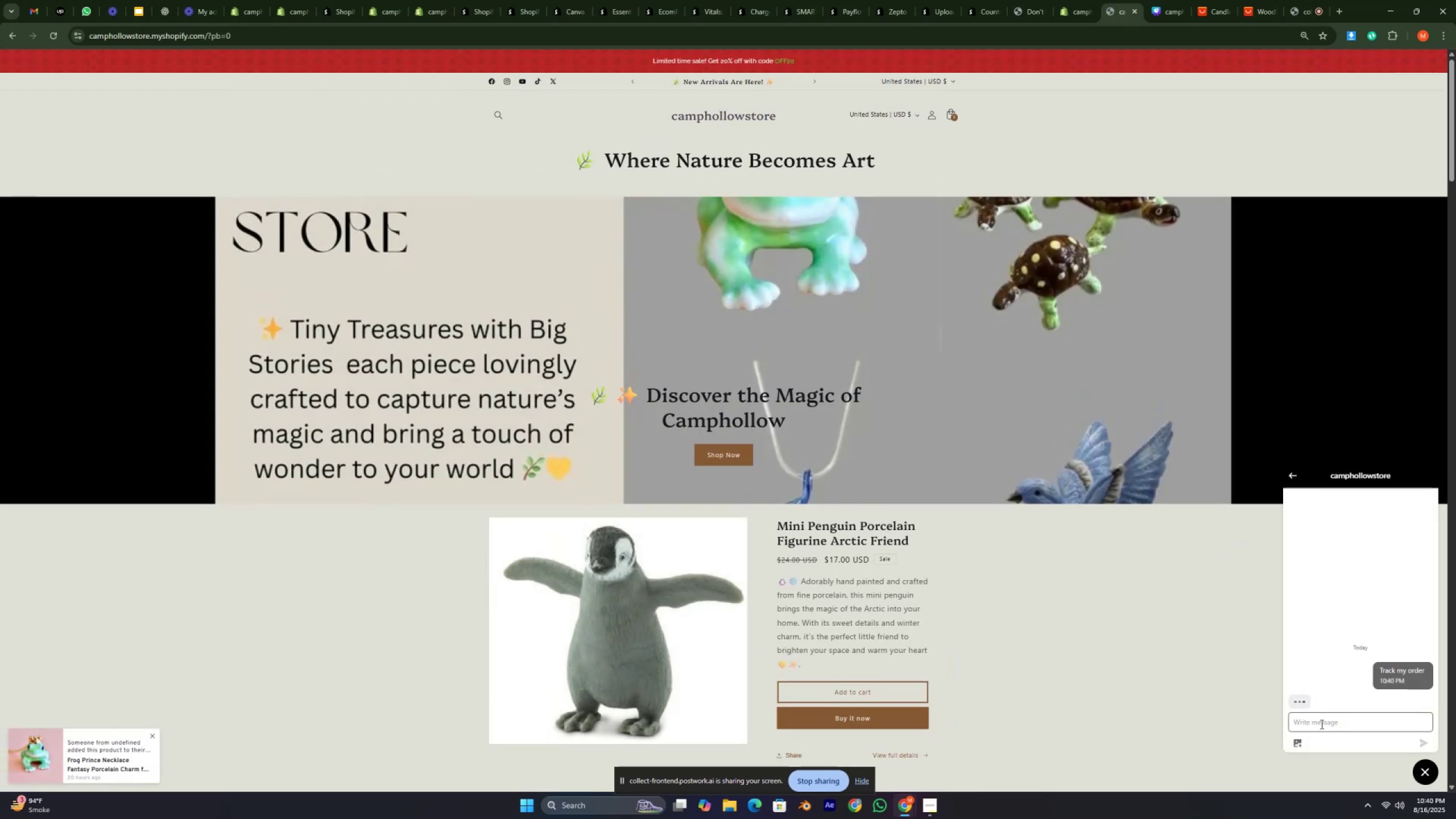 
left_click([1321, 724])
 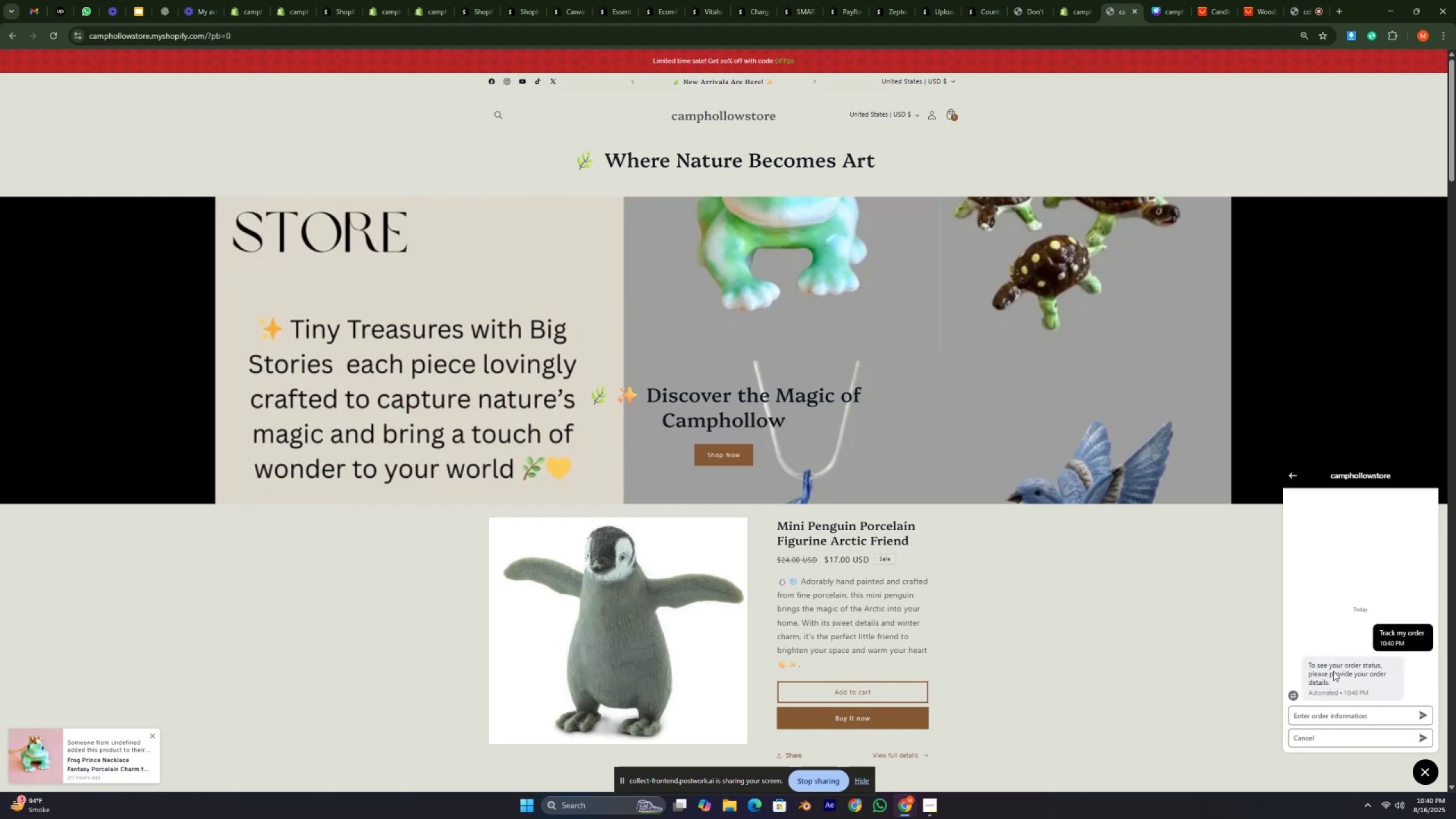 
double_click([1333, 671])
 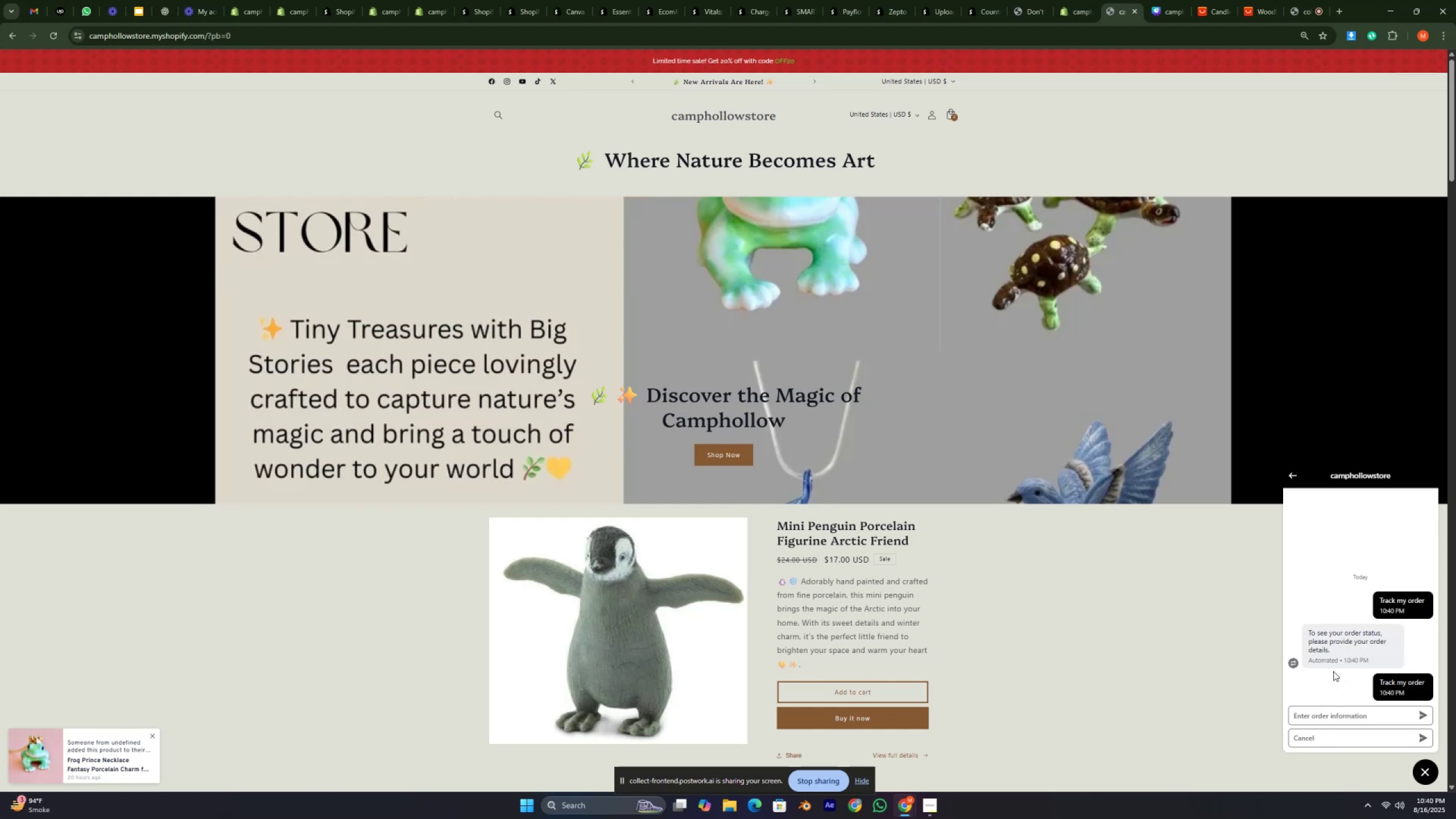 
mouse_move([1352, 622])
 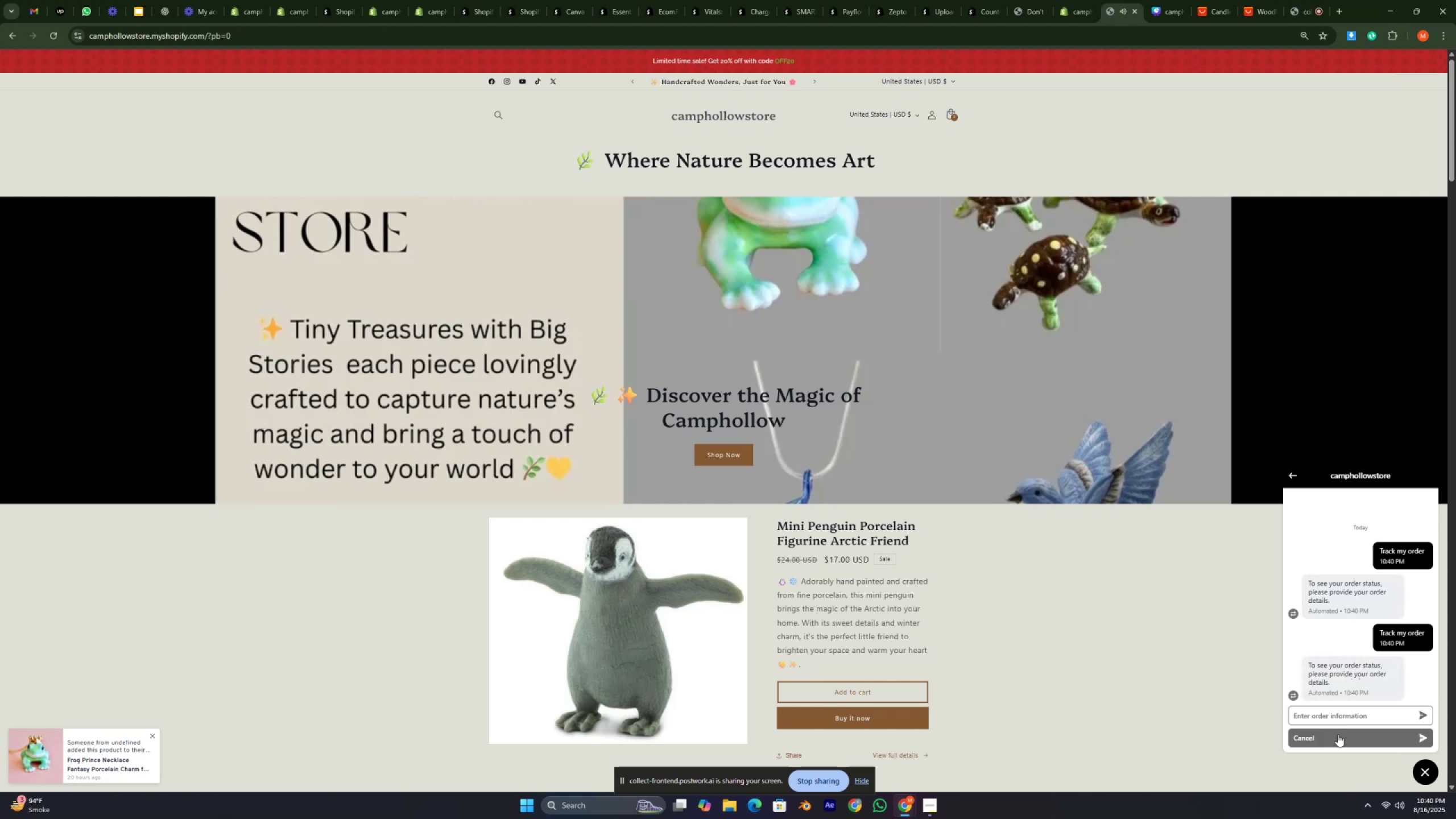 
left_click([1353, 711])
 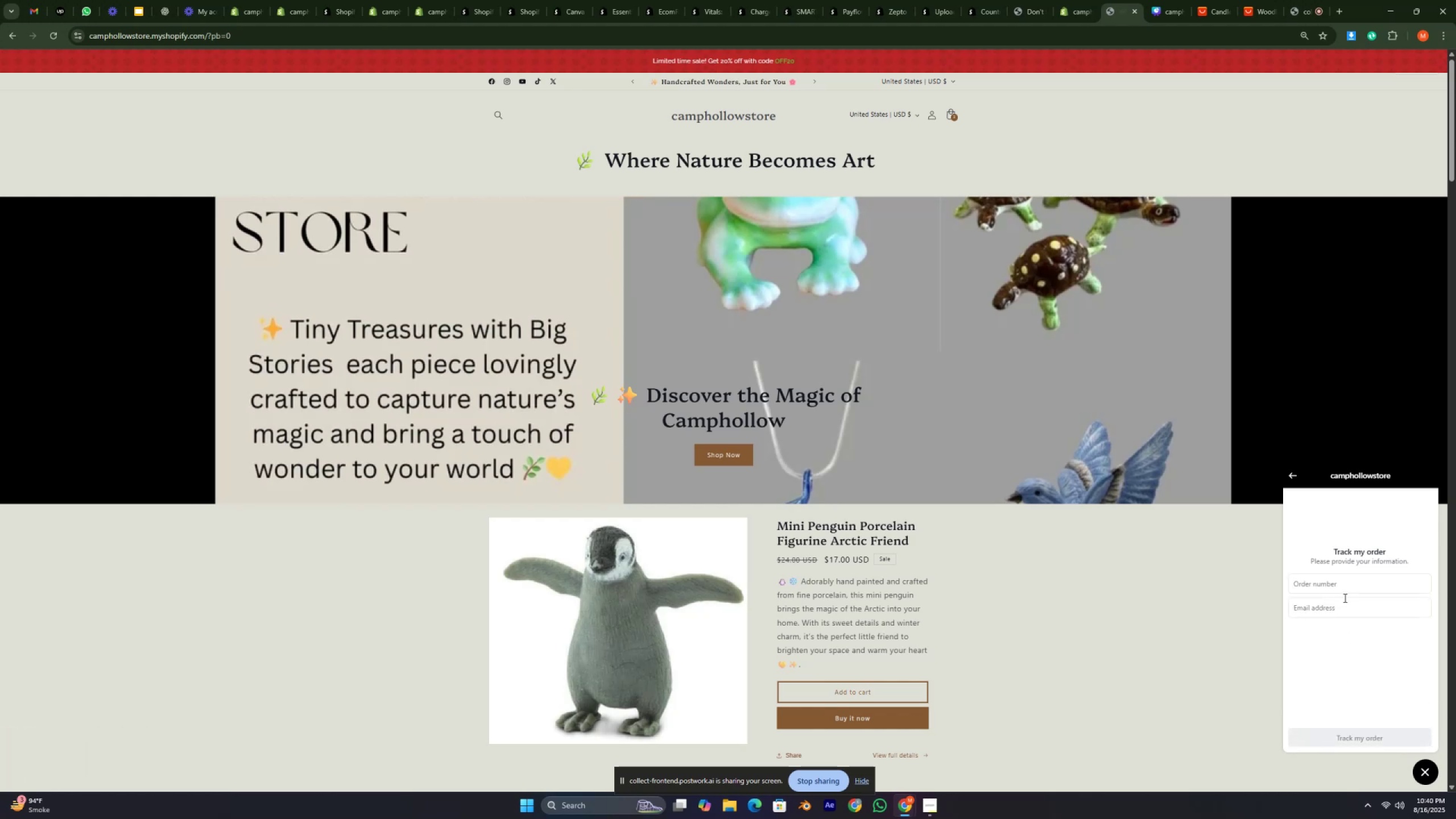 
left_click([1344, 588])
 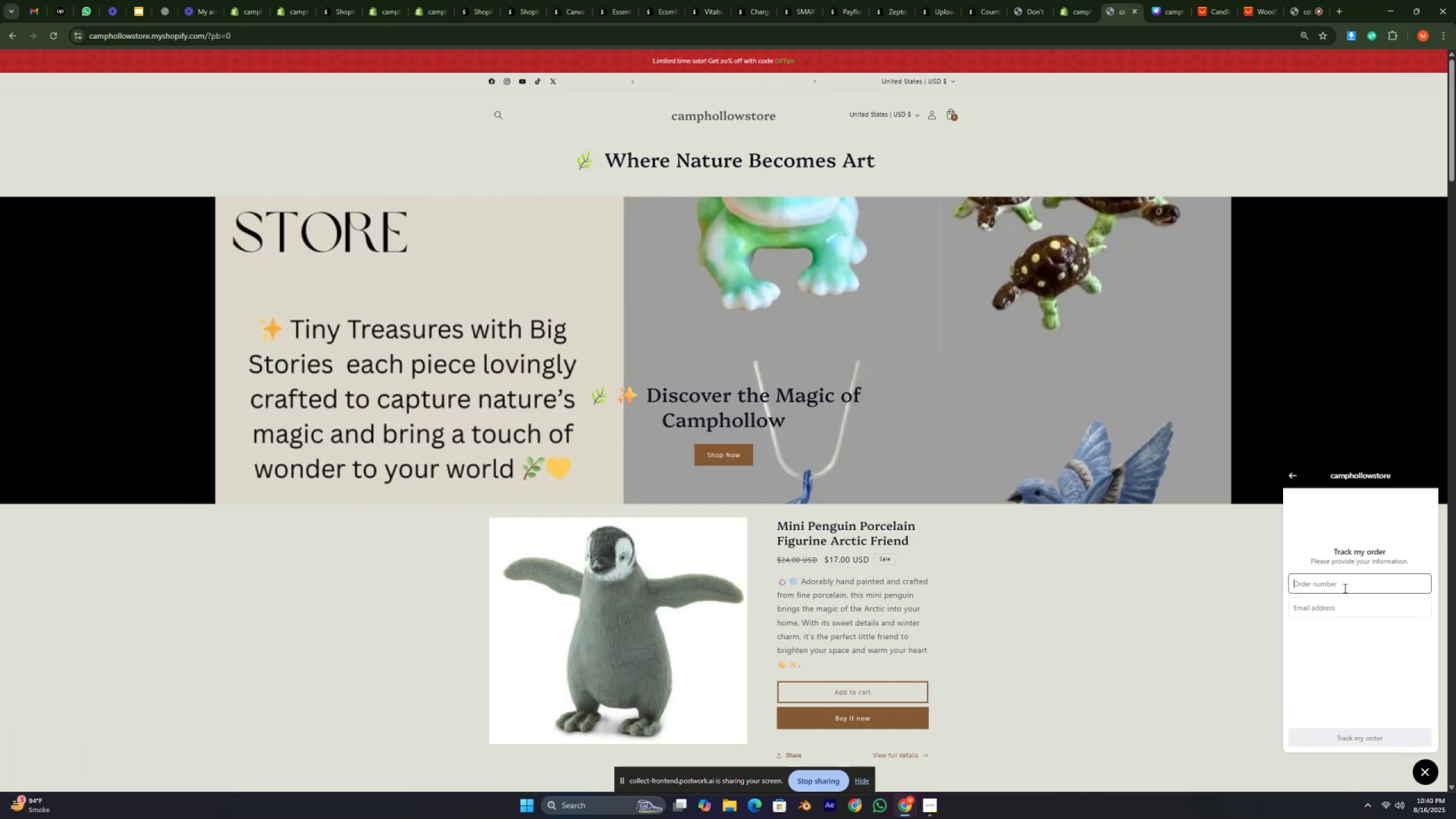 
type(9008)
 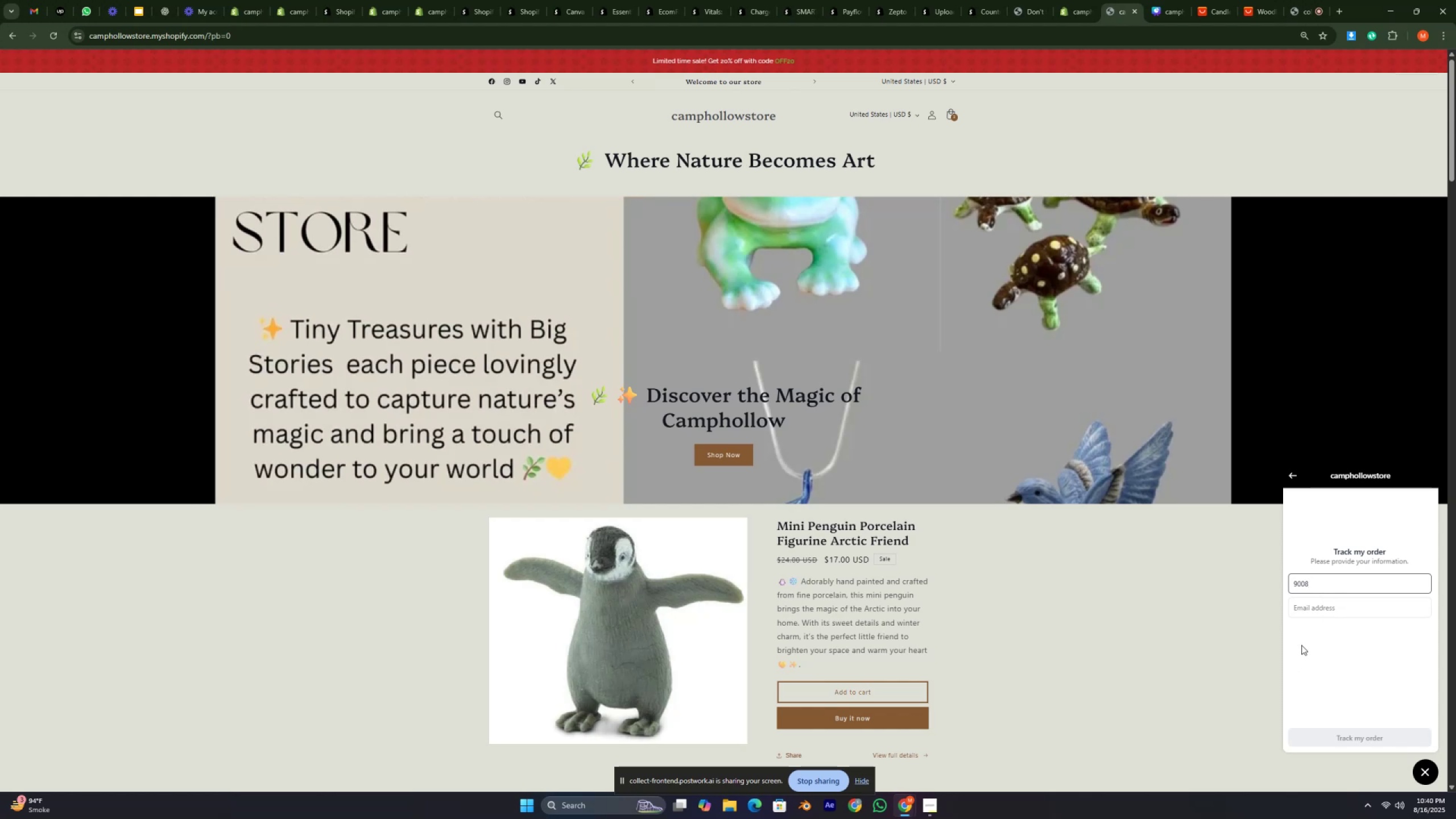 
left_click([1326, 603])
 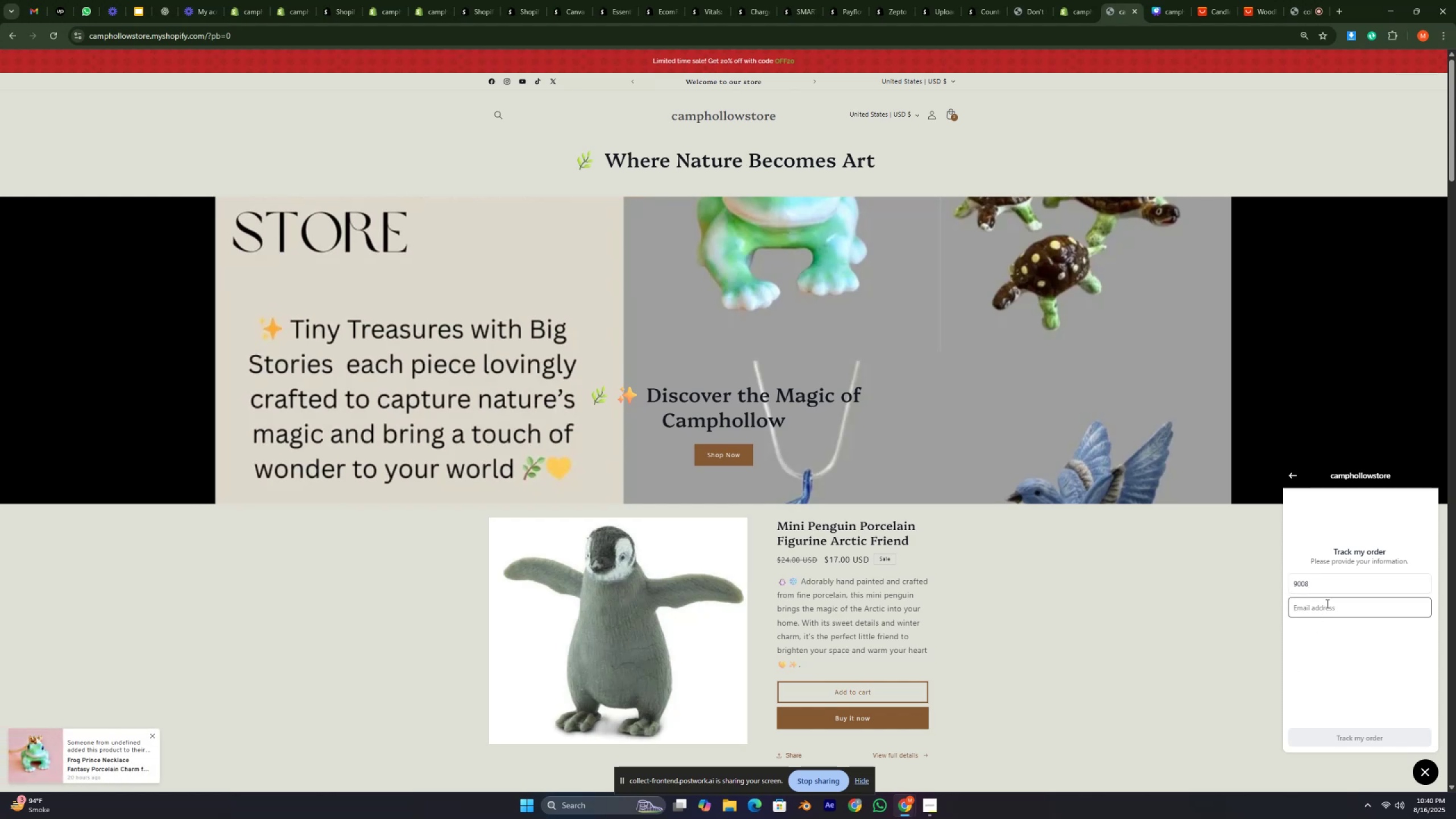 
key(Control+V)
 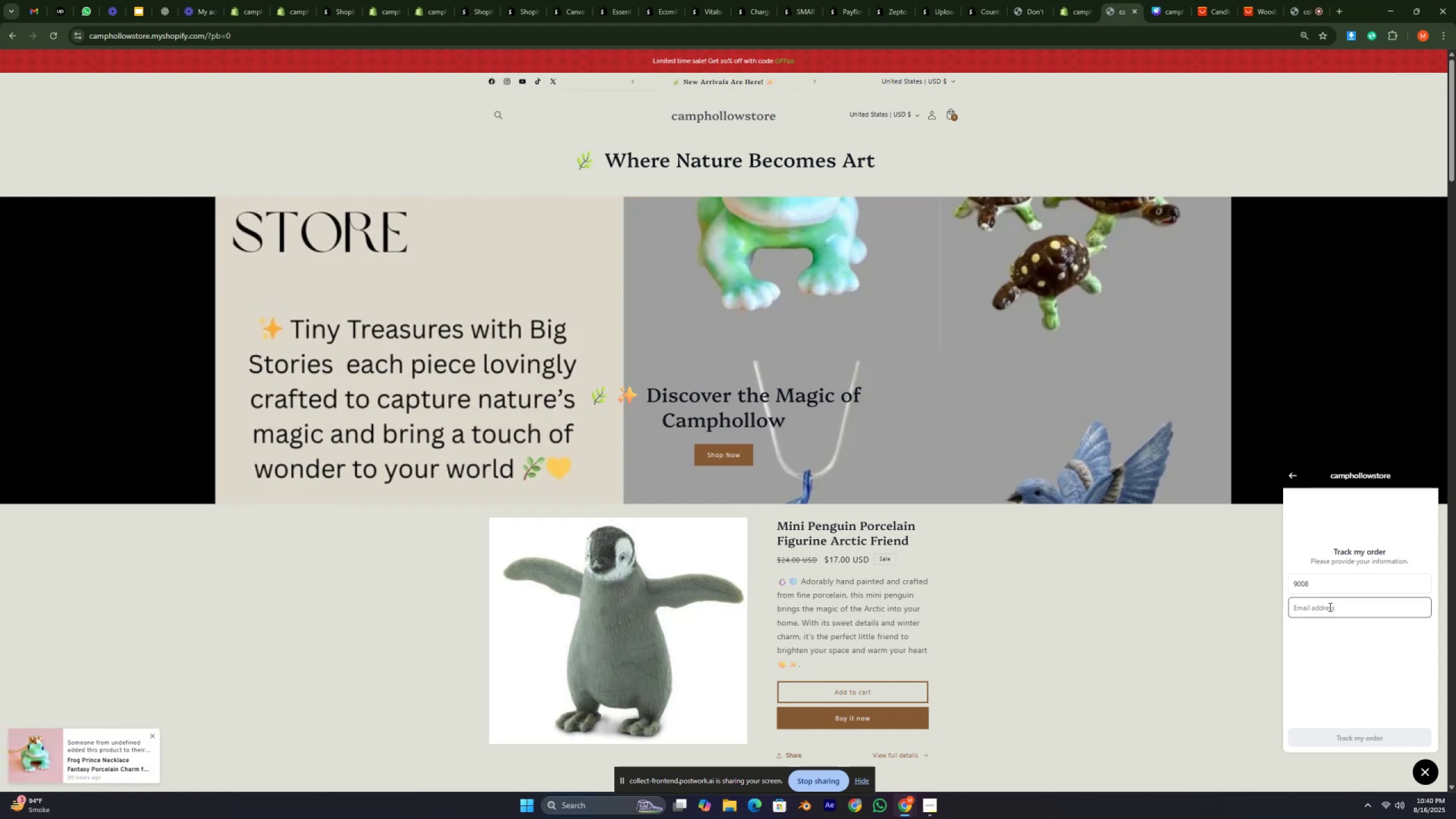 
type(lome999@gmaiul.com)
 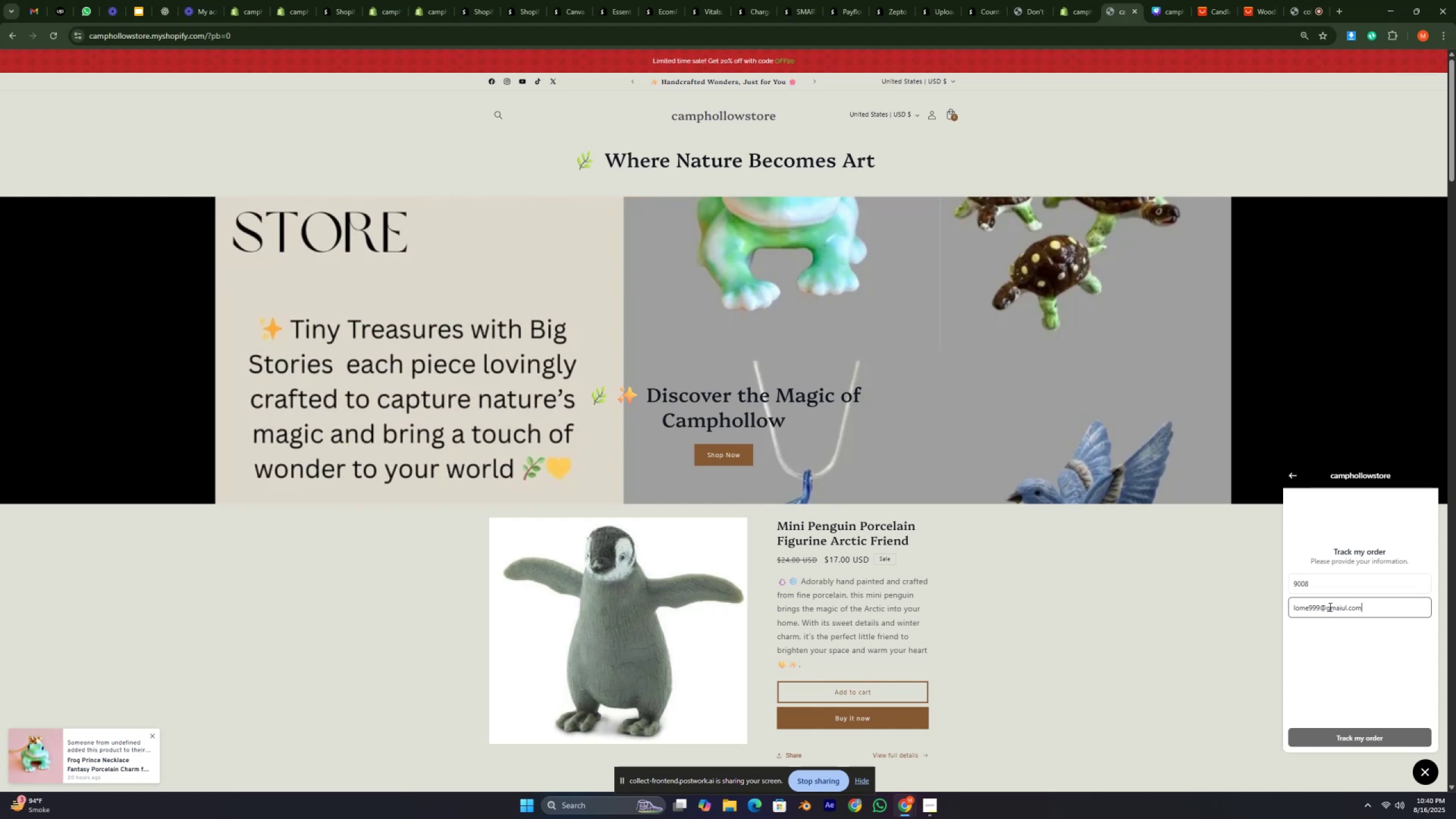 
 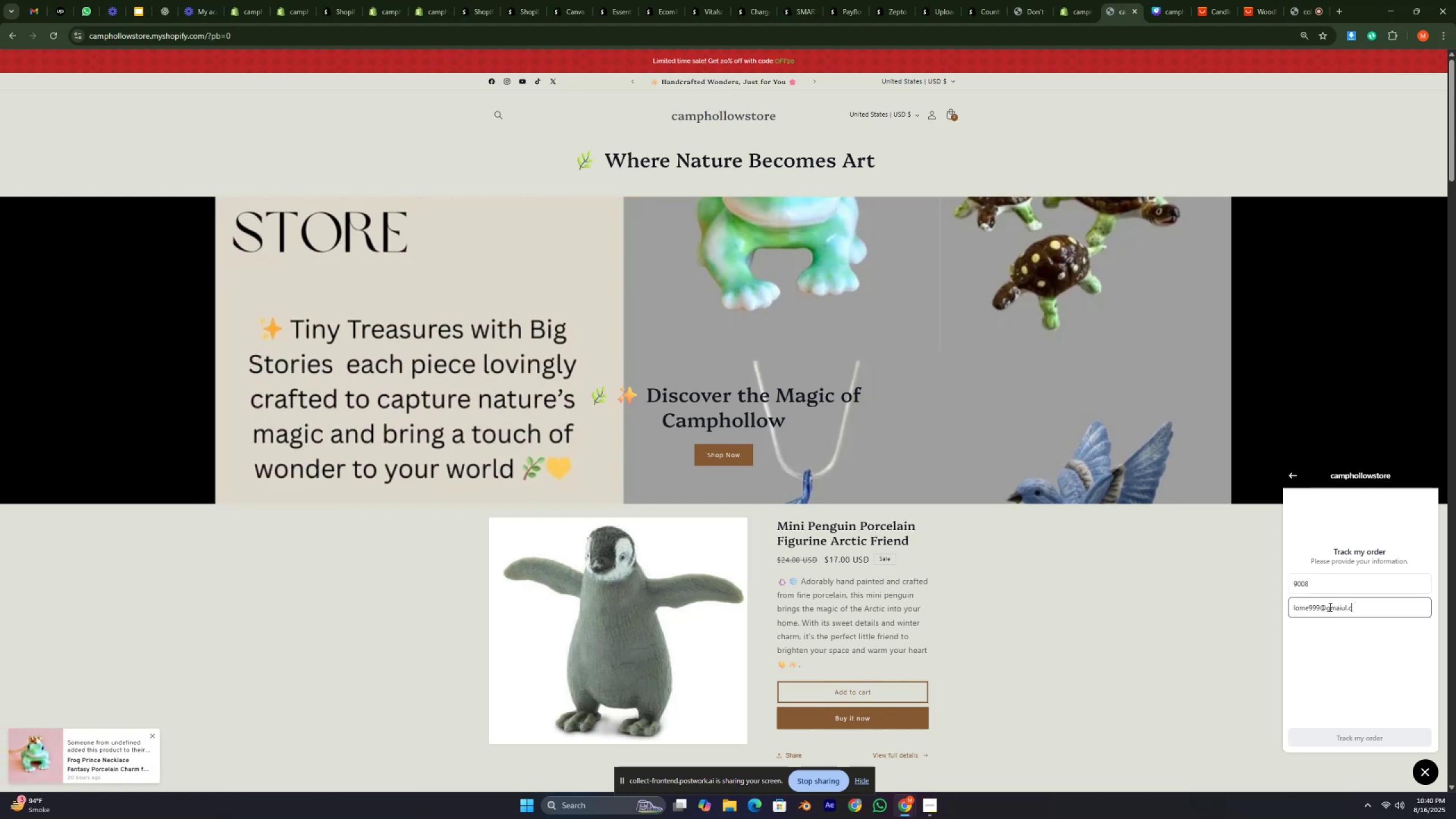 
key(Enter)
 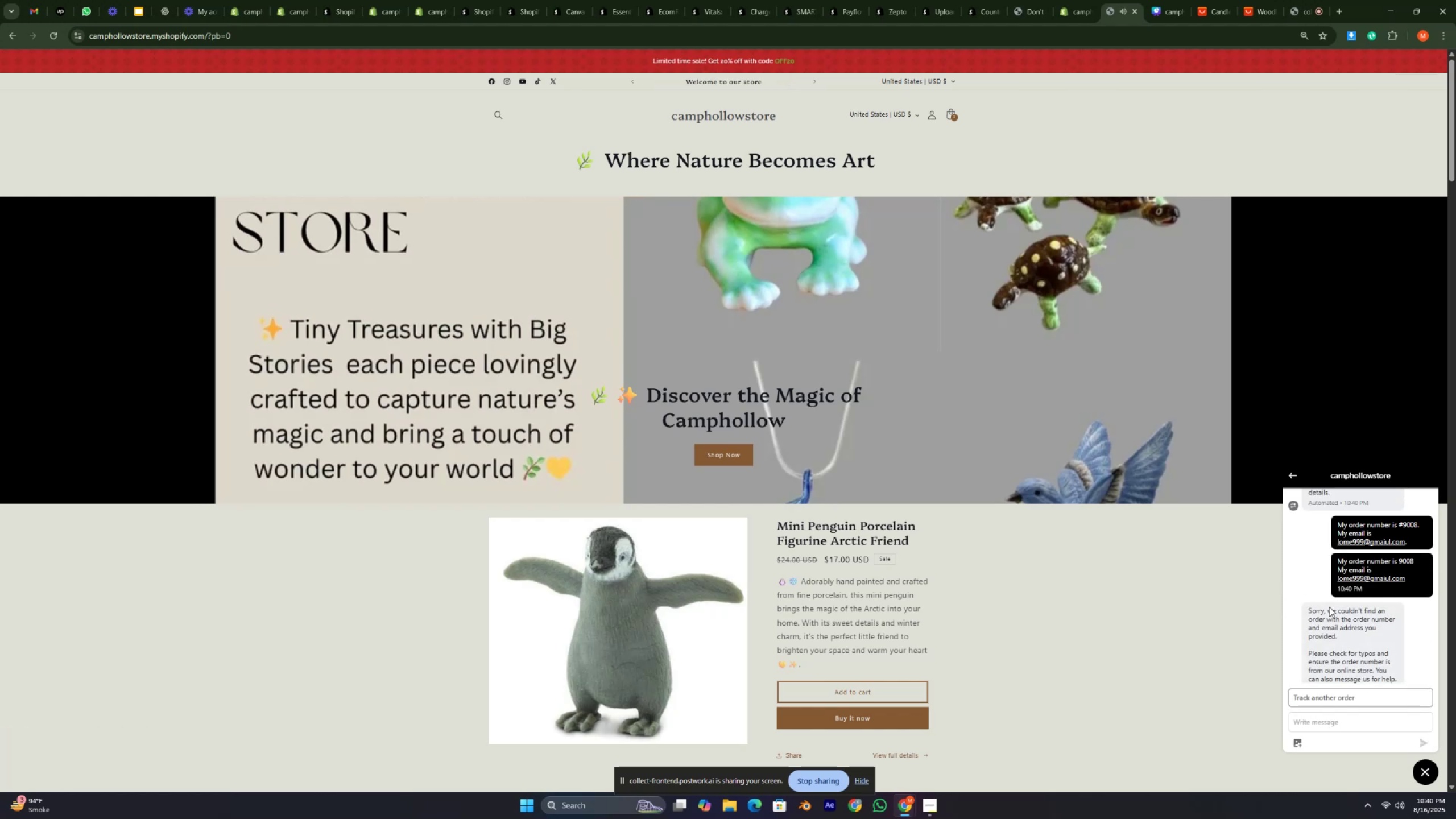 
wait(5.54)
 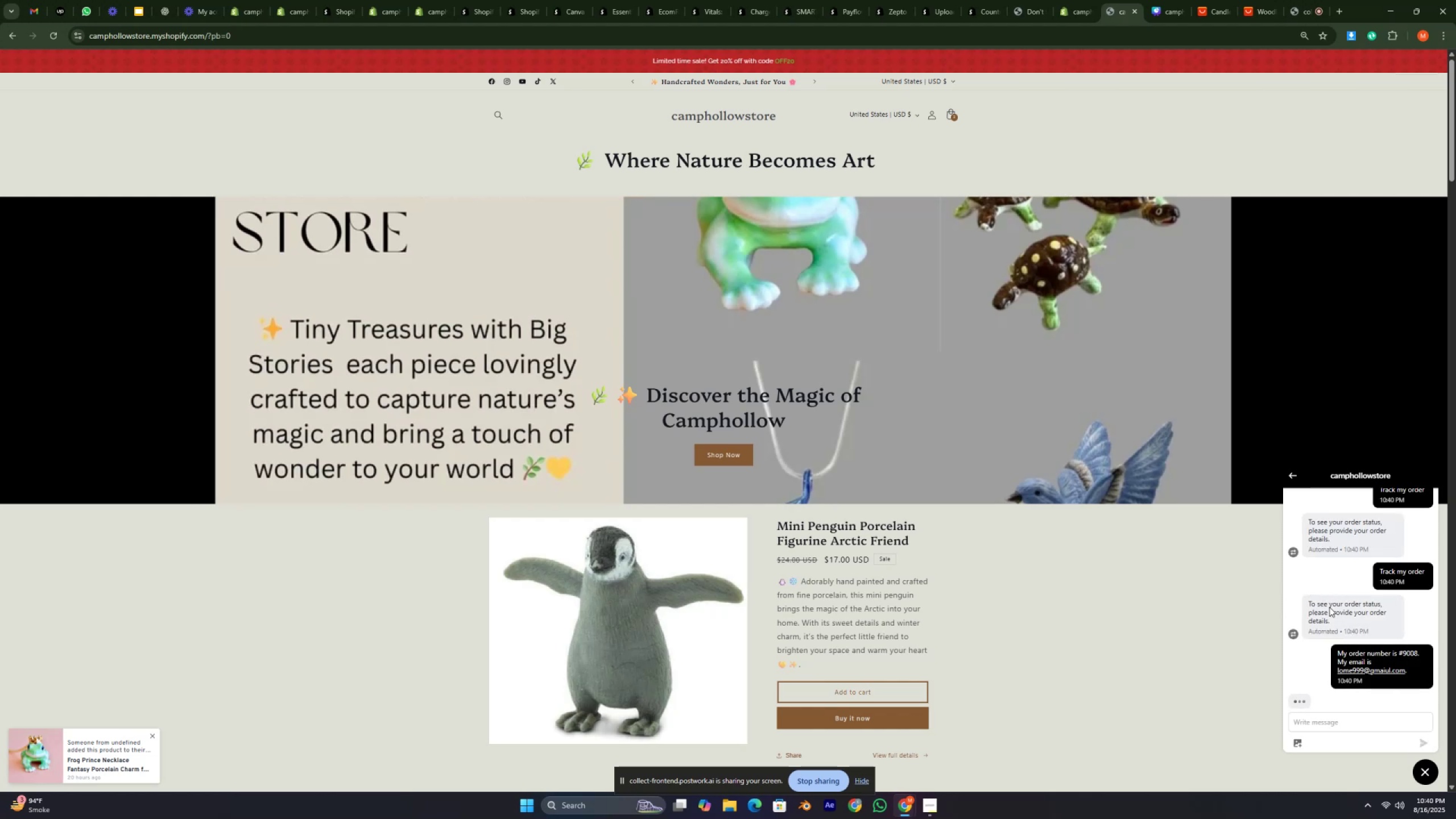 
type(ok)
 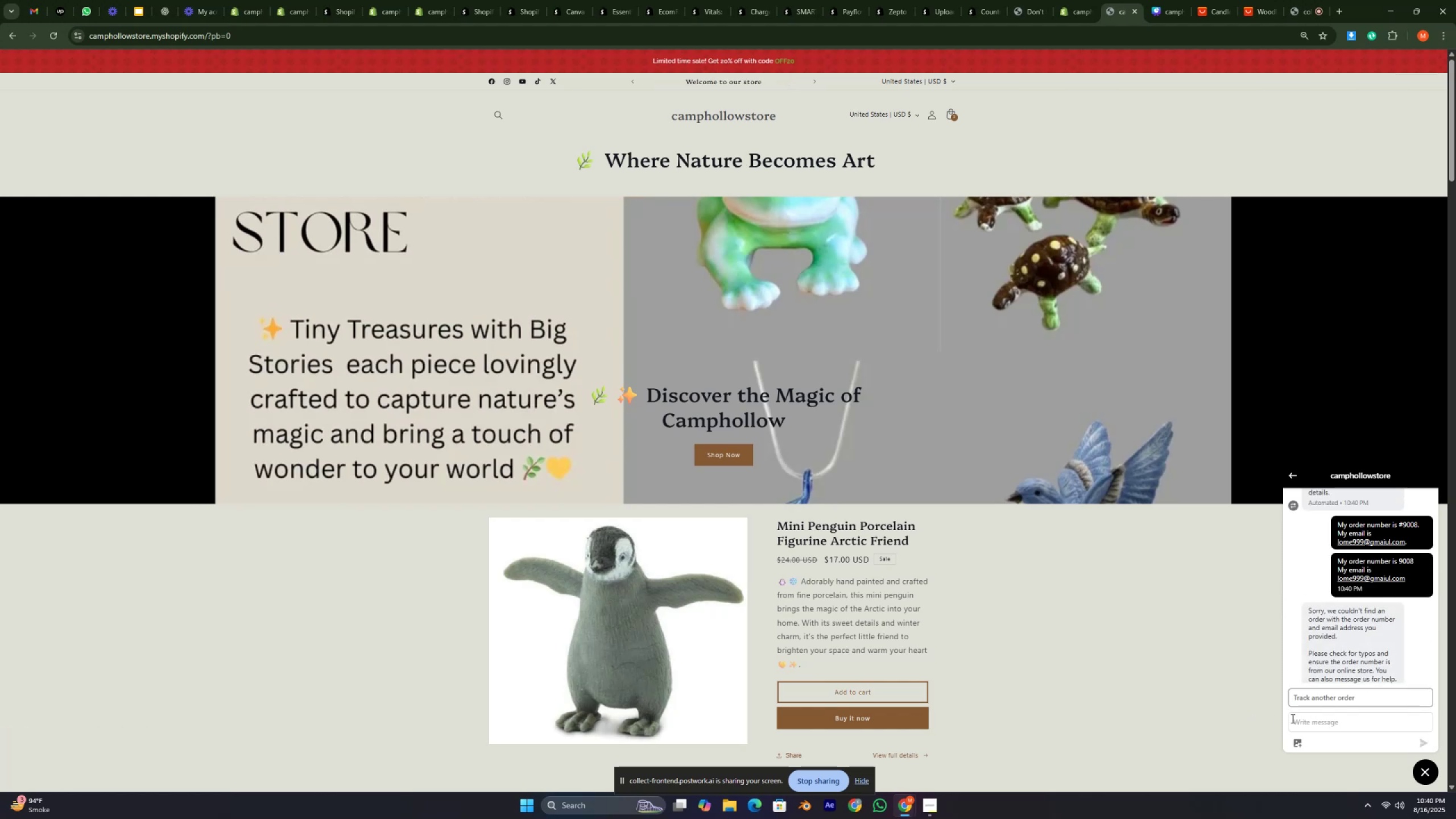 
left_click([1305, 724])
 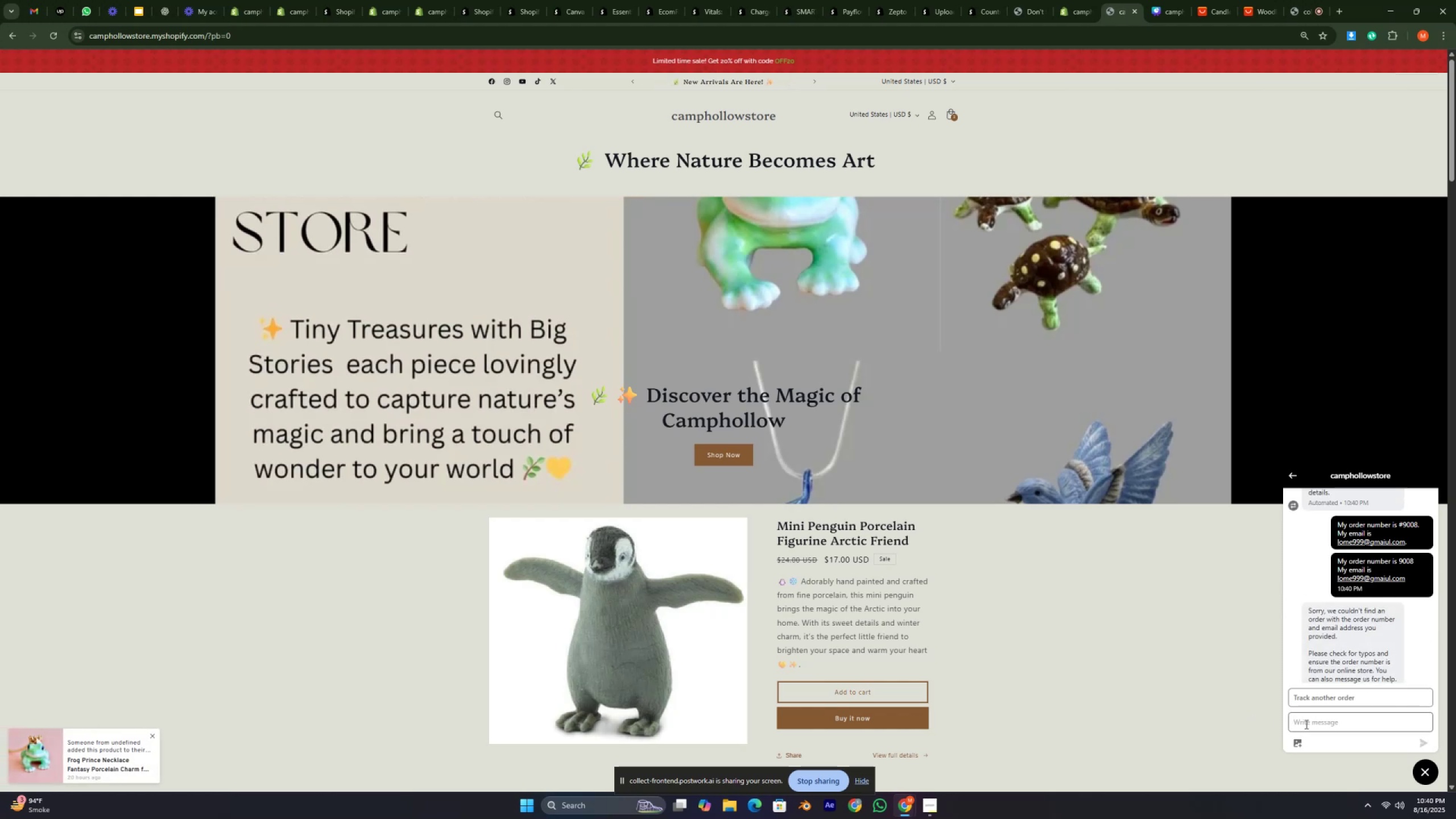 
type(ok thanks )
 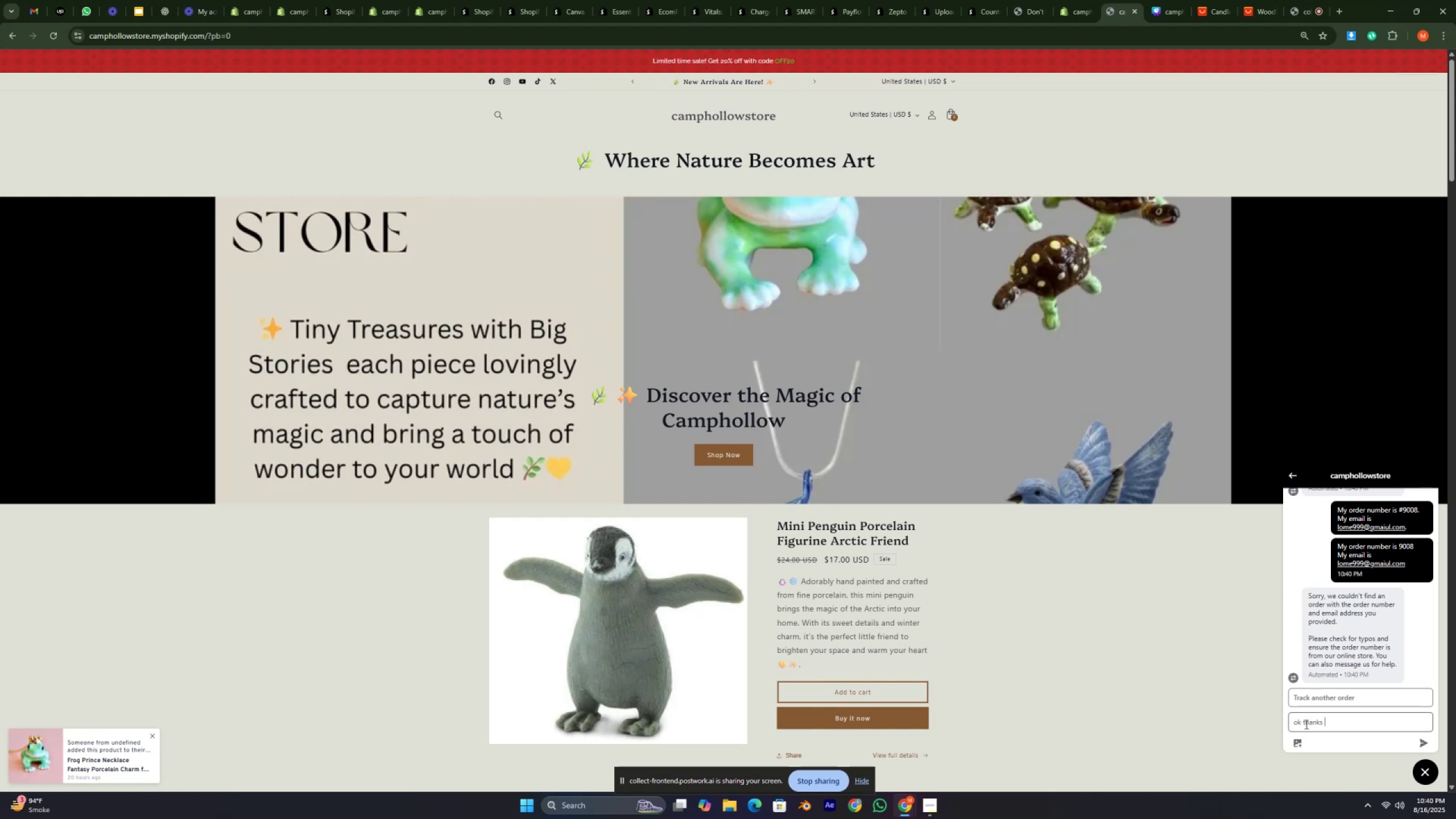 
key(Enter)
 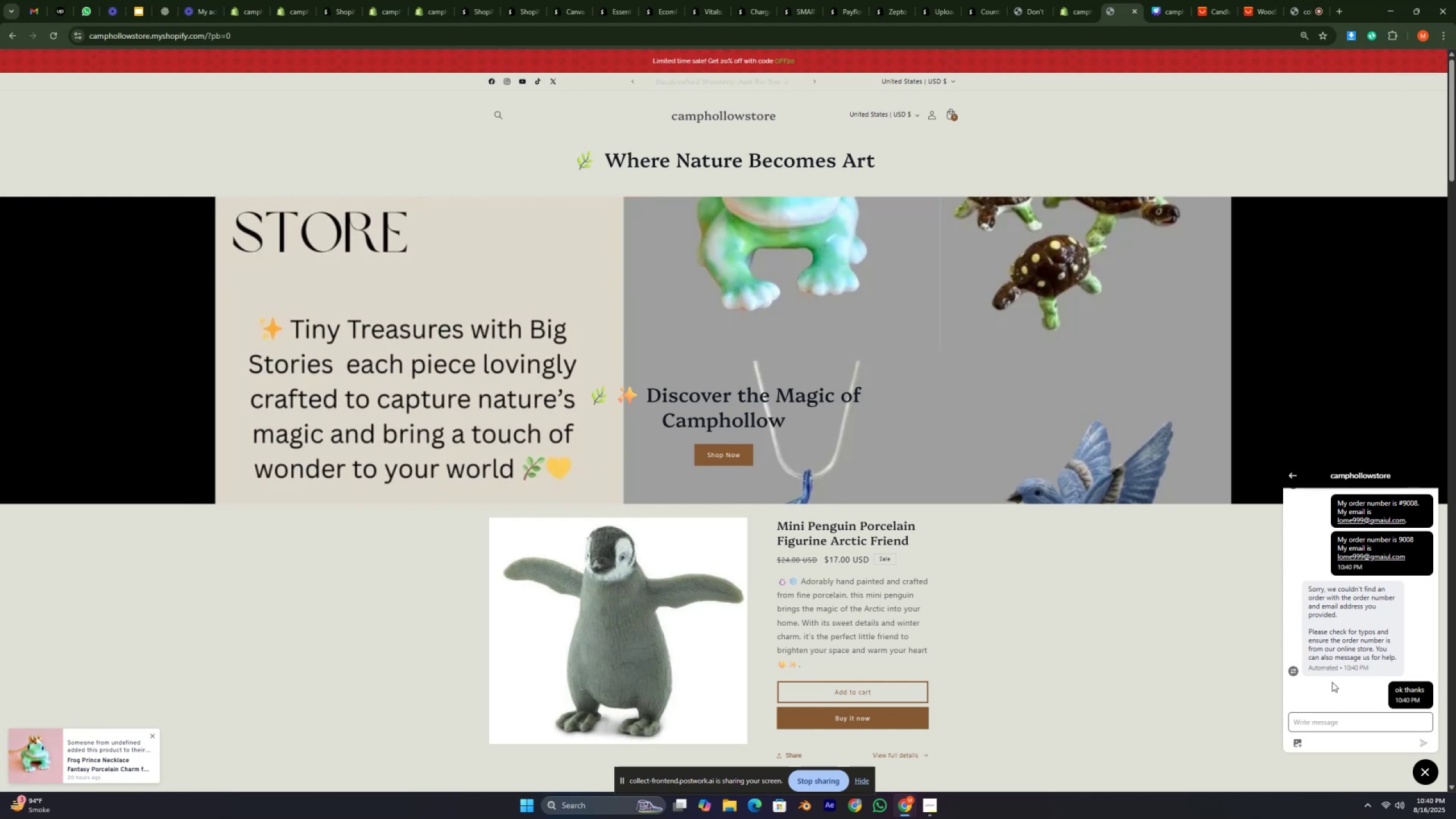 
mouse_move([1342, 724])
 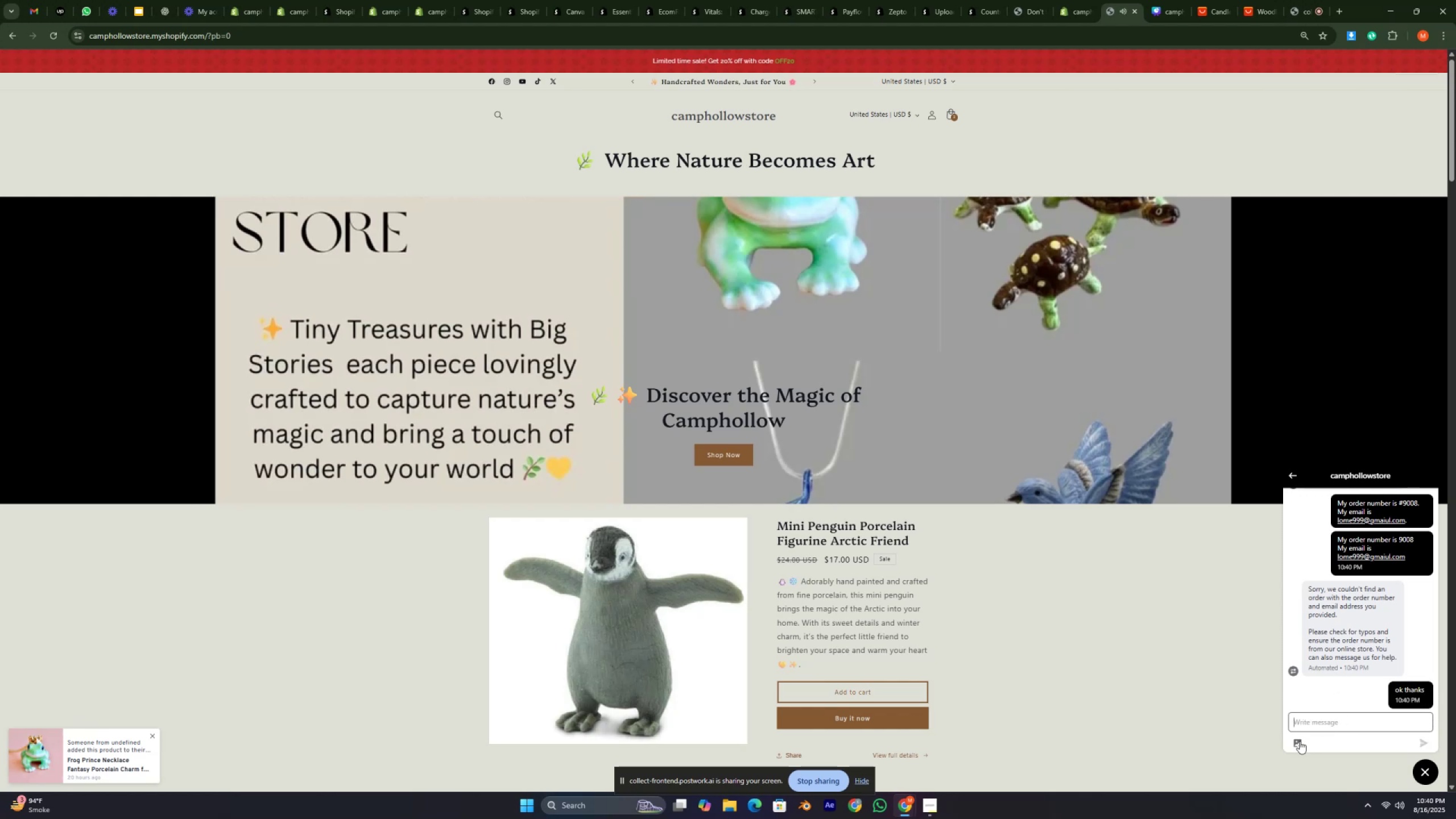 
left_click([1300, 741])
 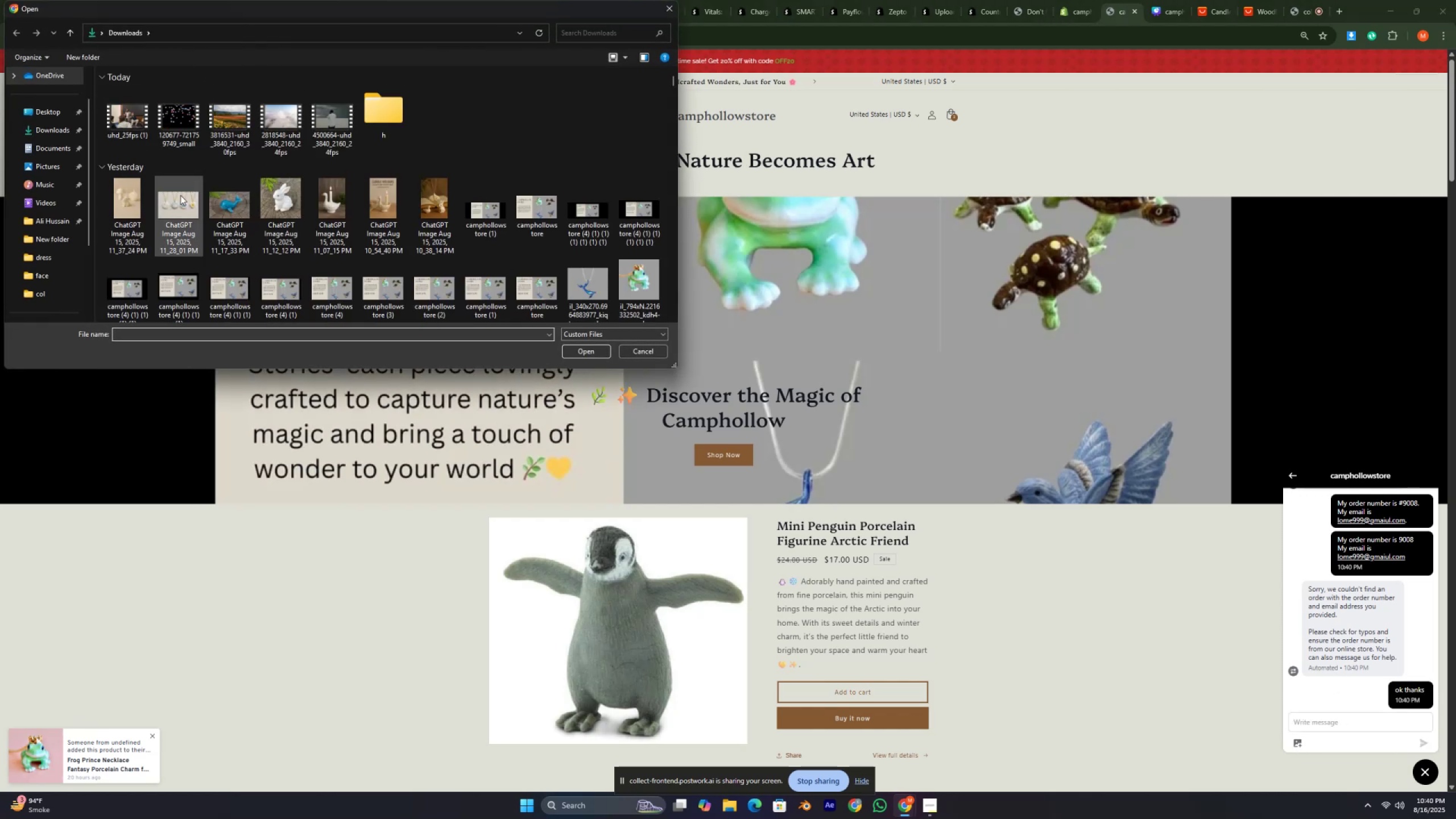 
scroll: coordinate [318, 289], scroll_direction: down, amount: 5.0
 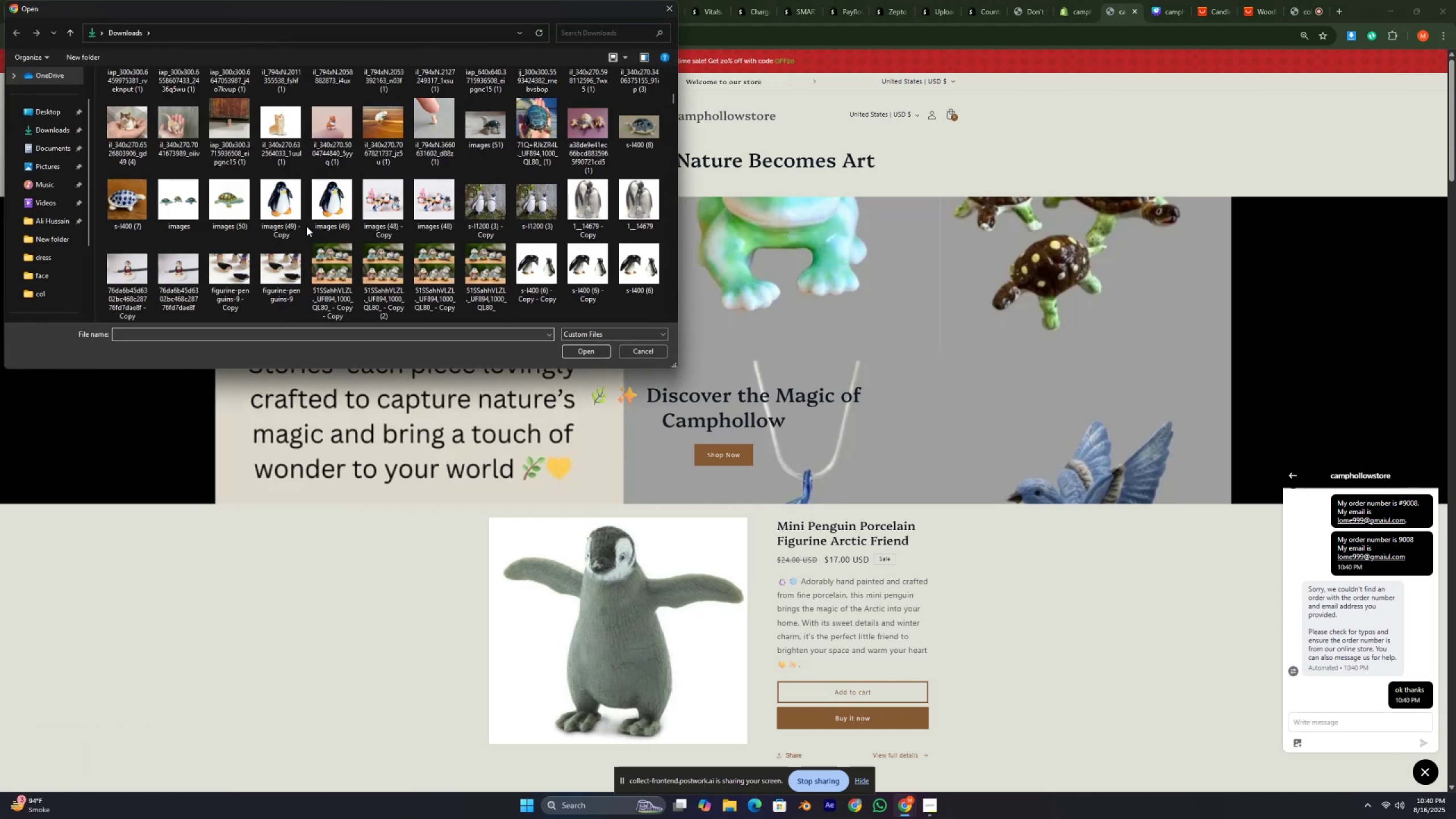 
left_click([299, 214])
 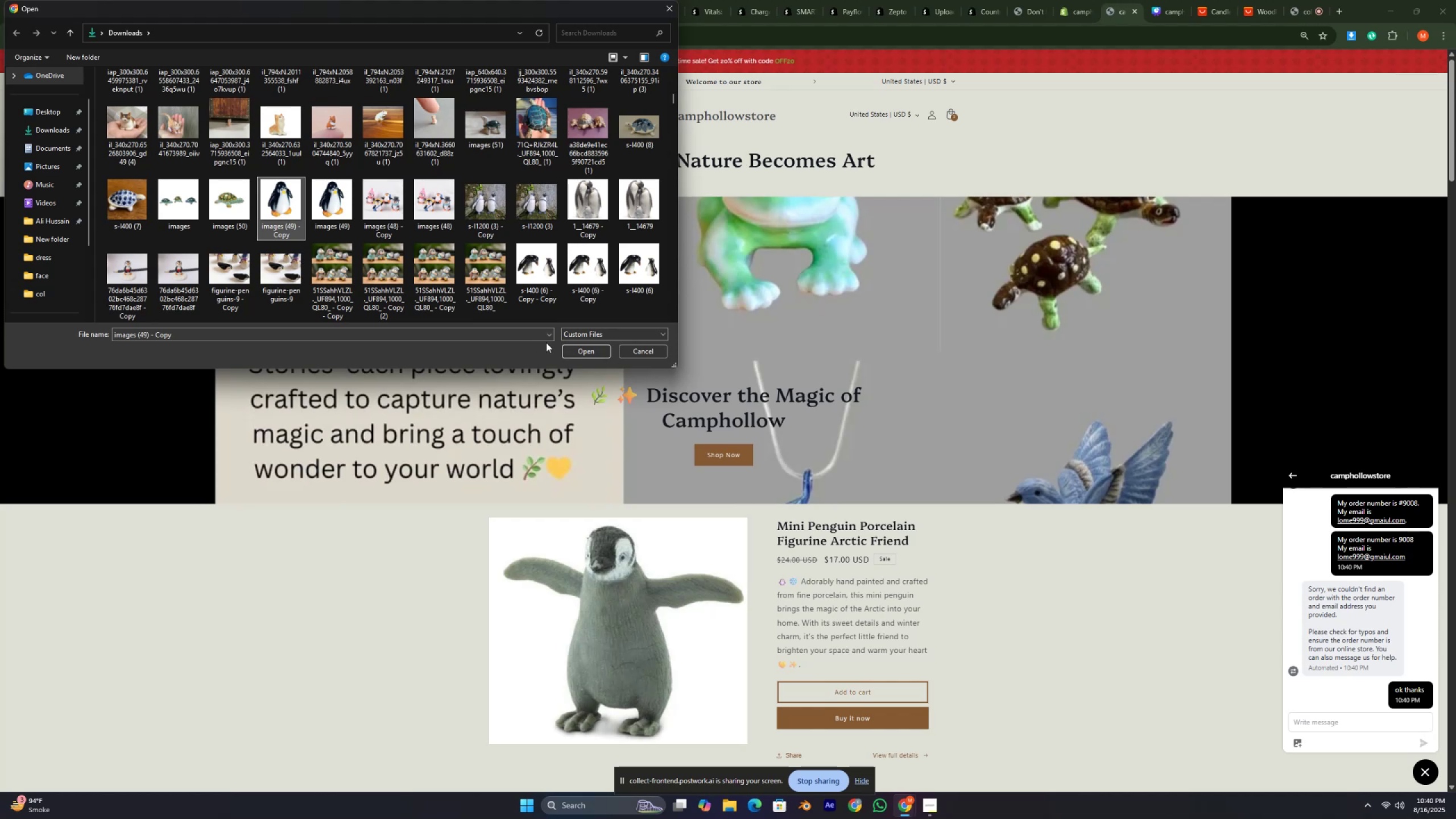 
left_click([565, 347])
 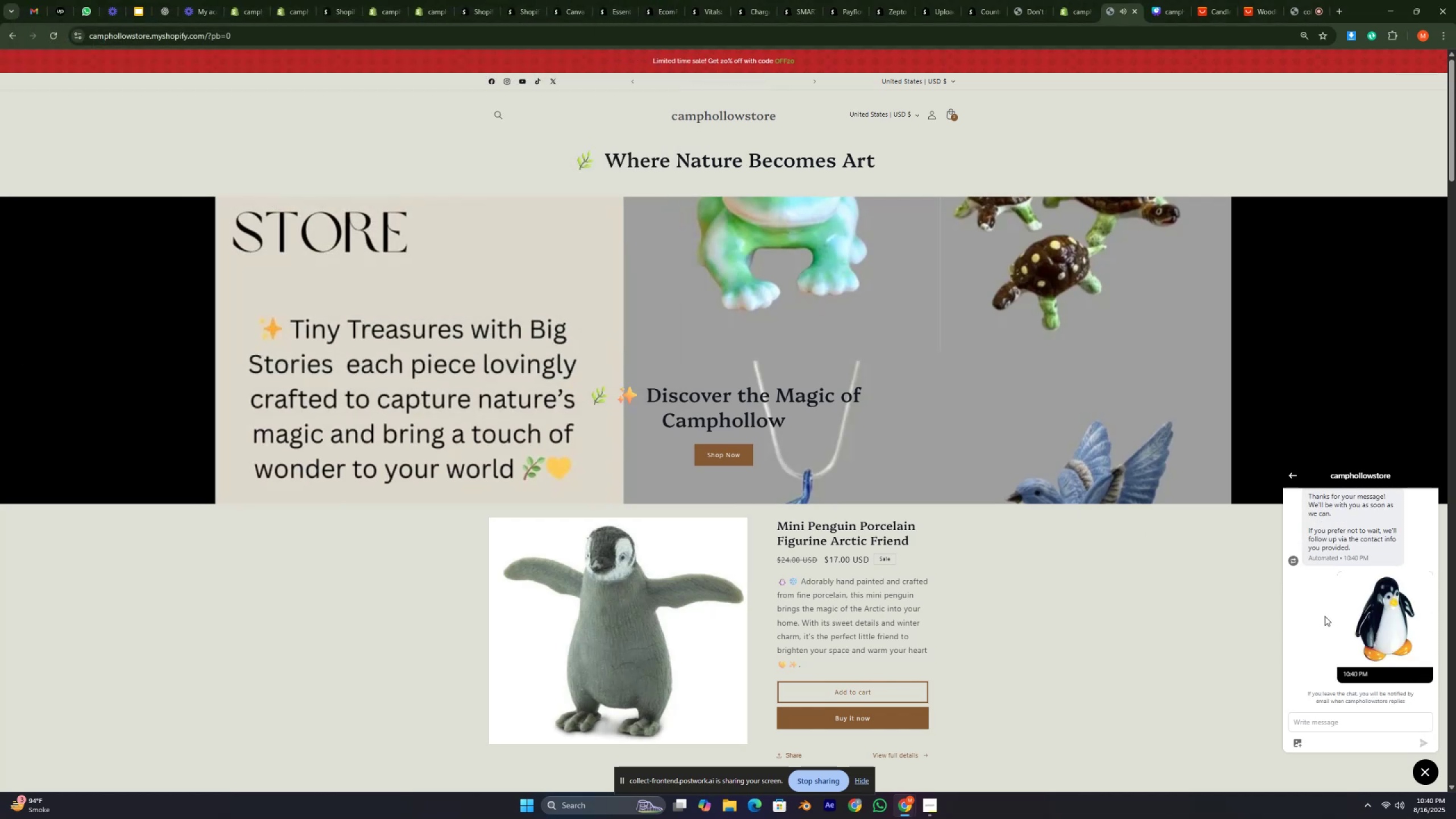 
left_click([1400, 809])
 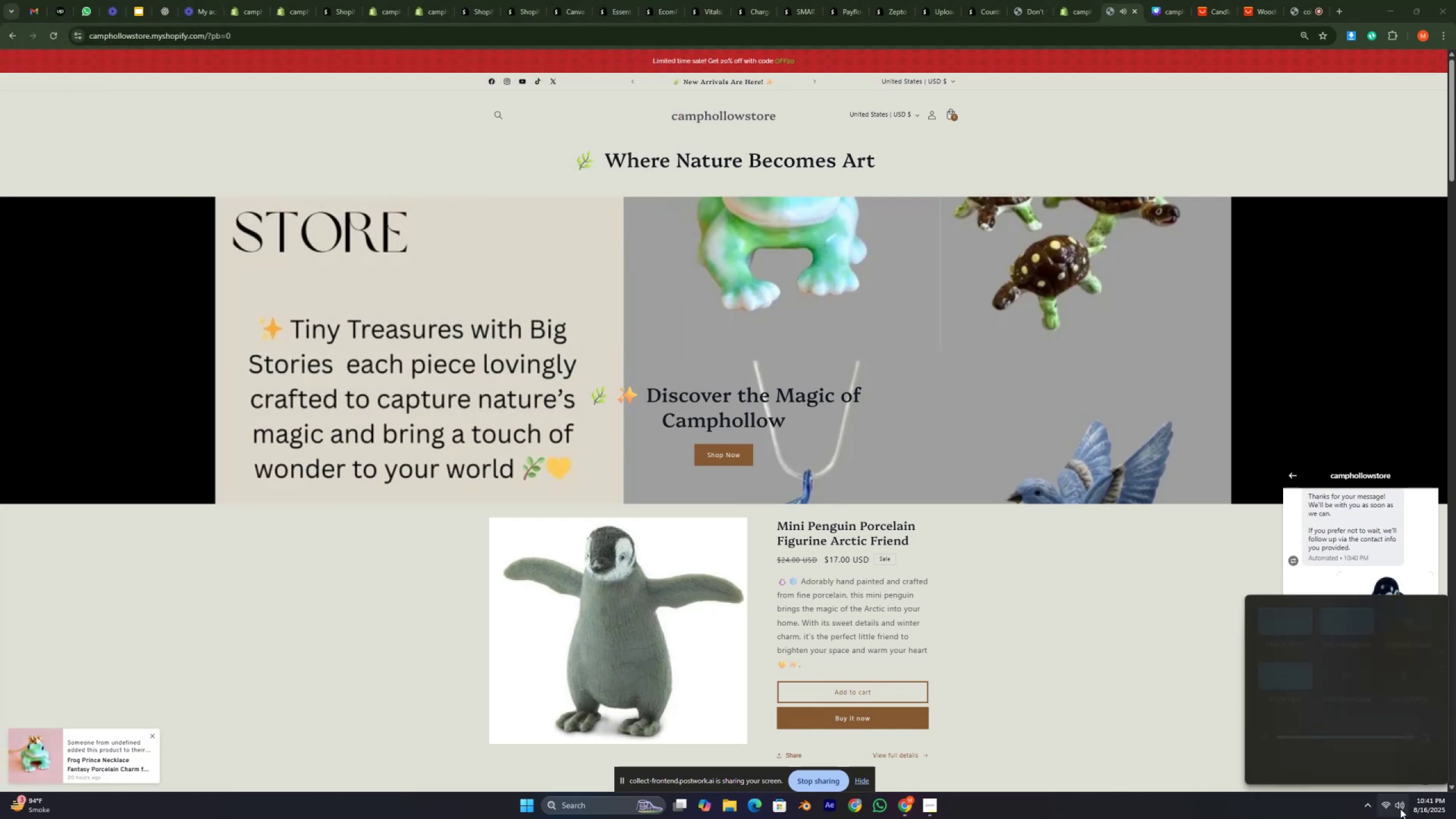 
scroll: coordinate [1400, 809], scroll_direction: down, amount: 2.0
 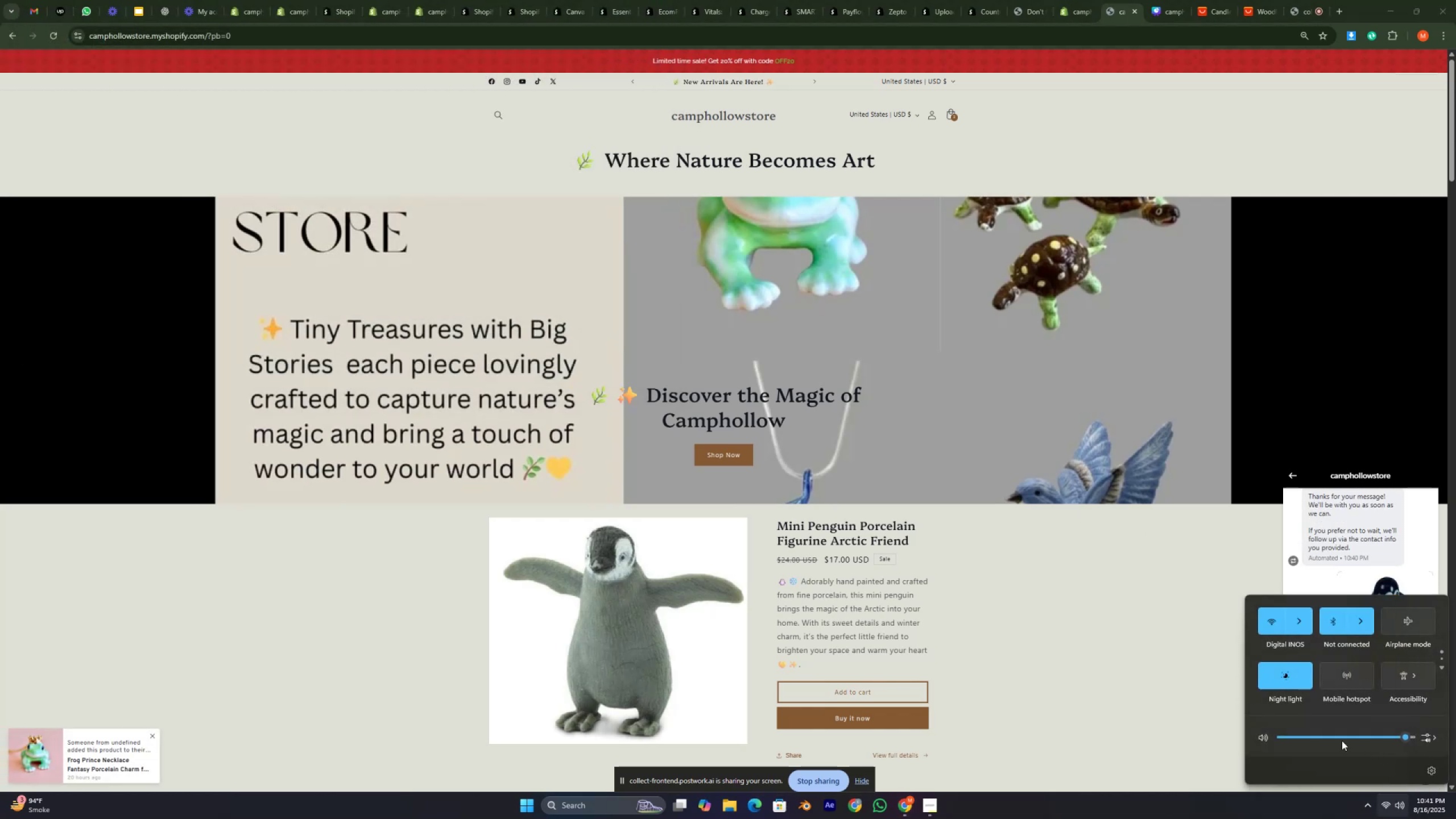 
left_click([1309, 738])
 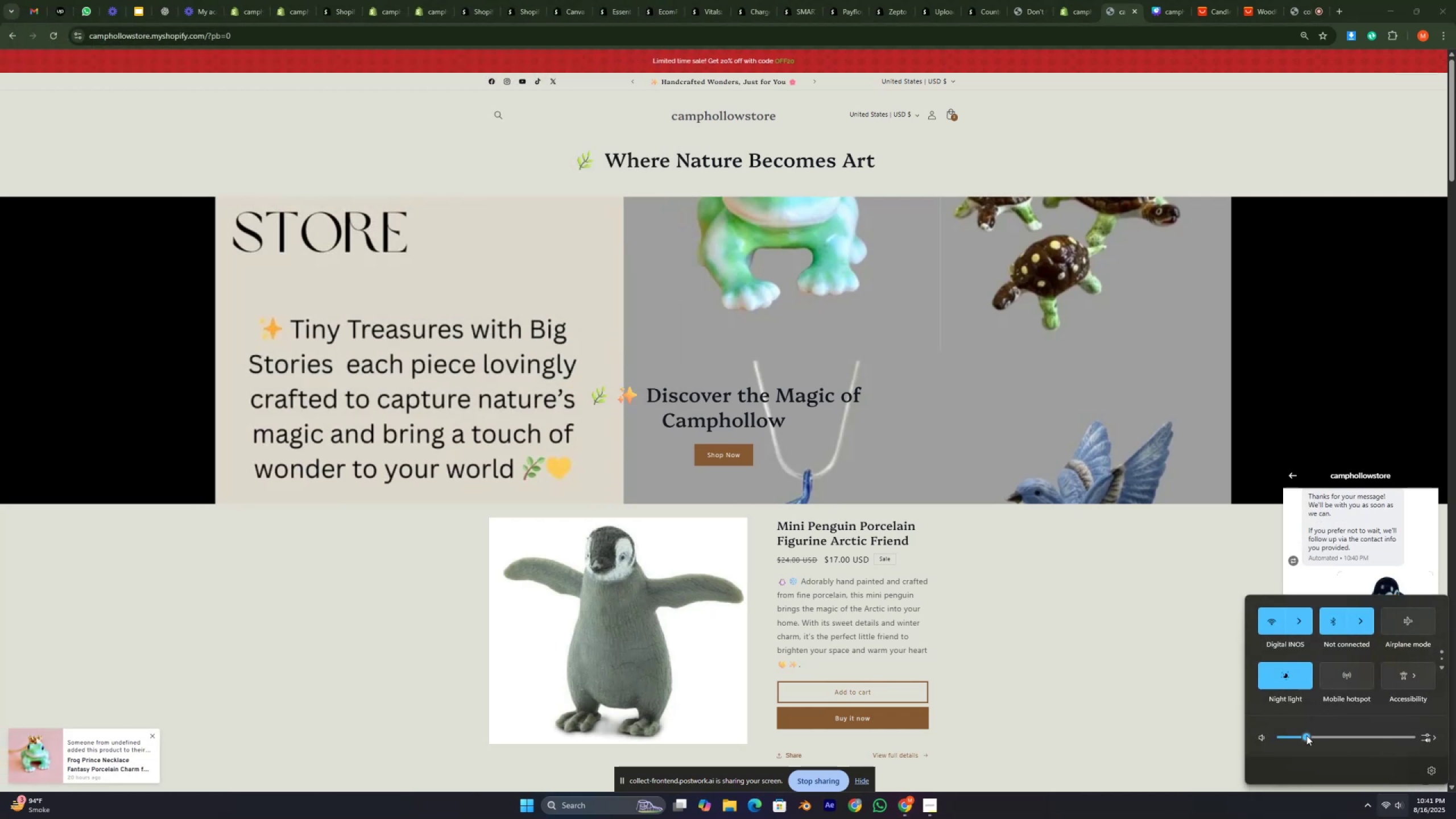 
left_click([1152, 658])
 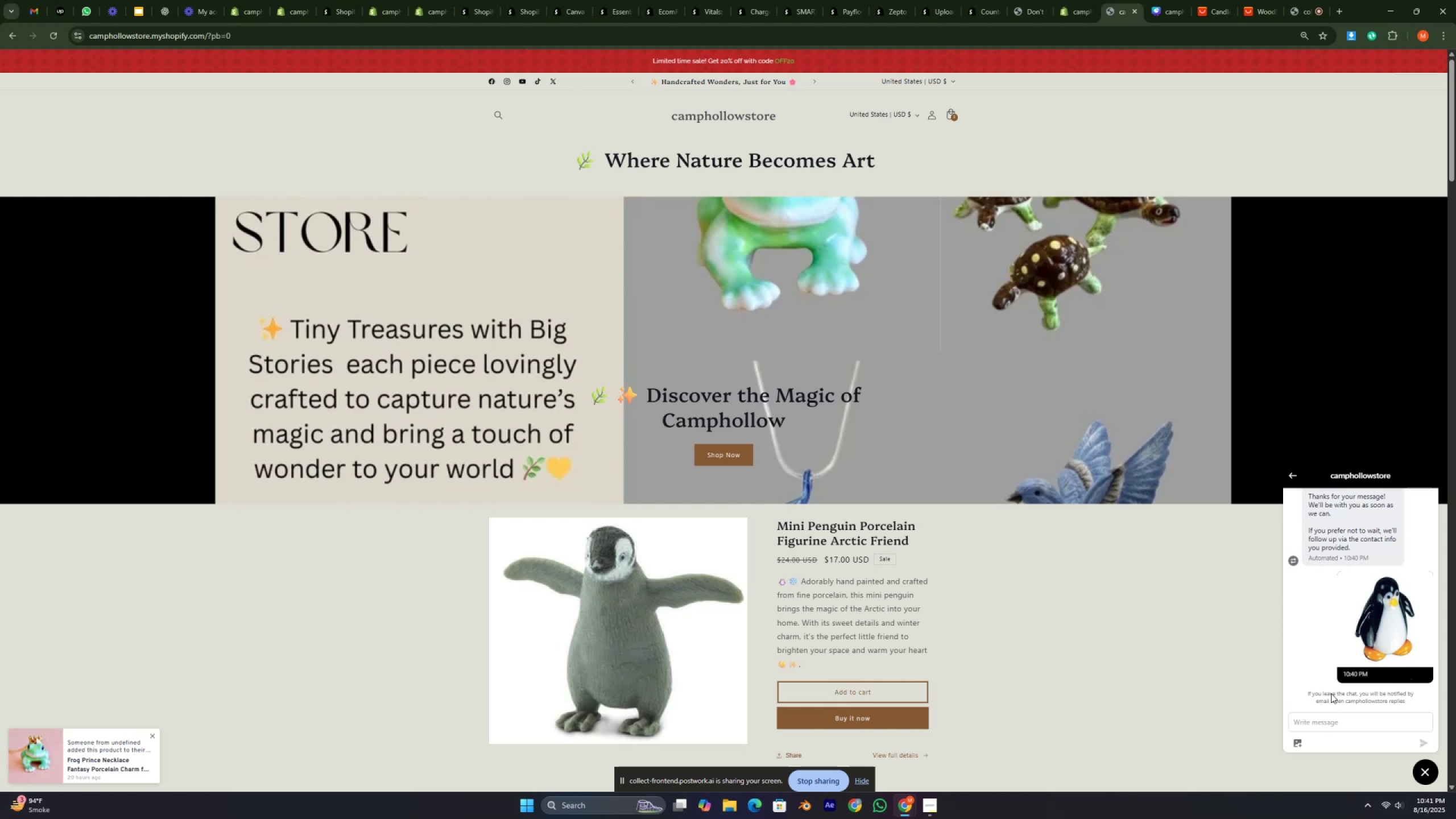 
scroll: coordinate [1326, 674], scroll_direction: down, amount: 6.0
 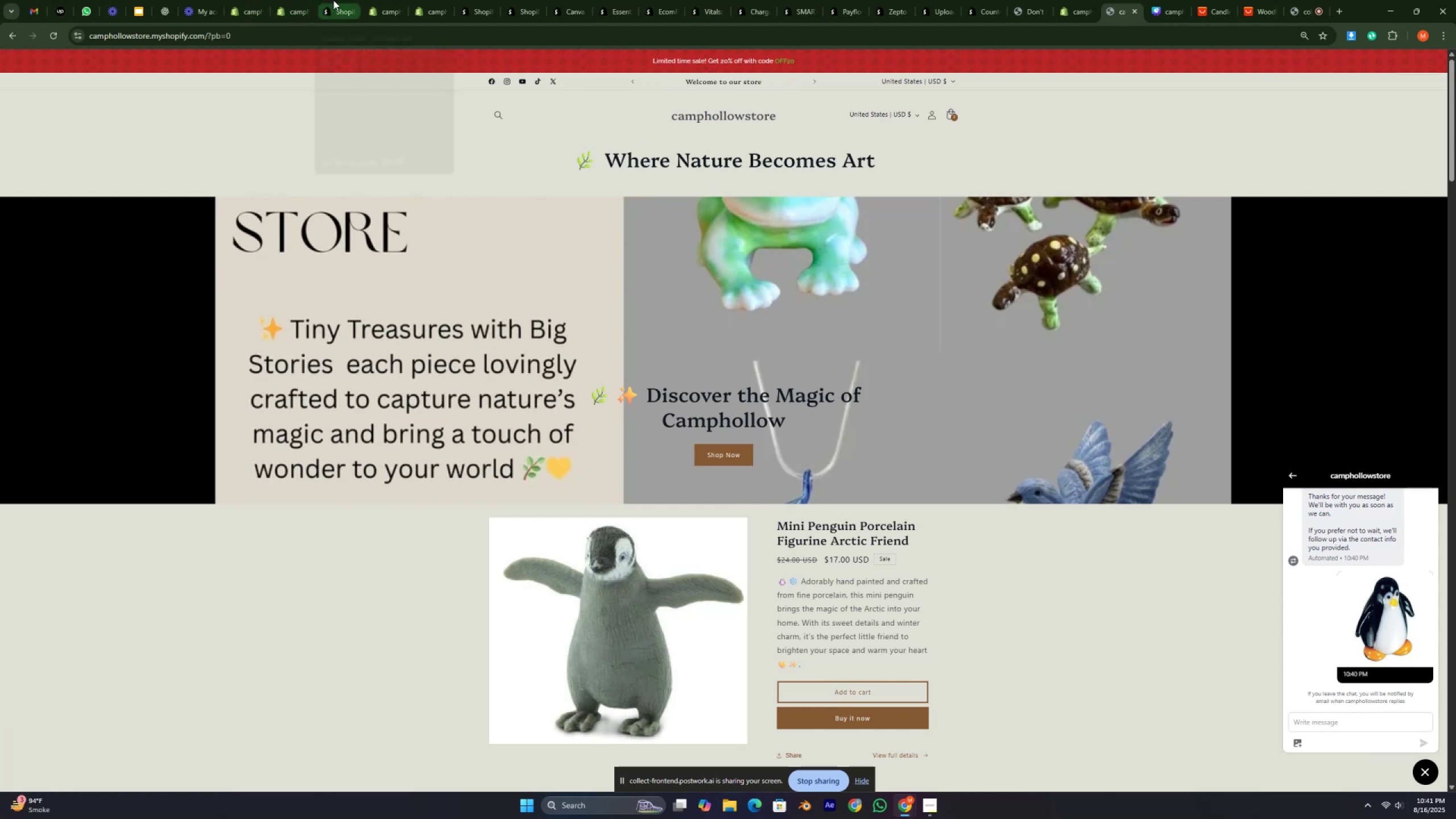 
left_click([332, 0])
 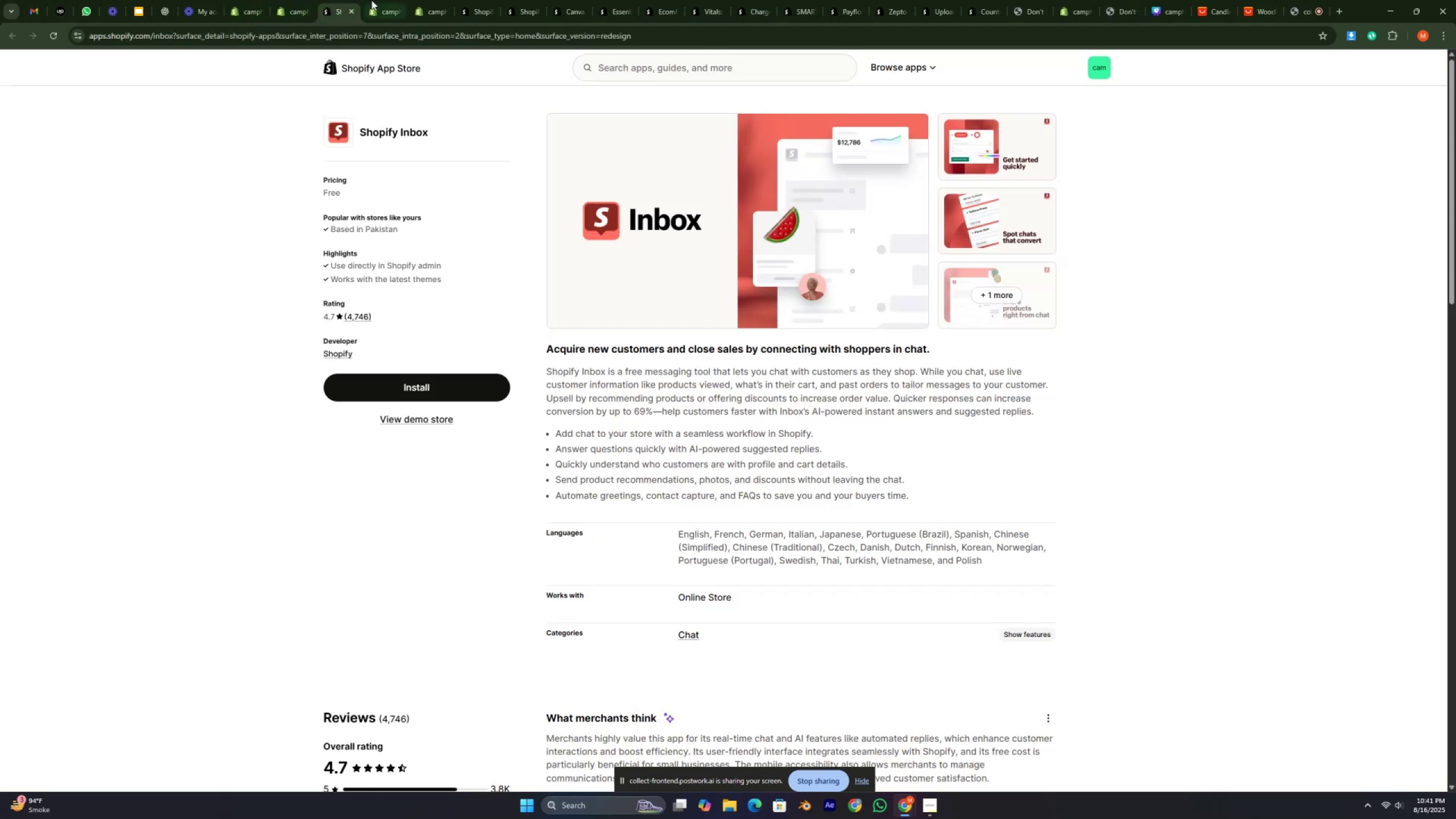 
left_click([377, 0])
 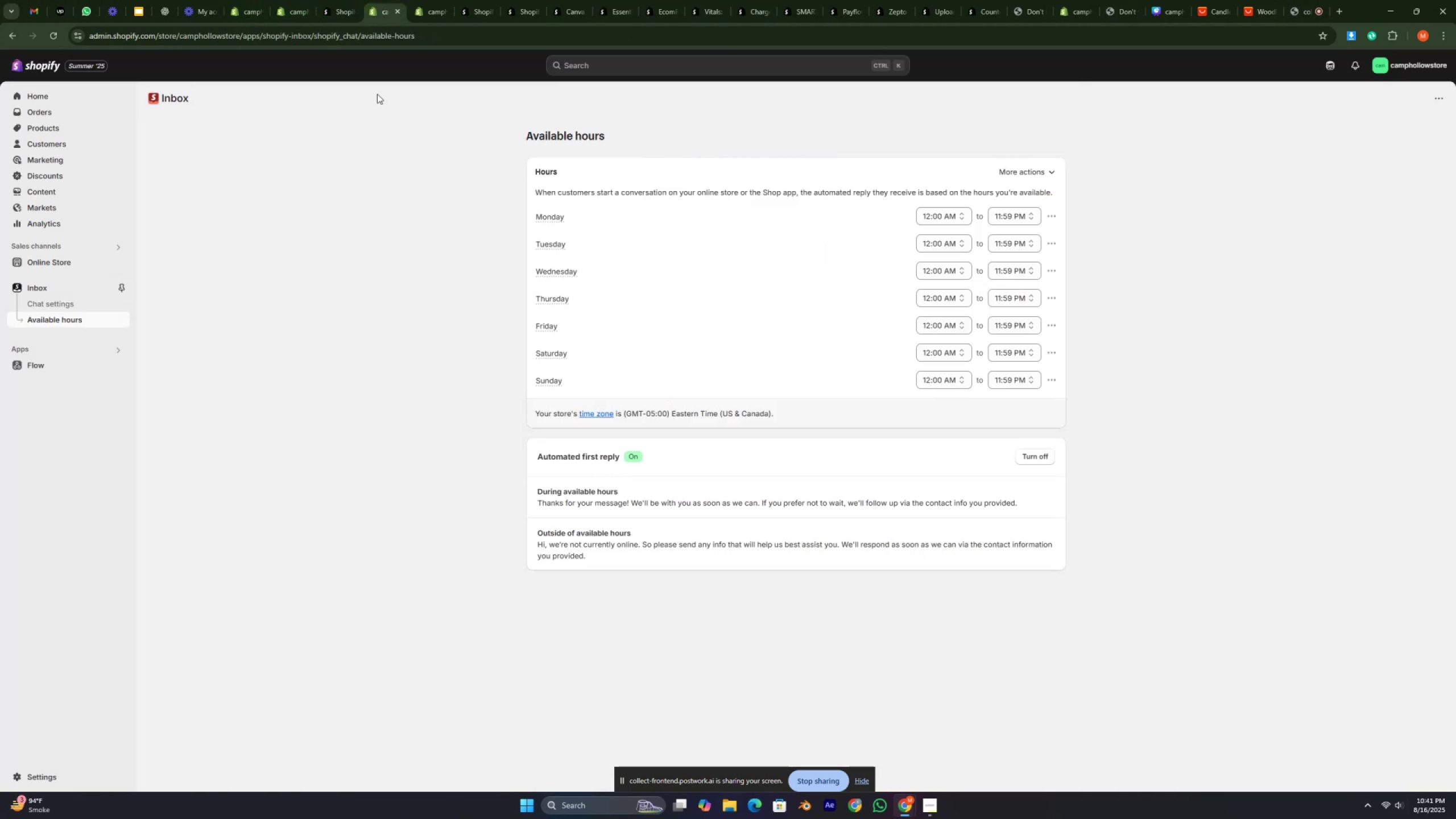 
scroll: coordinate [369, 273], scroll_direction: up, amount: 4.0
 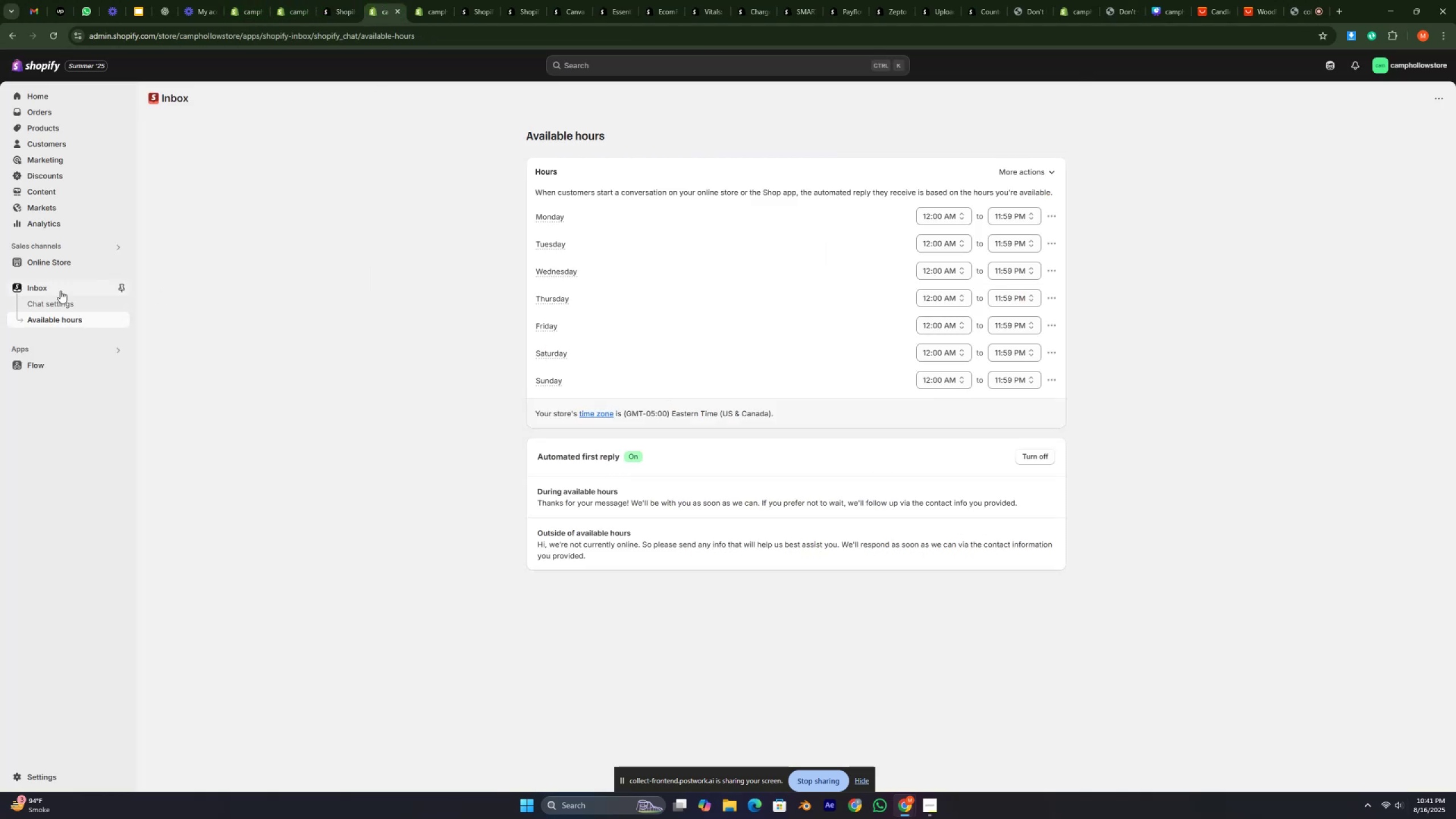 
left_click([56, 287])
 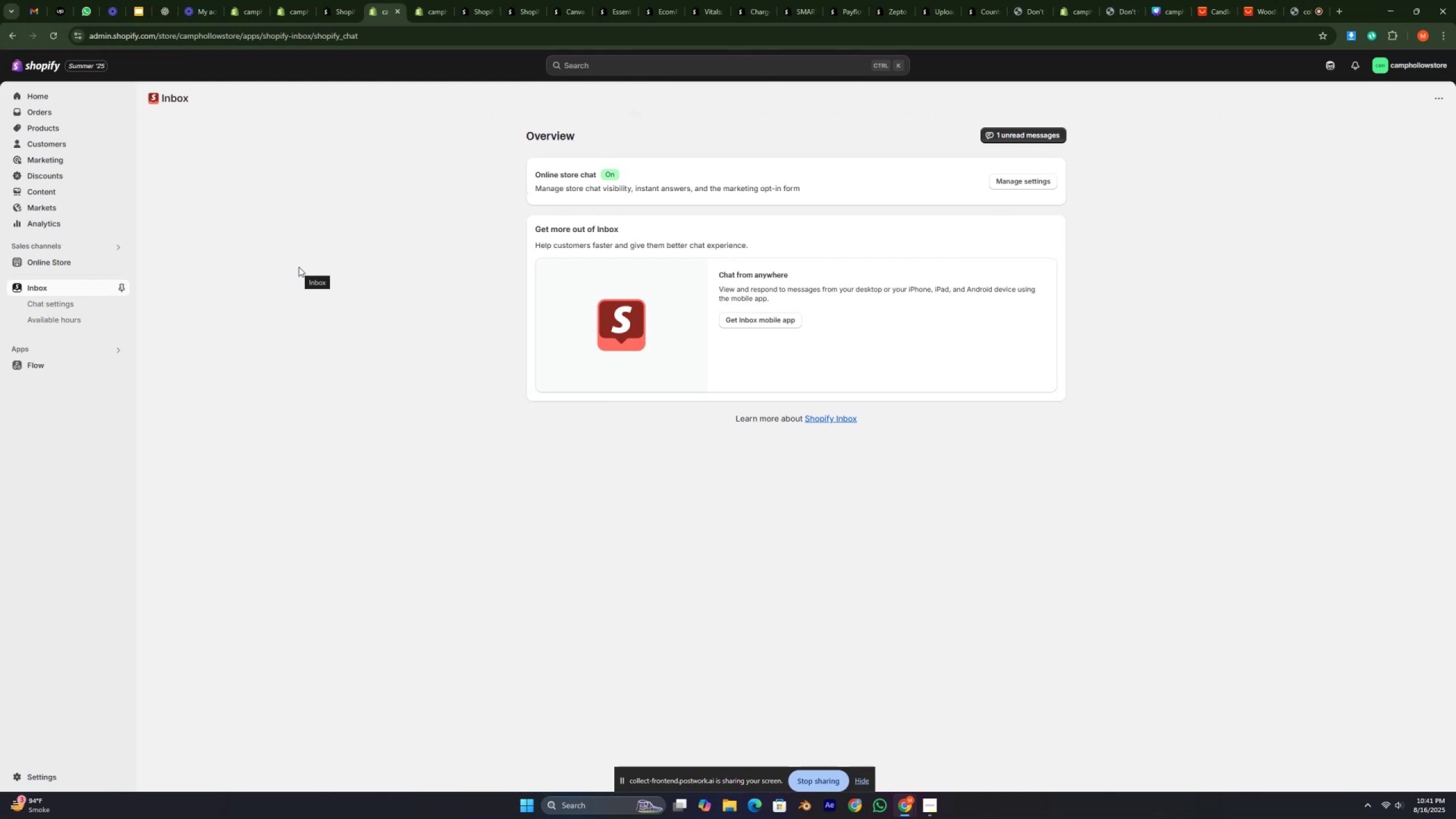 
wait(31.92)
 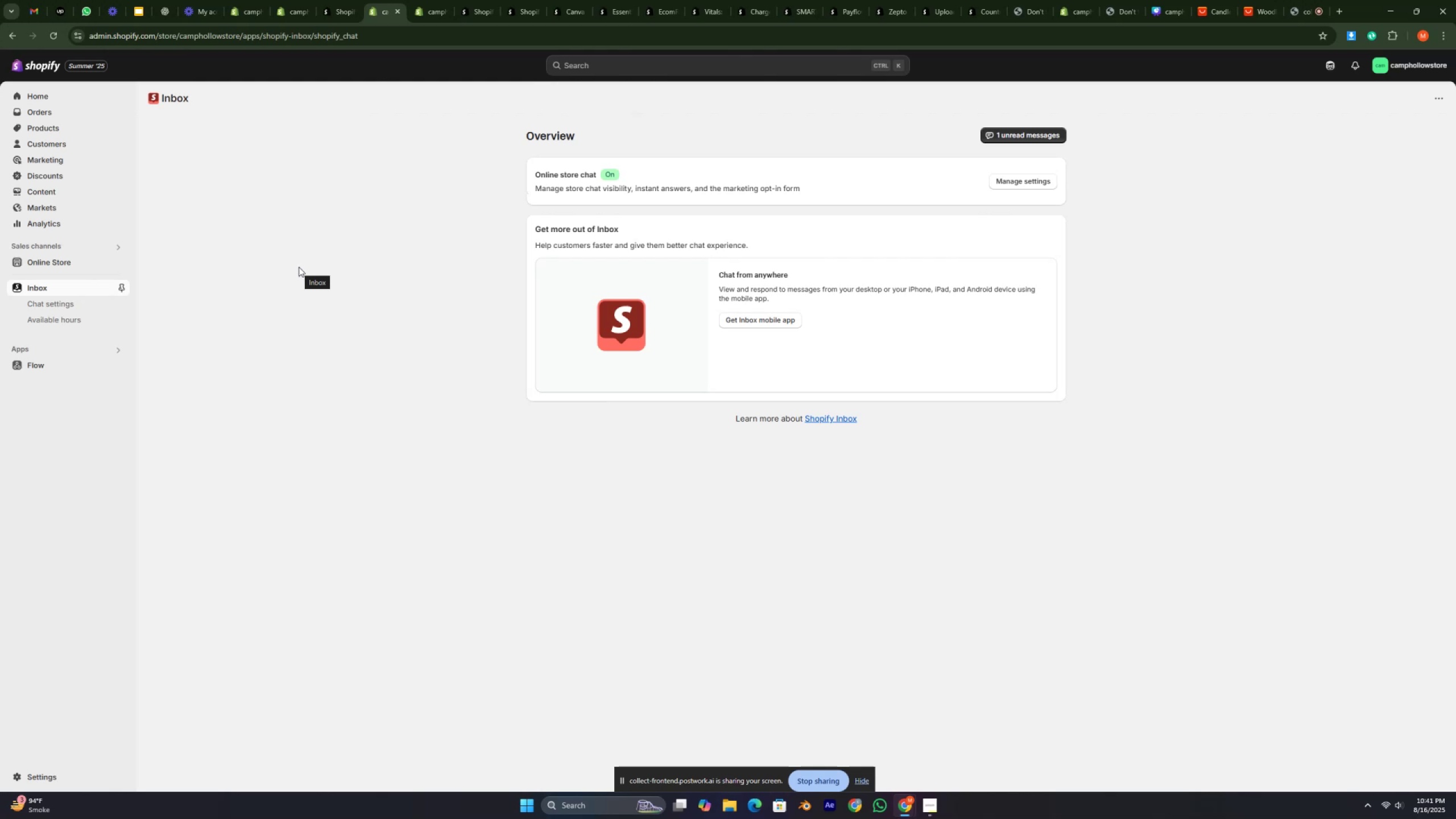 
mouse_move([99, 309])
 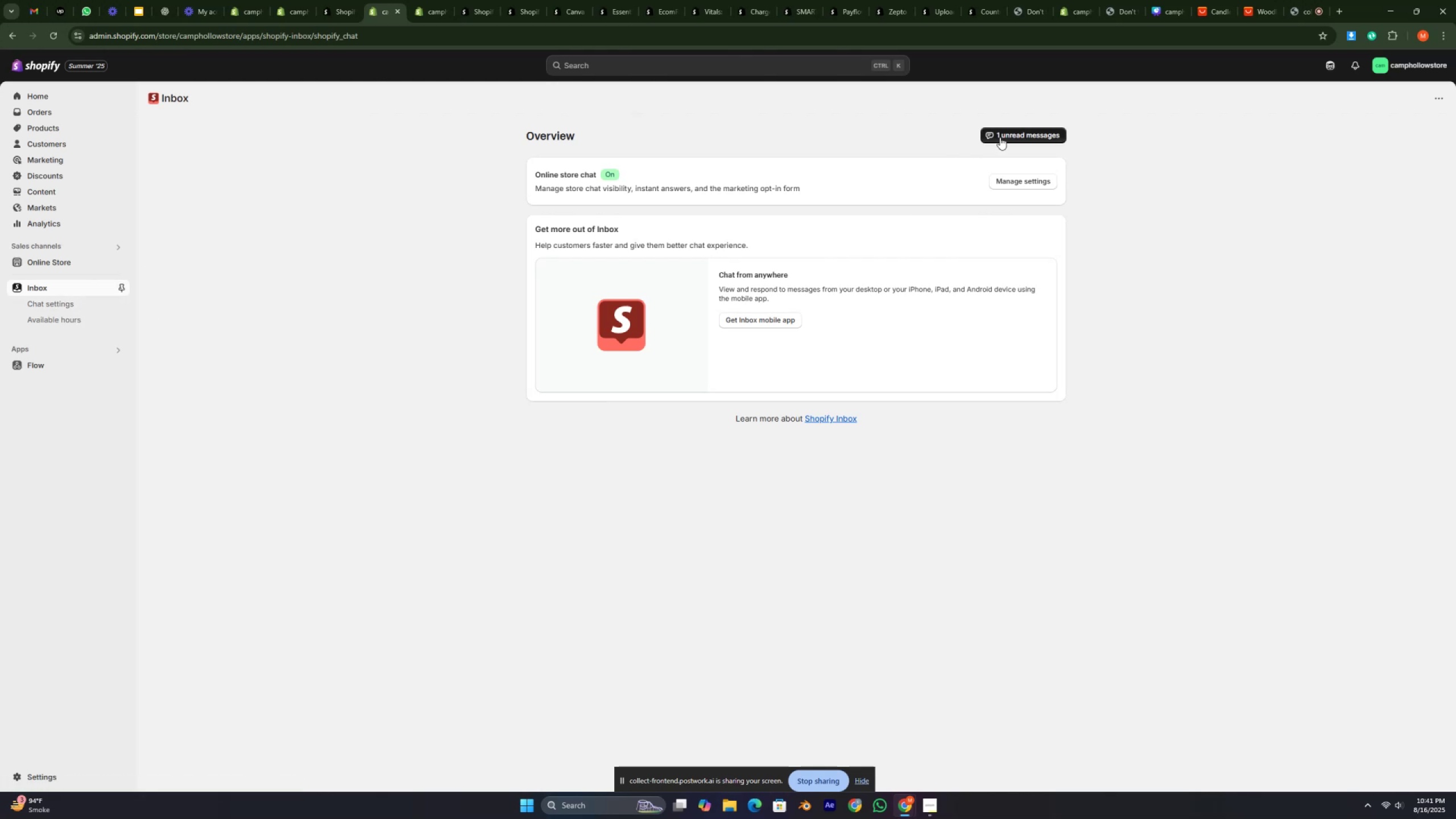 
left_click([1011, 135])
 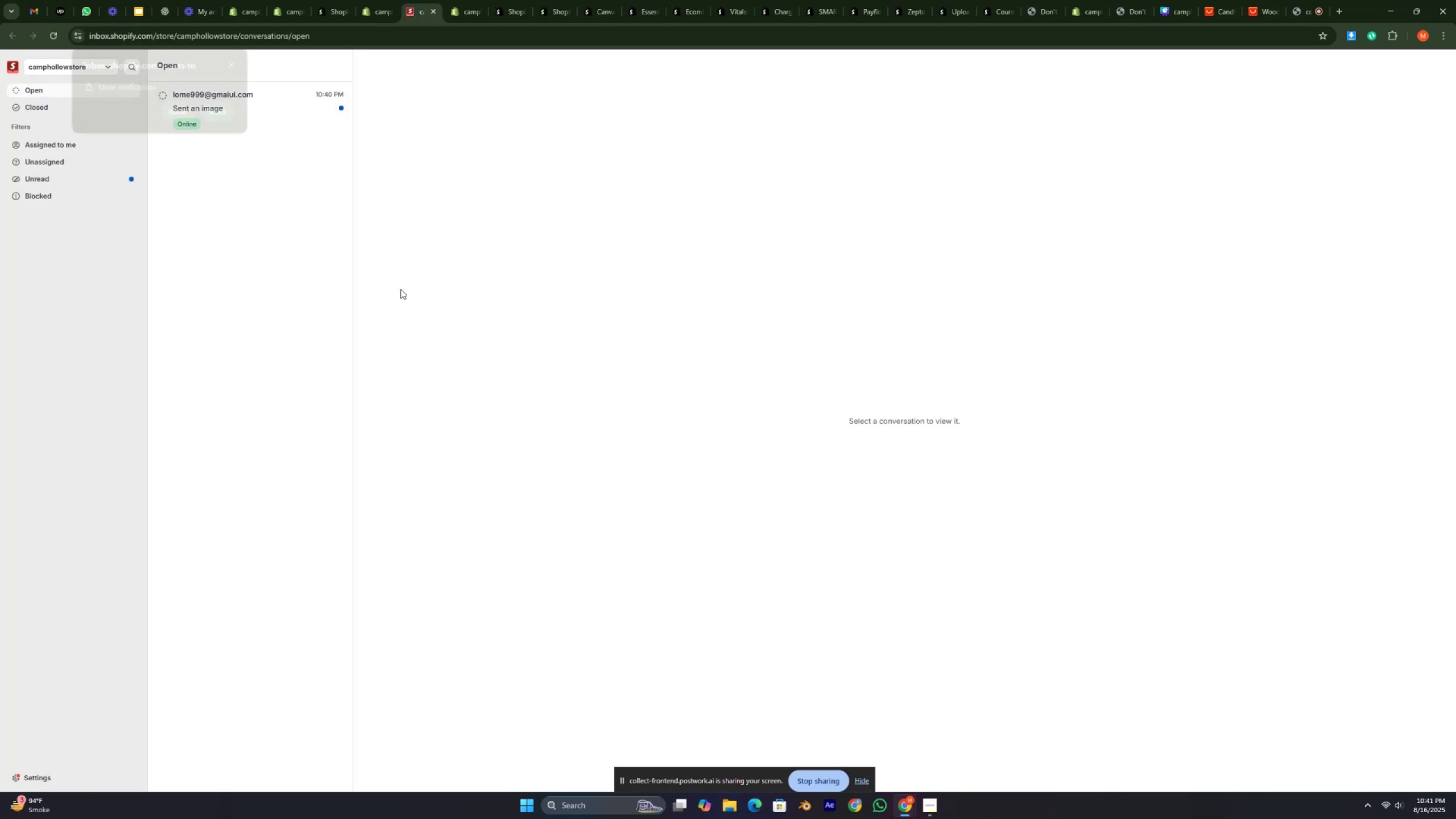 
wait(6.9)
 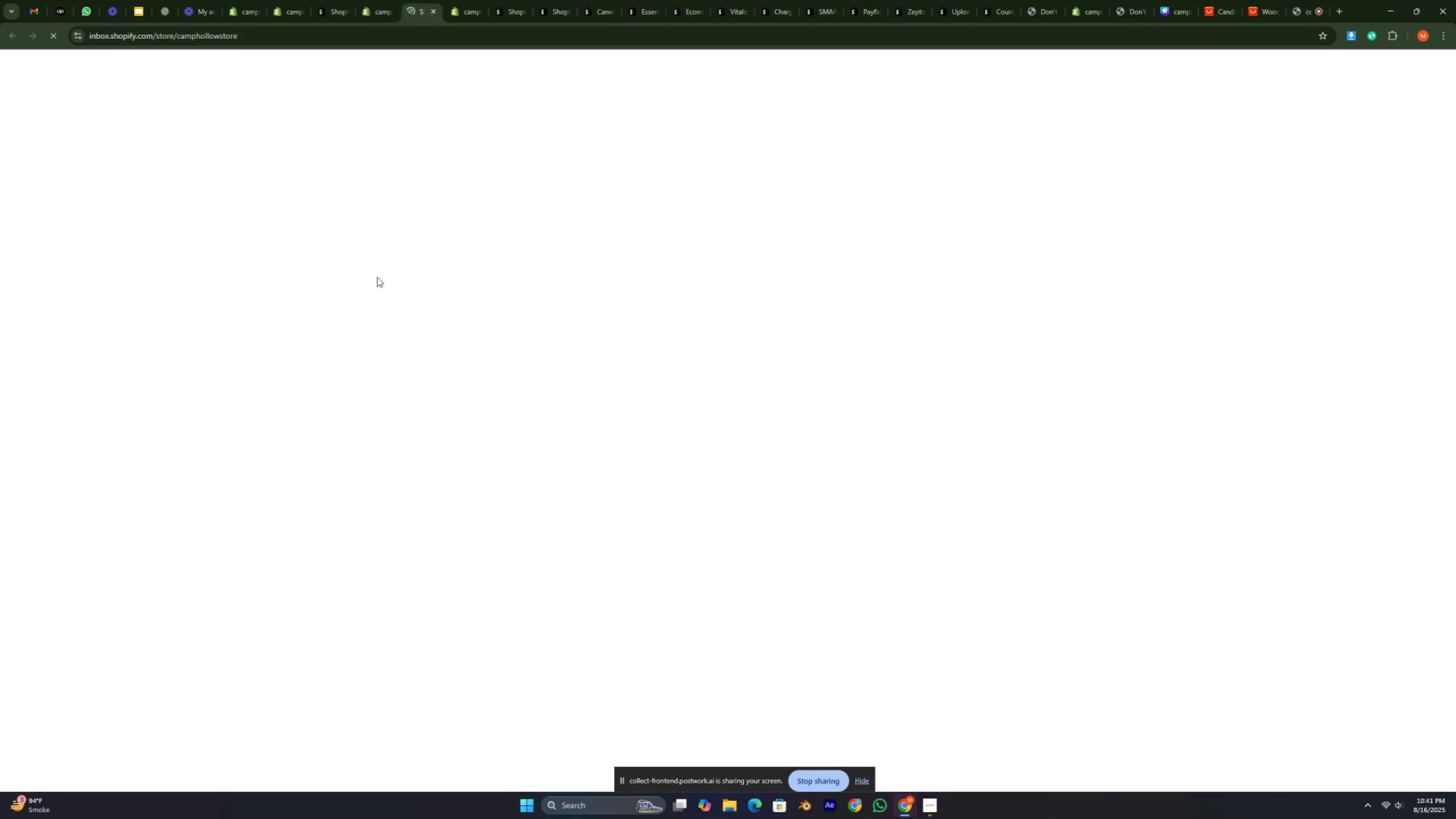 
left_click([228, 65])
 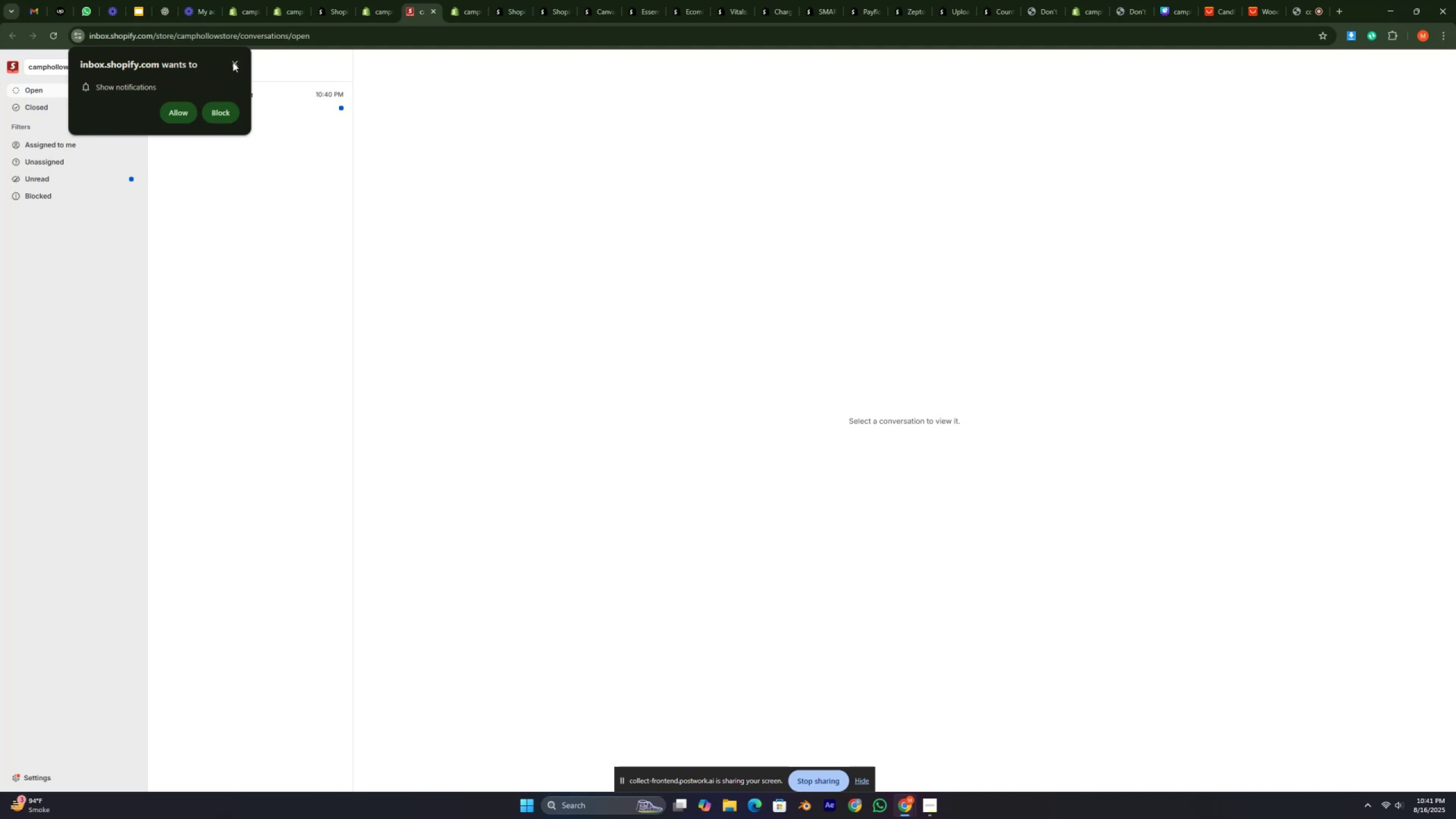 
left_click([233, 62])
 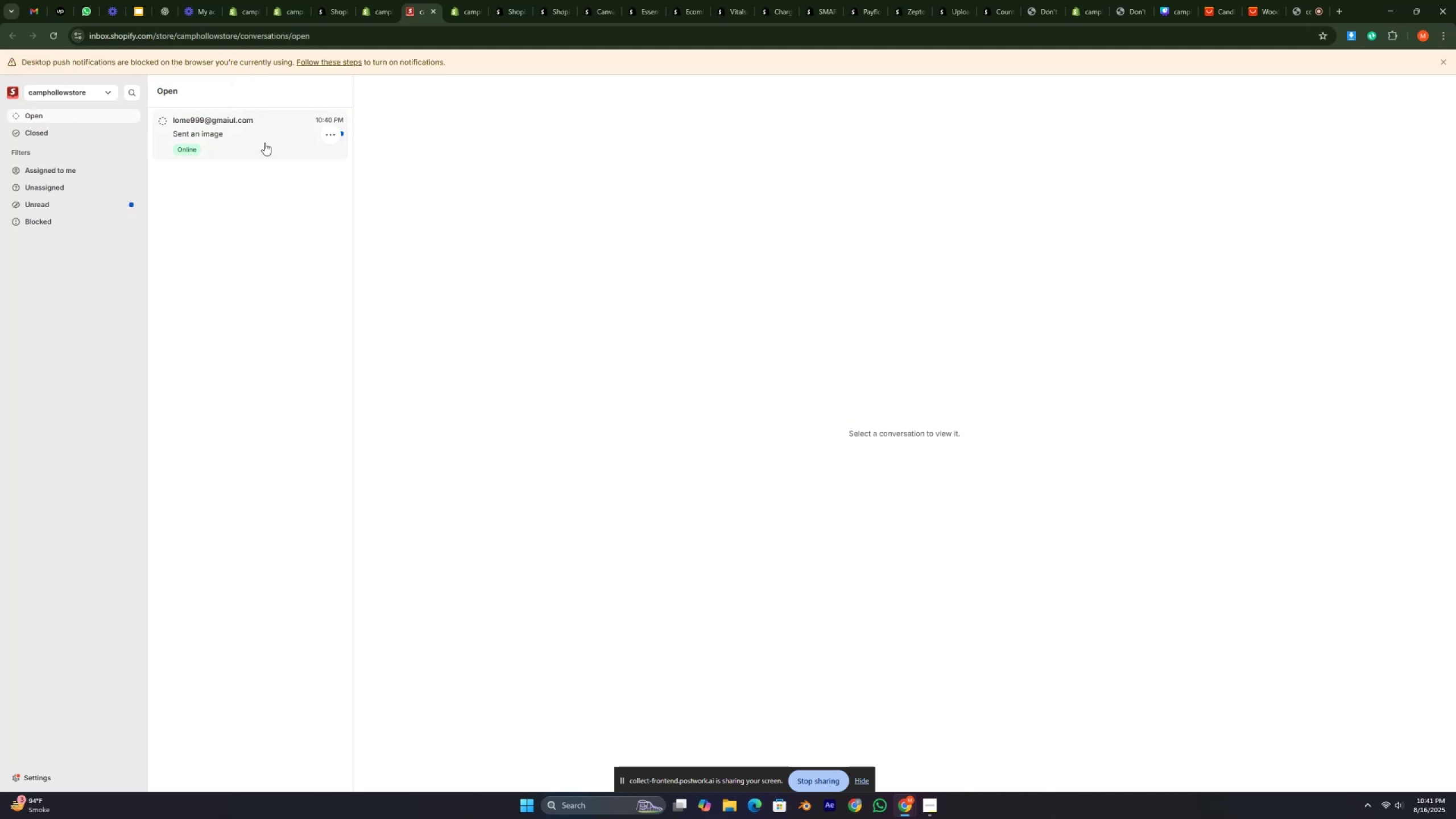 
left_click([246, 145])
 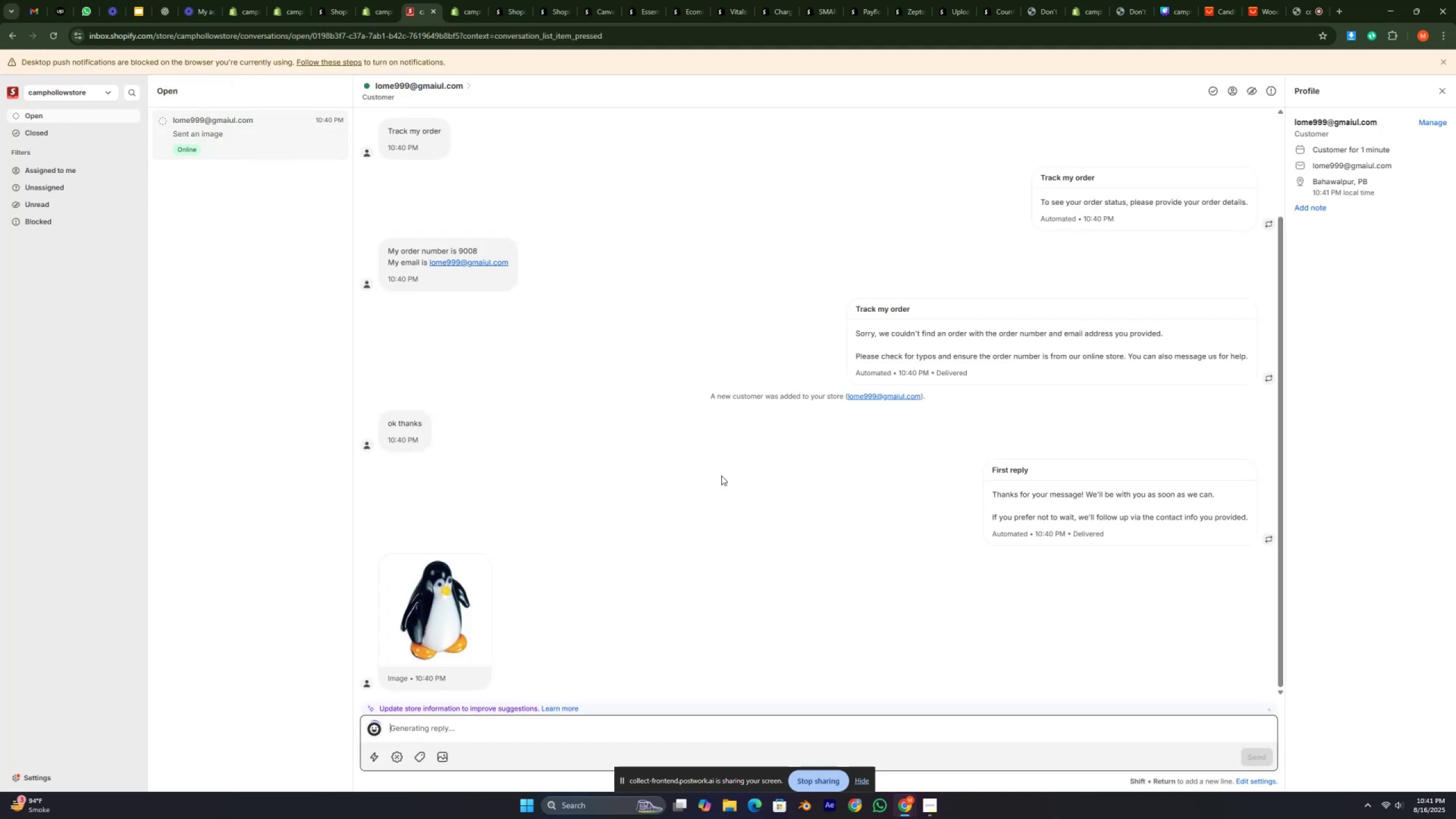 
scroll: coordinate [660, 677], scroll_direction: down, amount: 8.0
 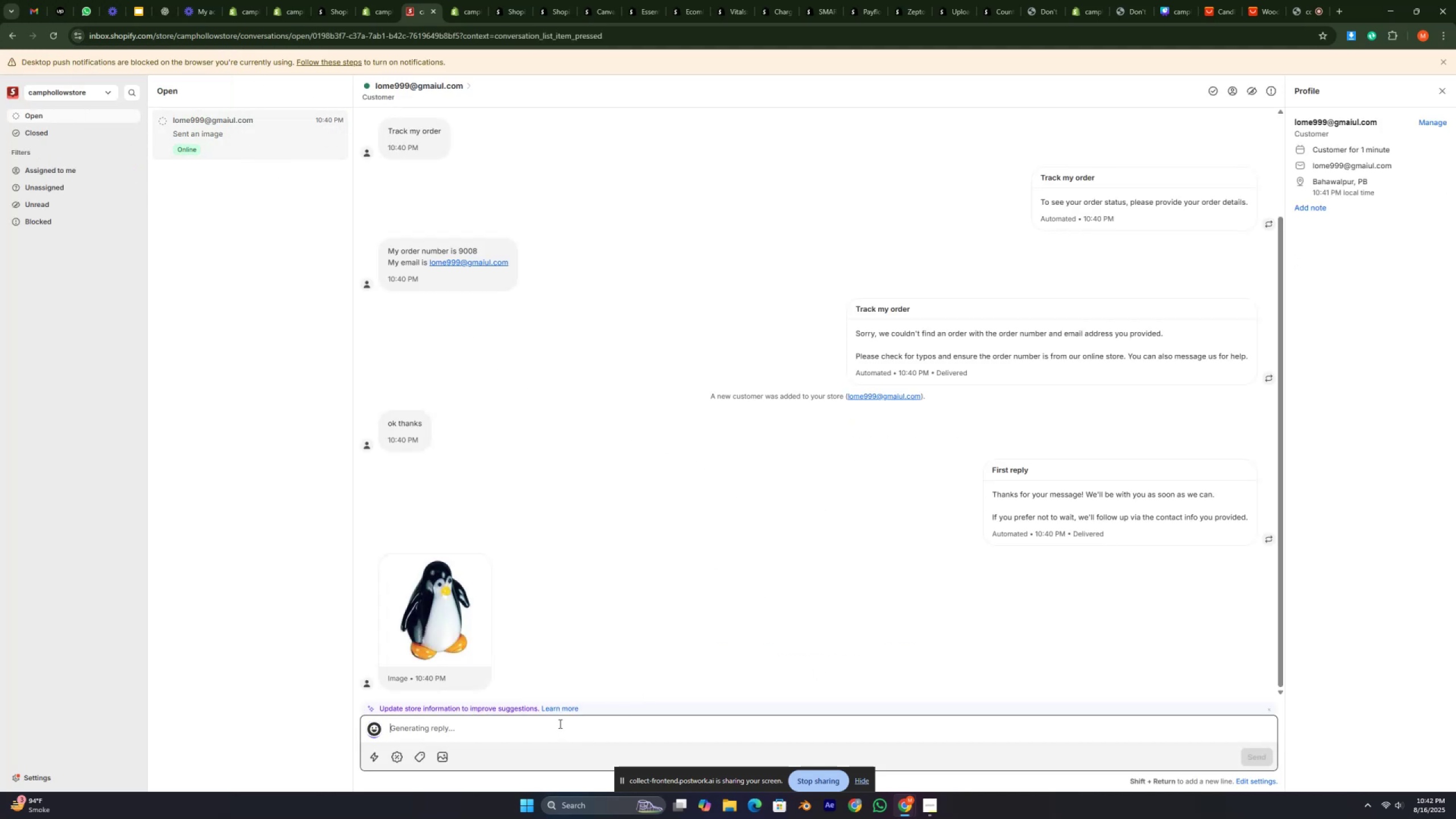 
left_click([555, 729])
 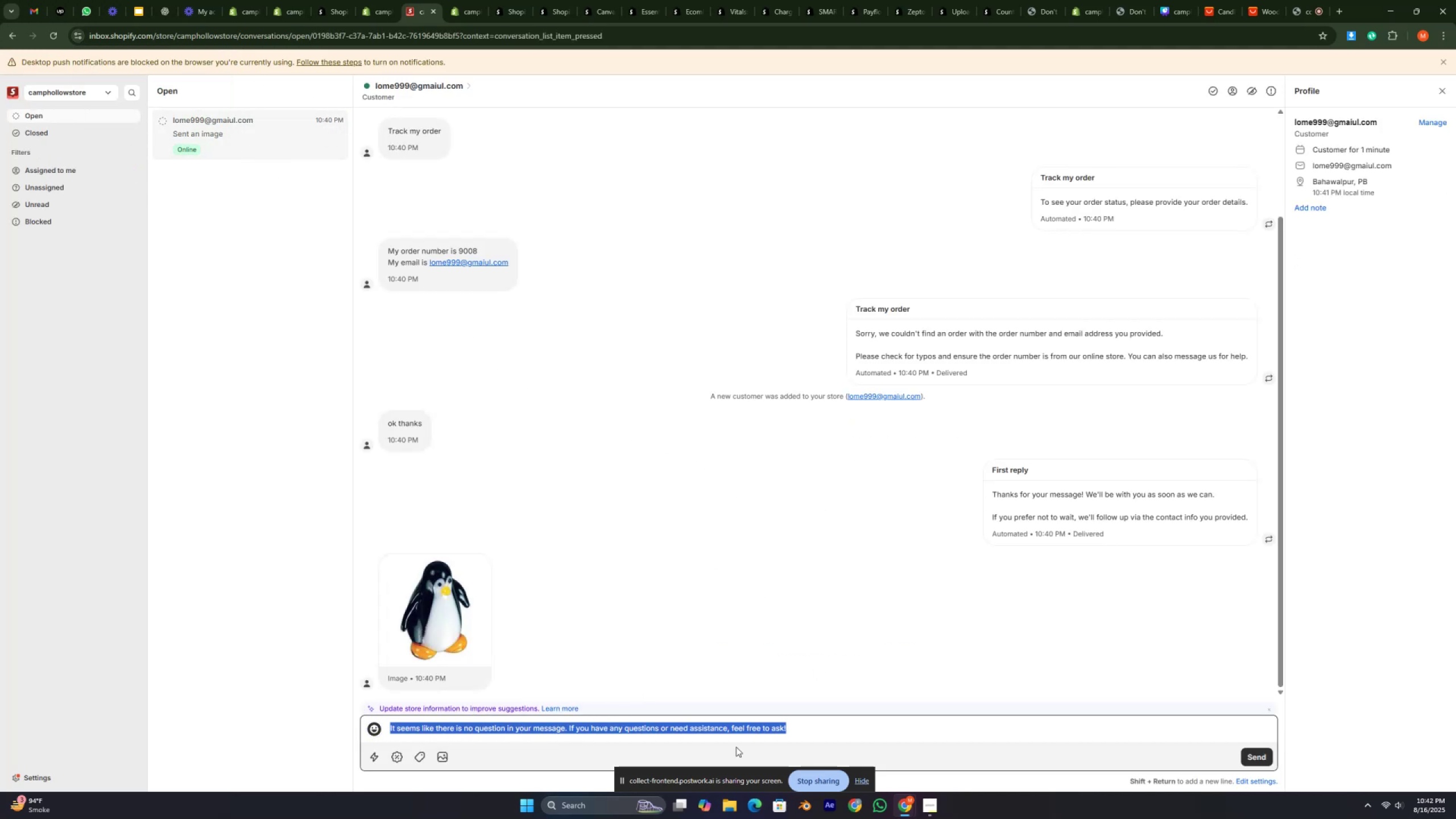 
left_click([897, 741])
 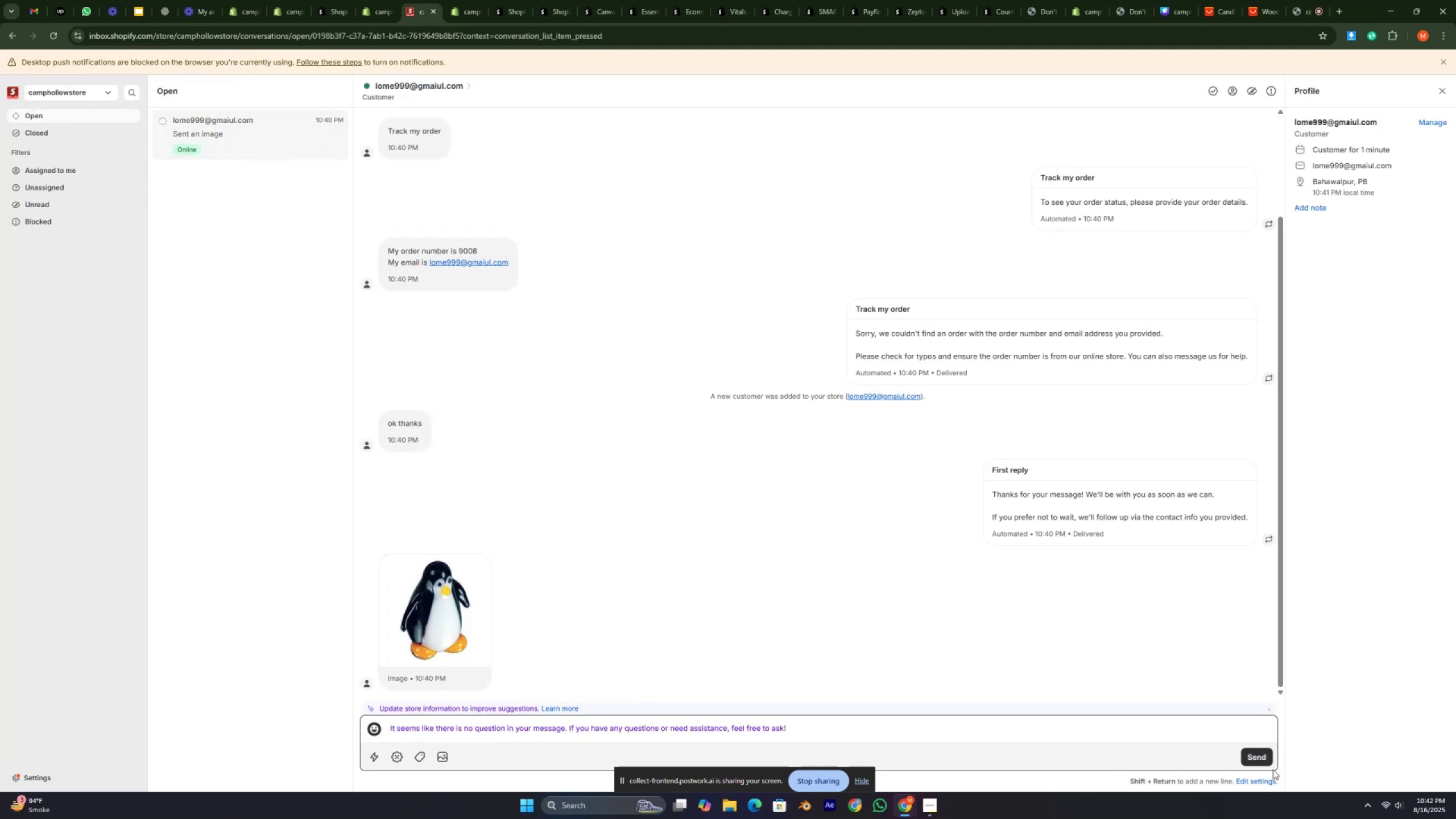 
left_click([1249, 752])
 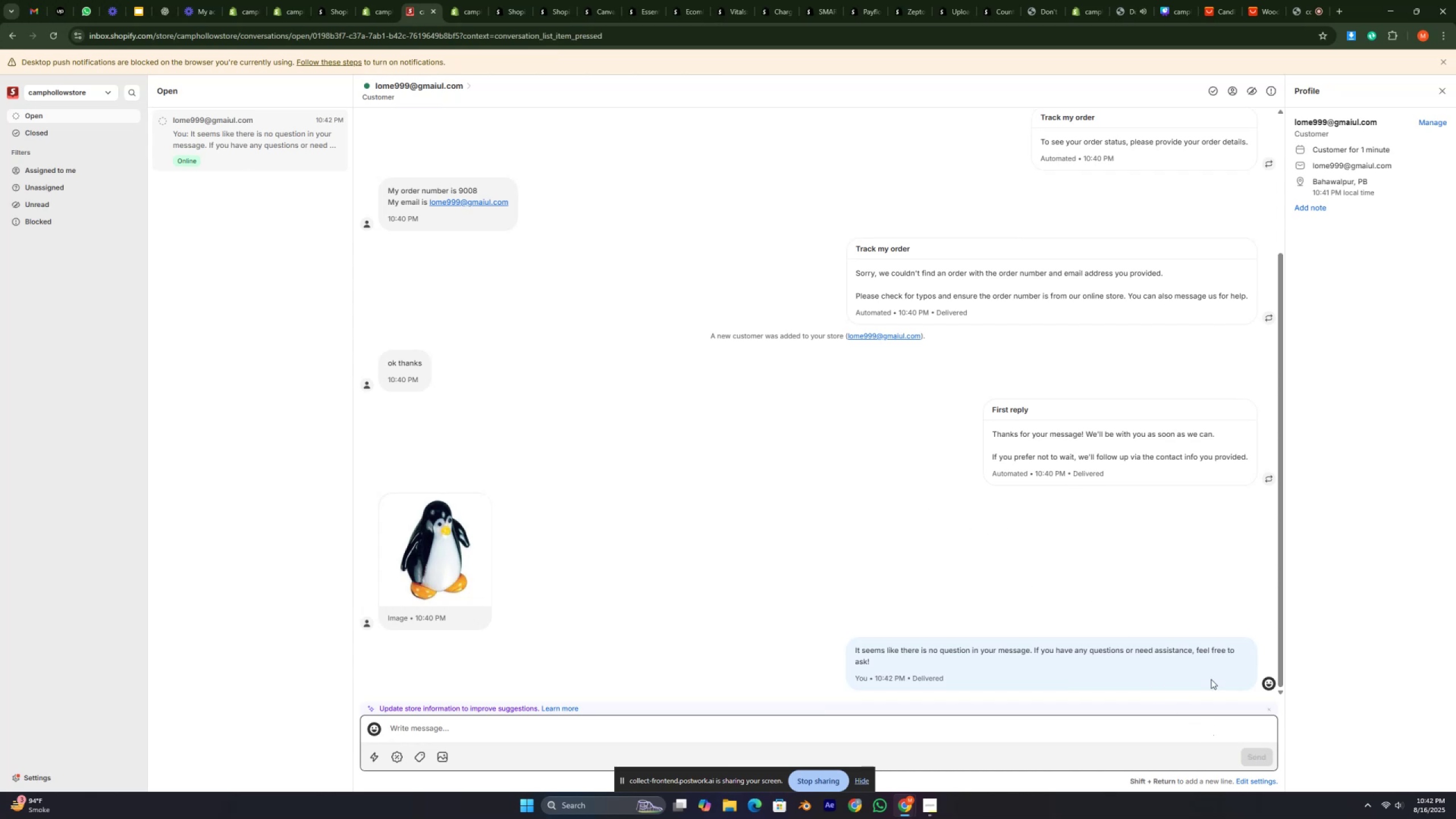 
left_click([1392, 810])
 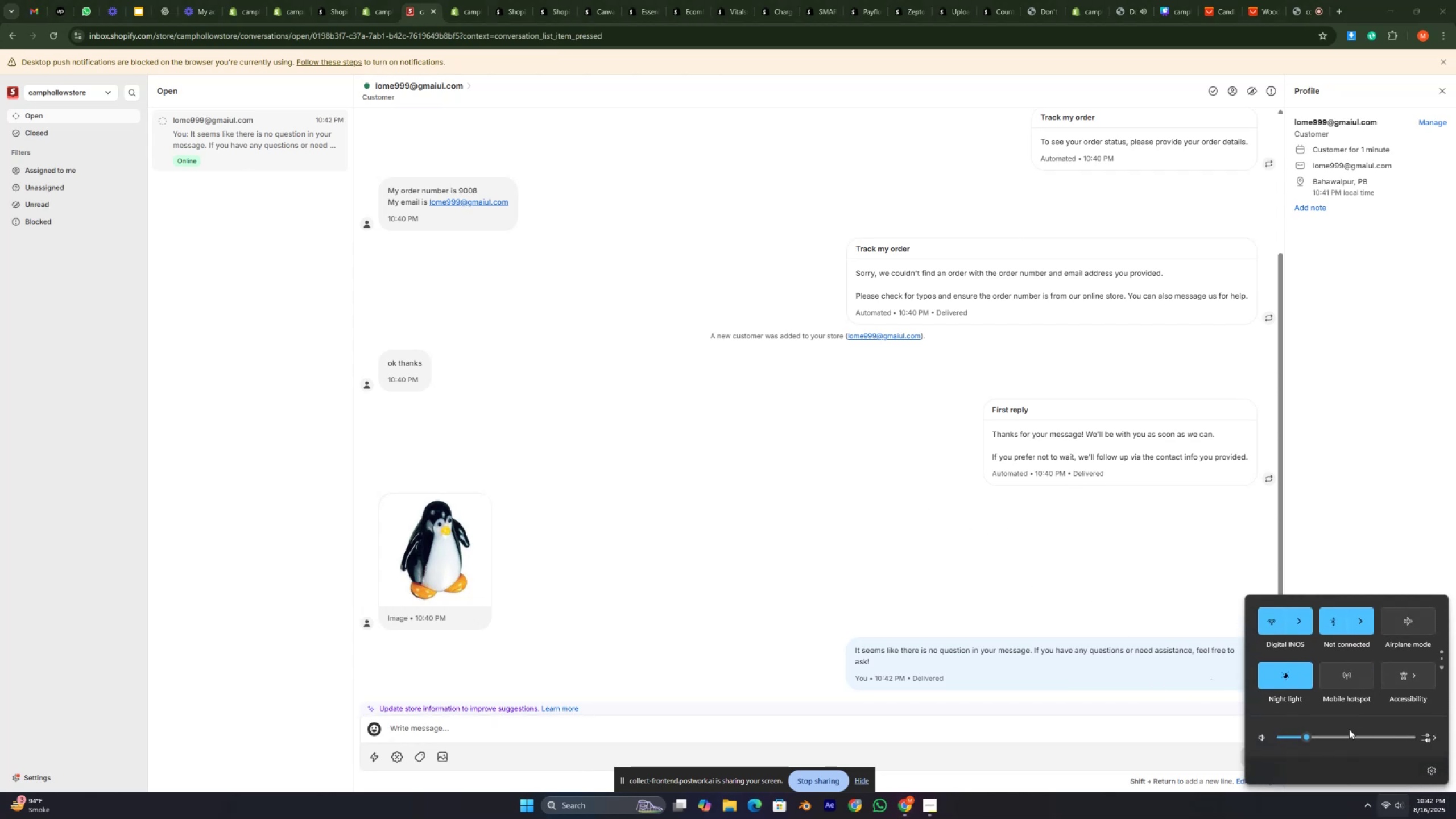 
left_click([1349, 735])
 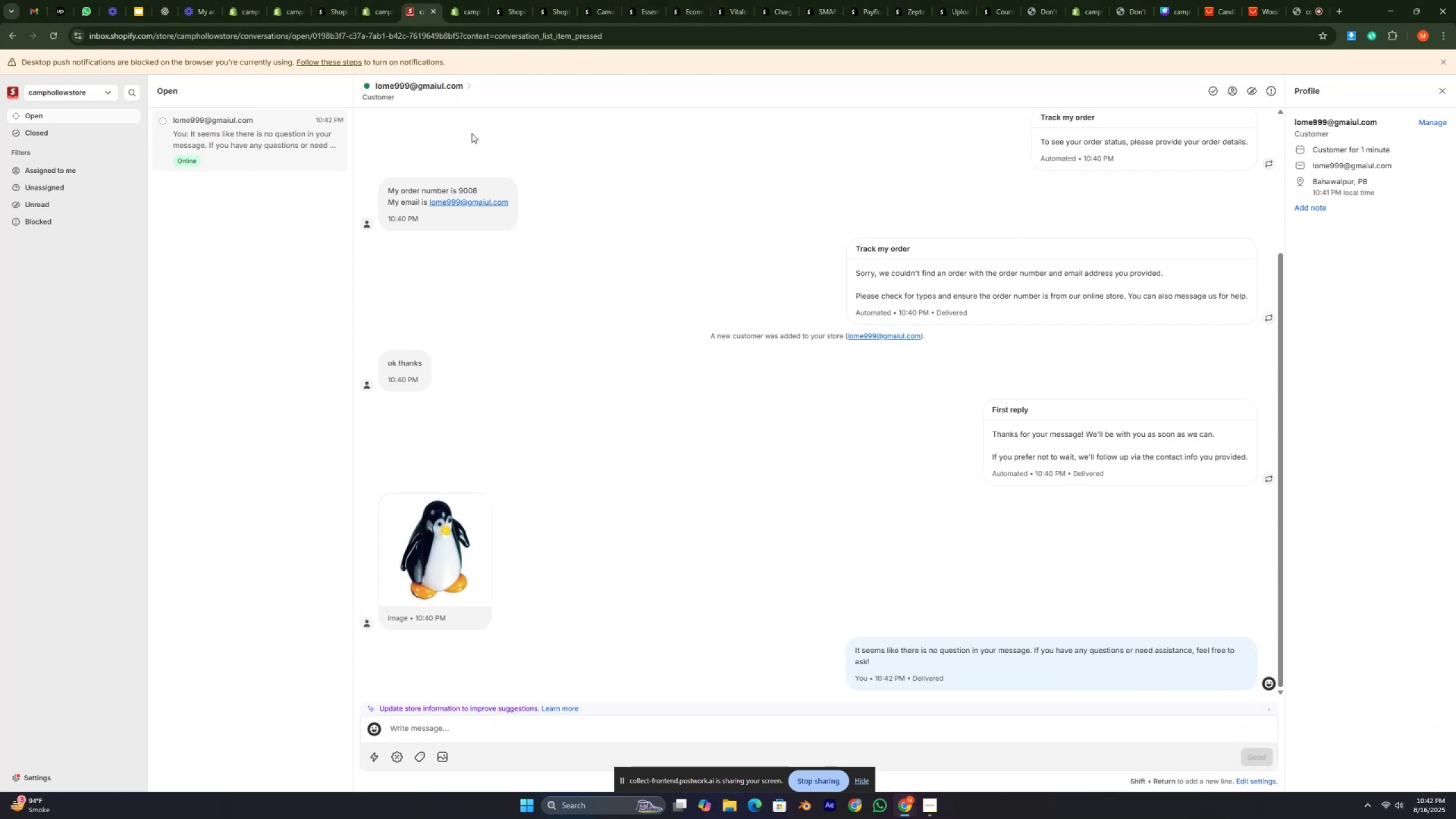 
left_click([377, 0])
 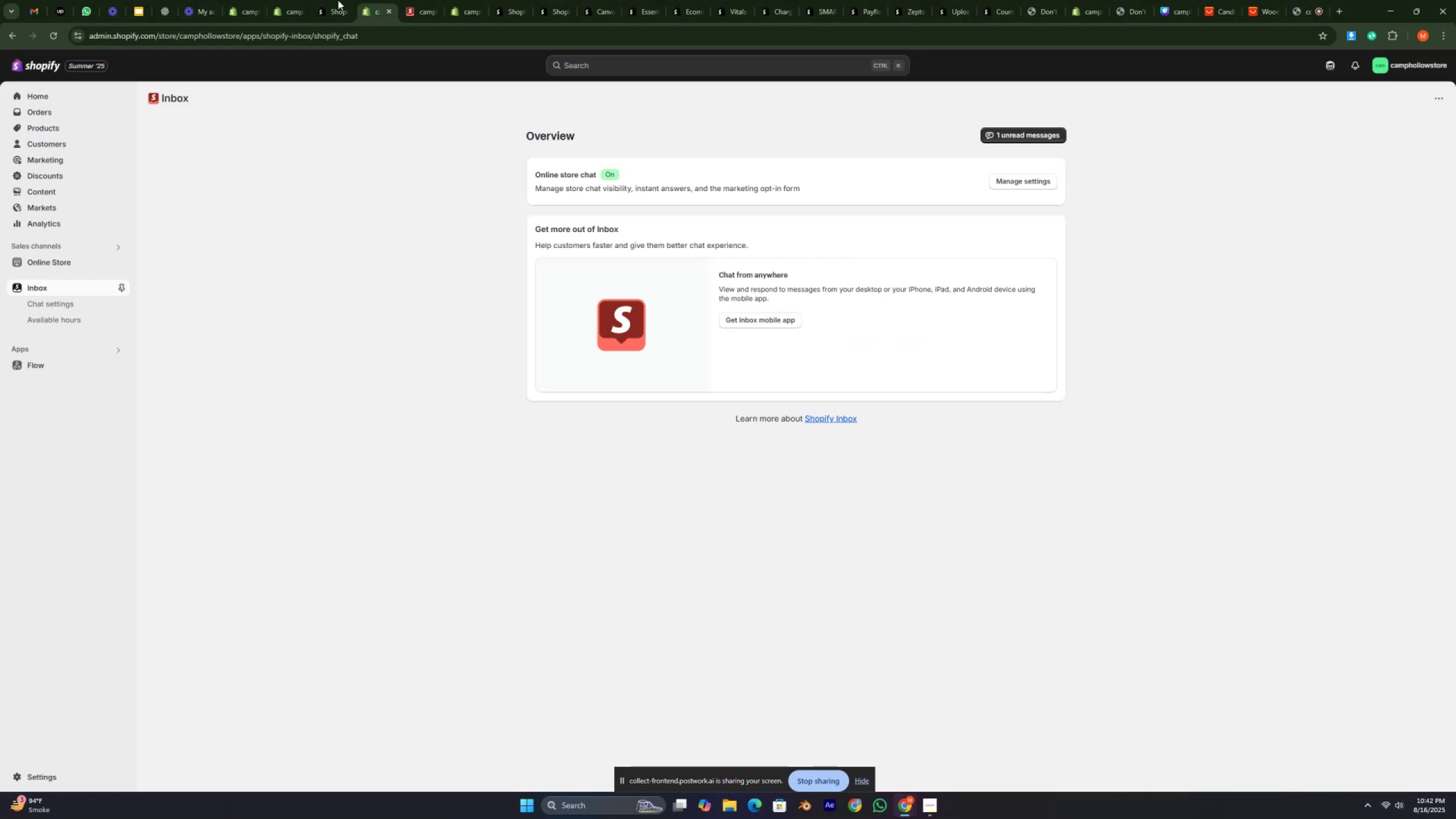 
left_click([317, 0])
 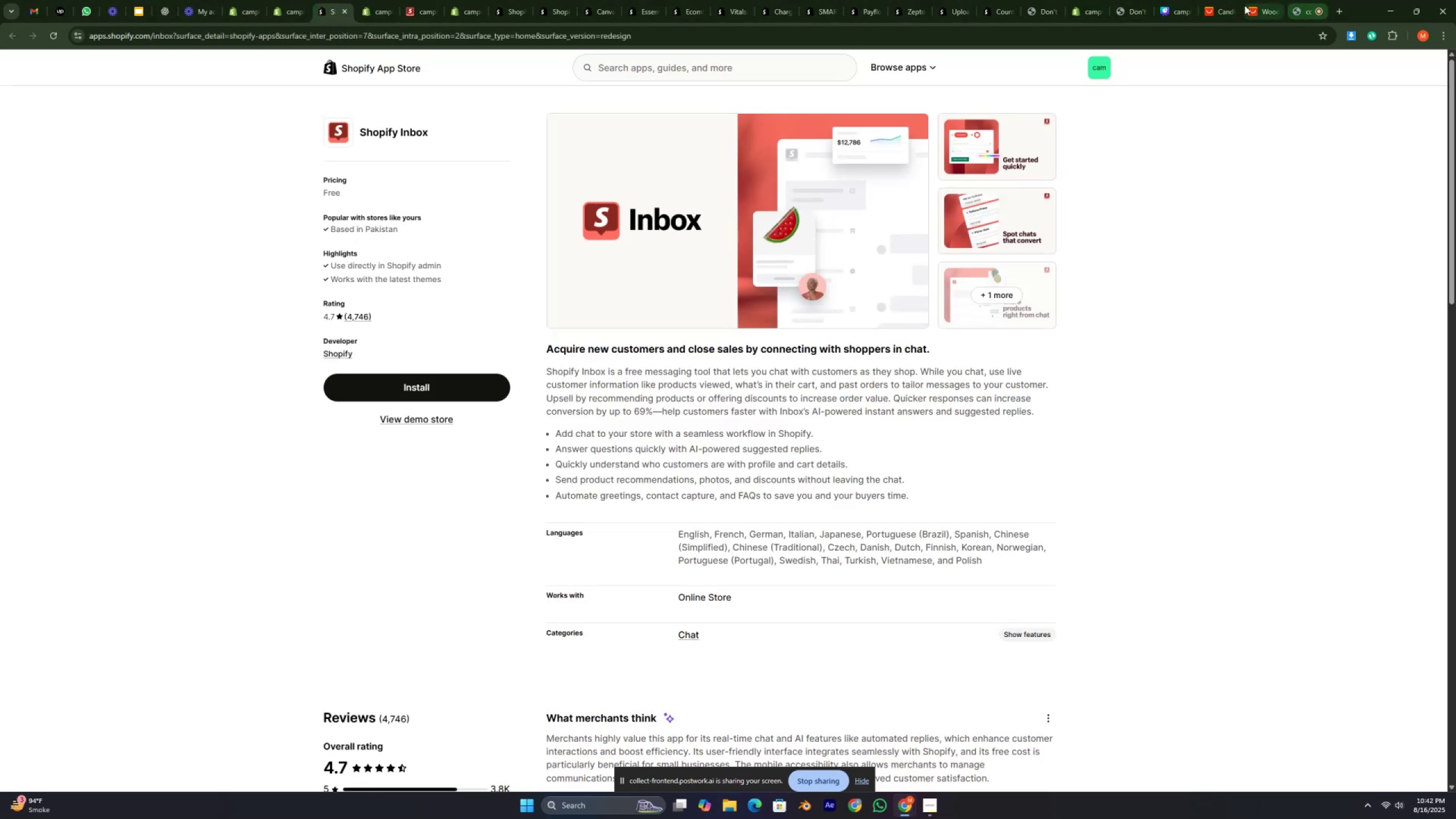 
left_click([1134, 0])
 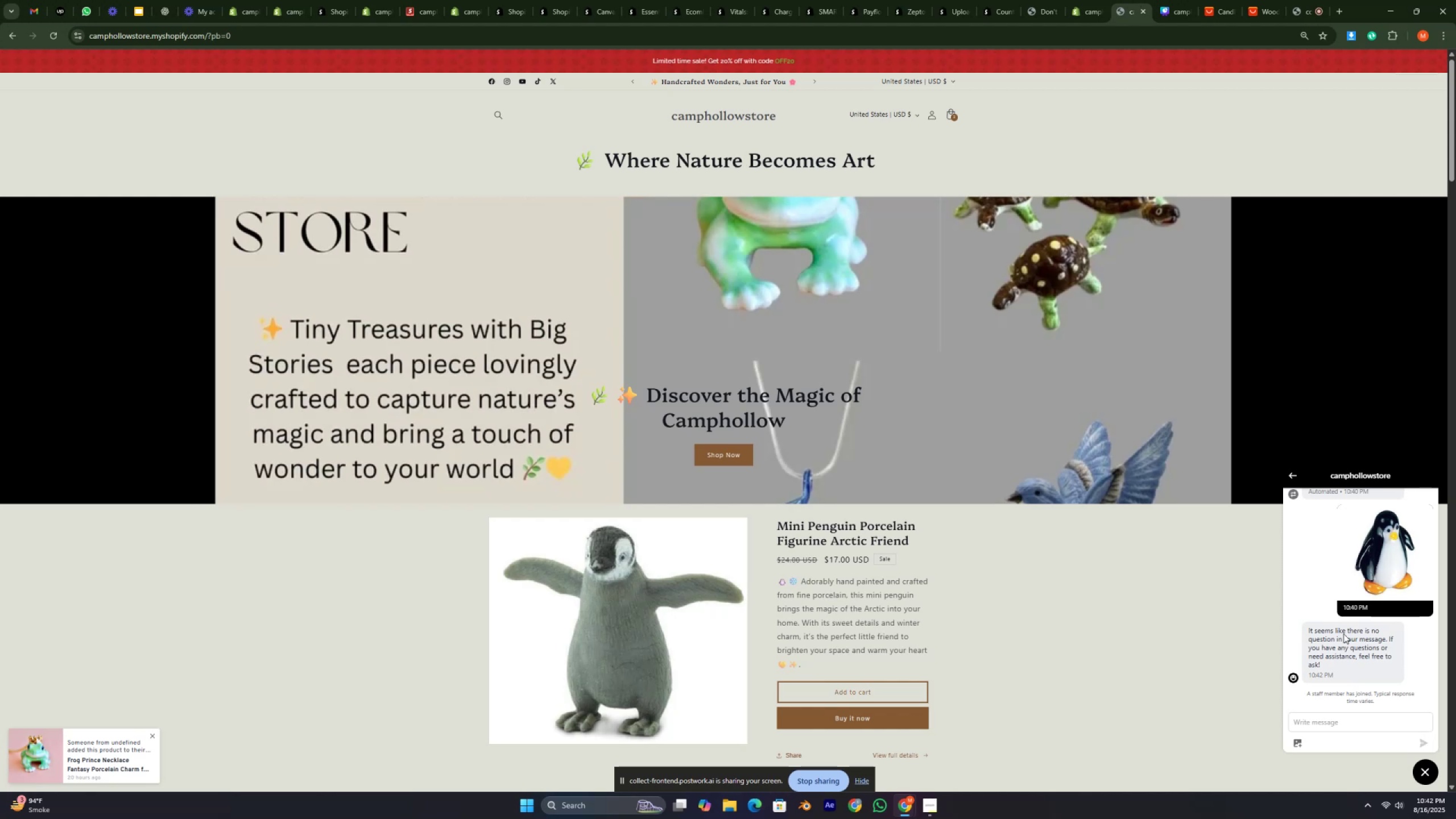 
scroll: coordinate [1354, 669], scroll_direction: down, amount: 6.0
 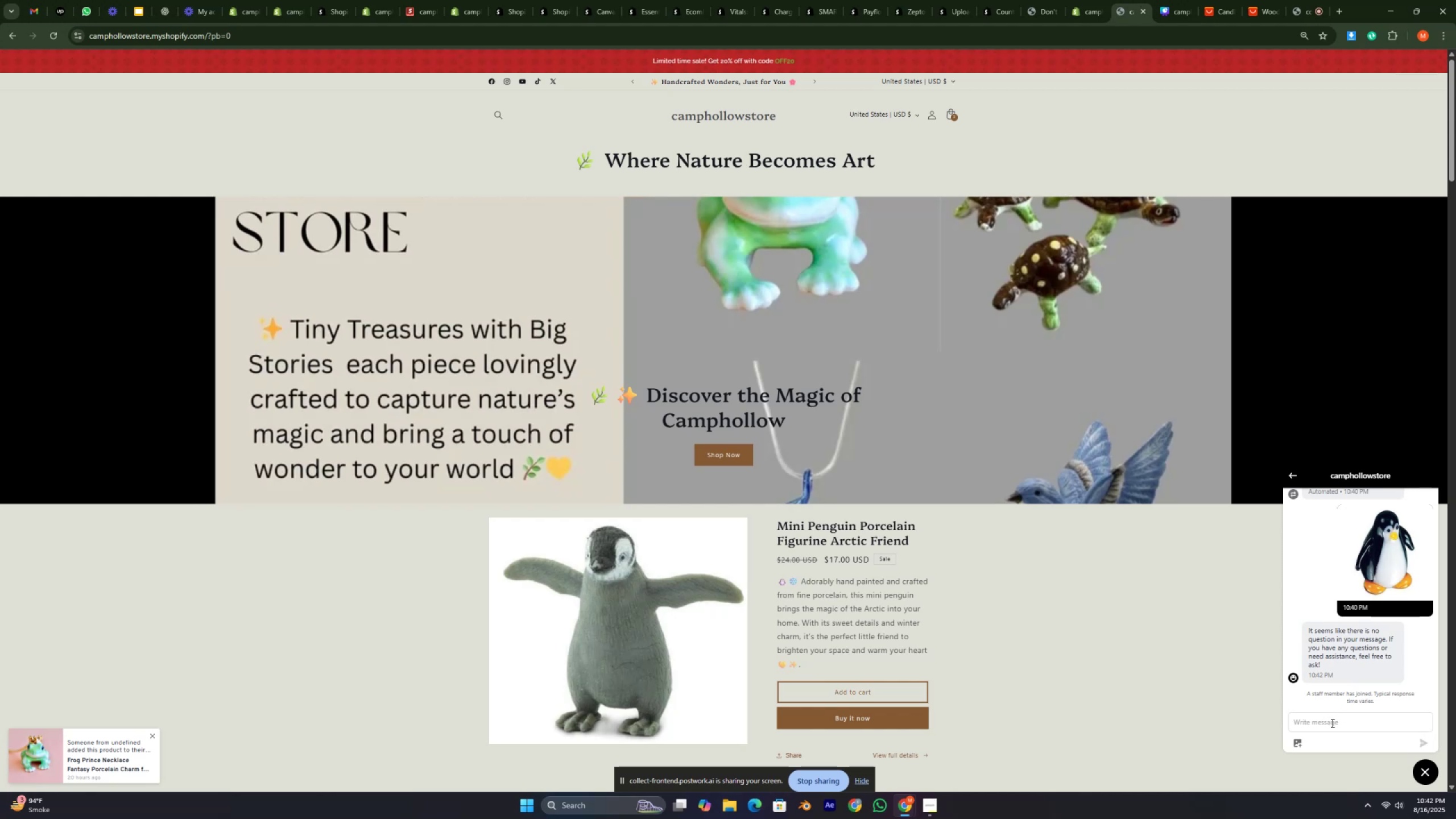 
left_click([1331, 723])
 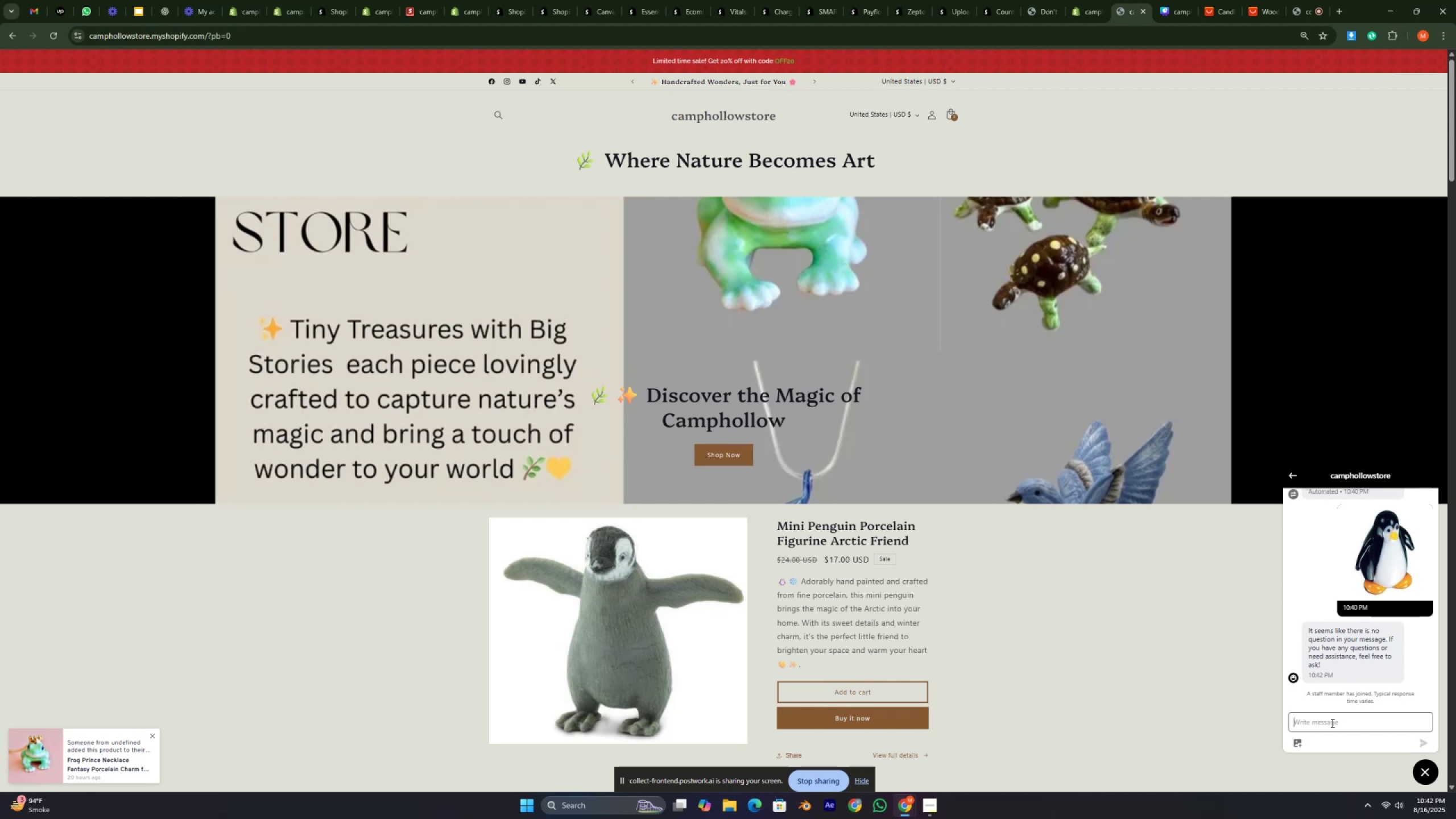 
left_click([1331, 723])
 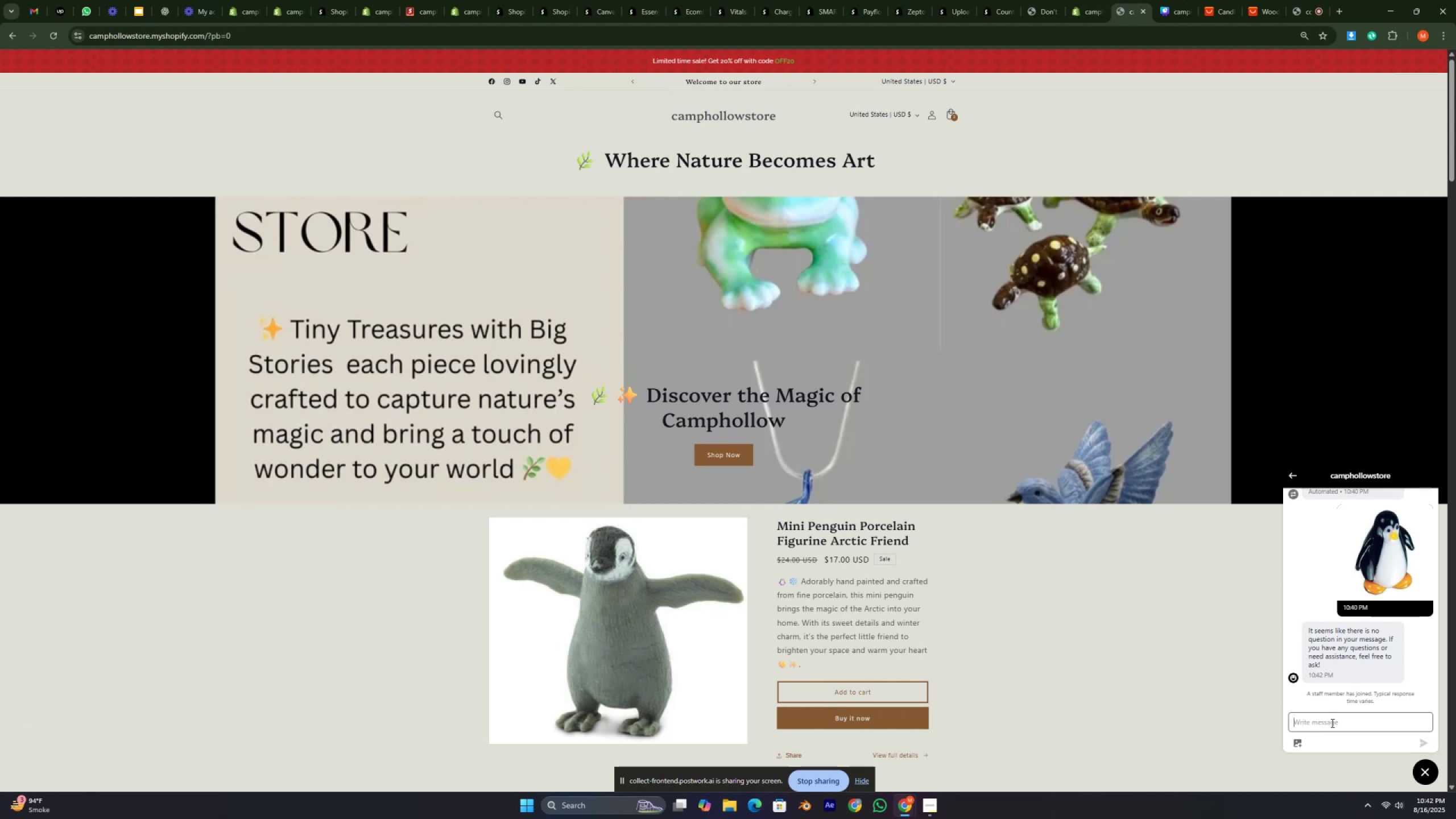 
type(sure i will ask you )
 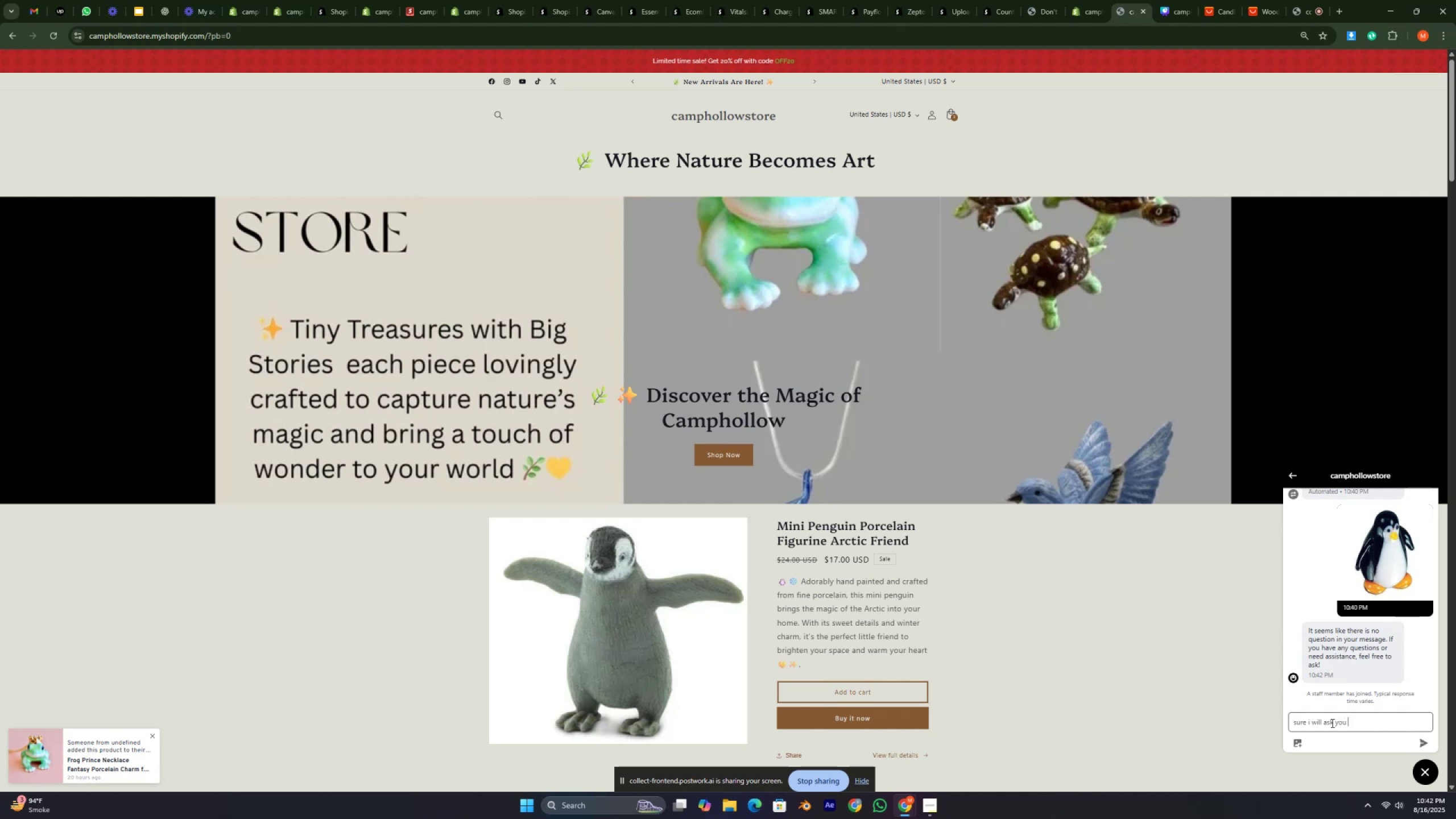 
key(Enter)
 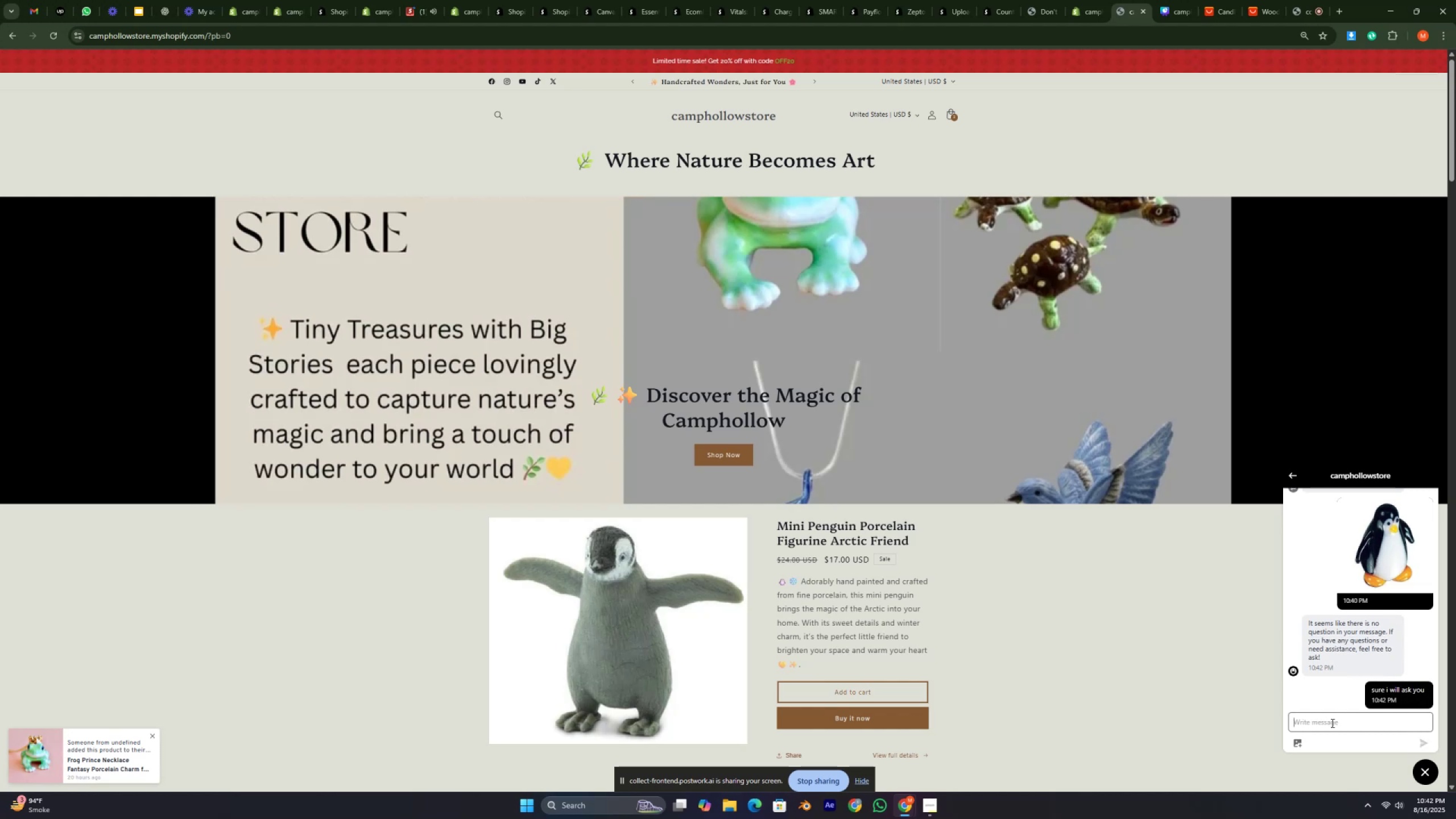 
left_click([424, 0])
 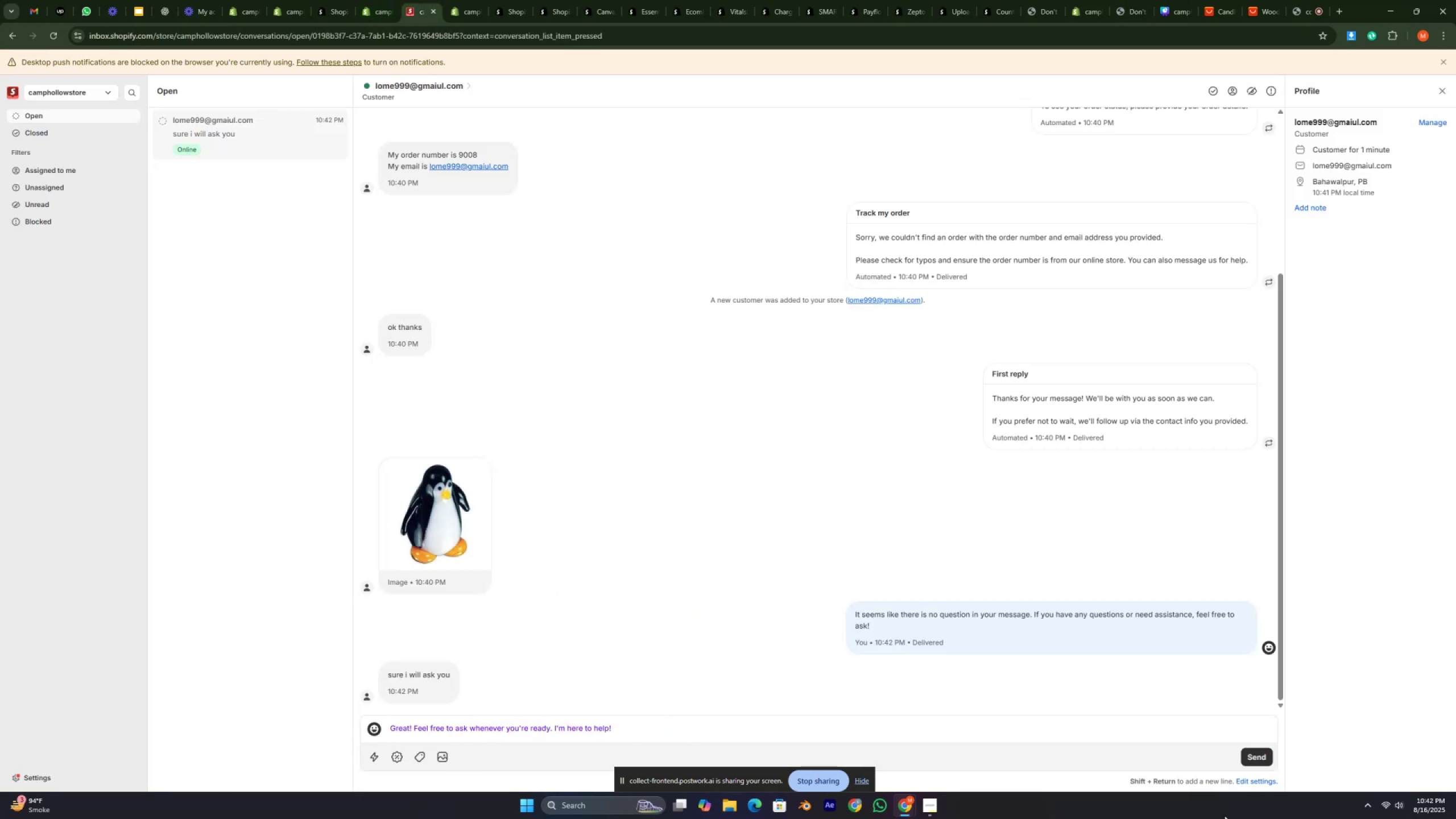 
double_click([1258, 755])
 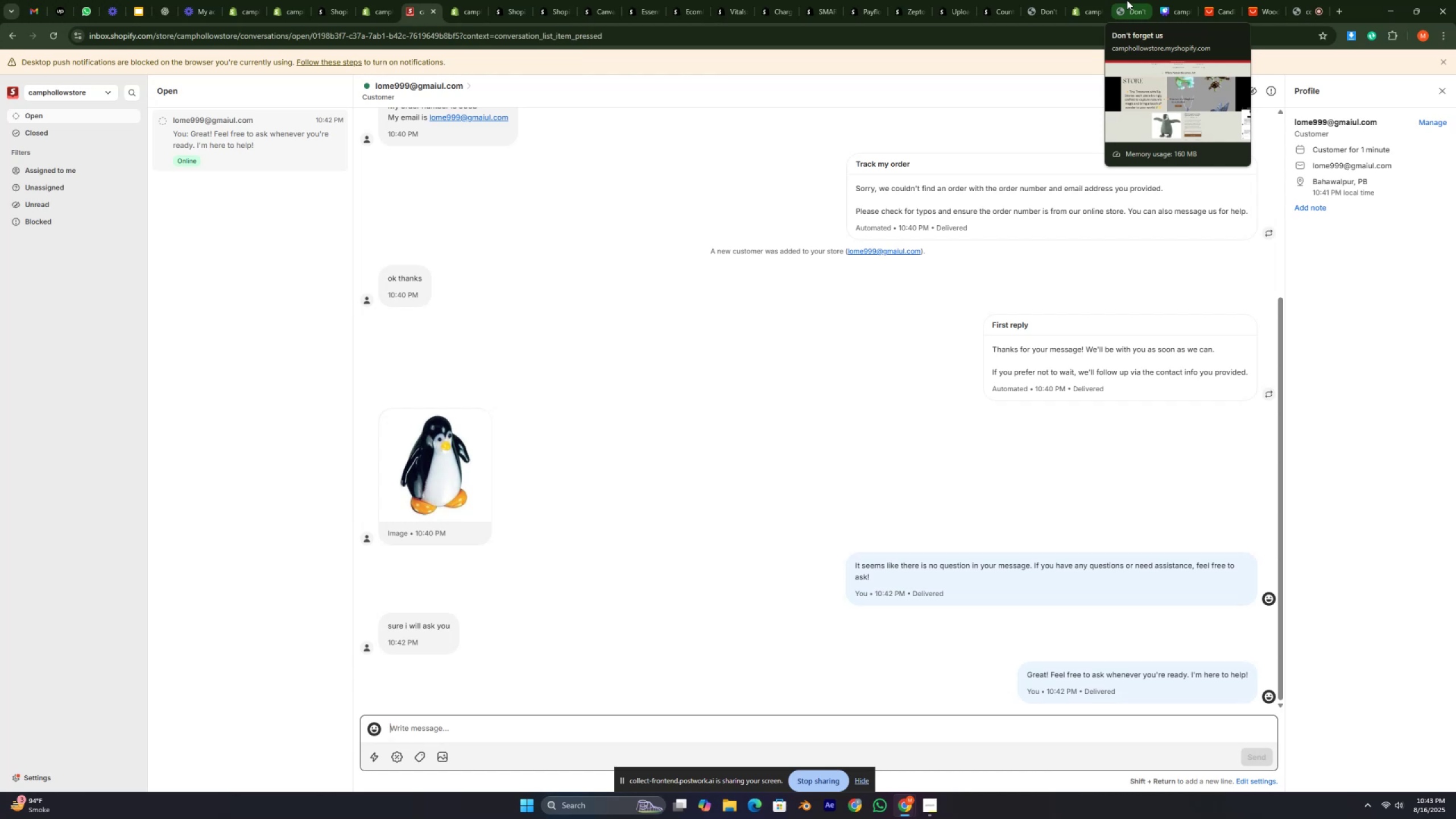 
wait(41.53)
 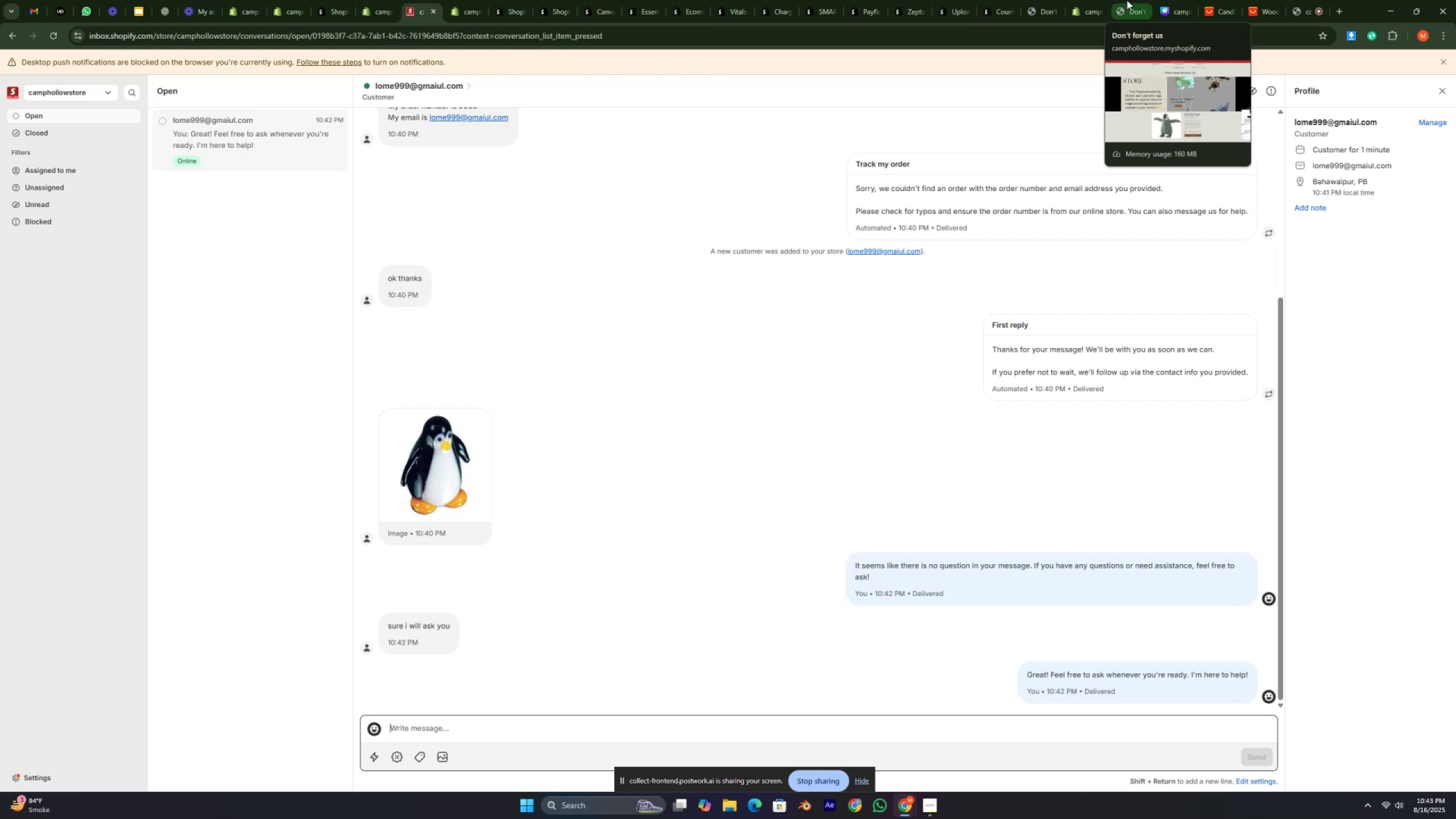 
left_click([563, 729])
 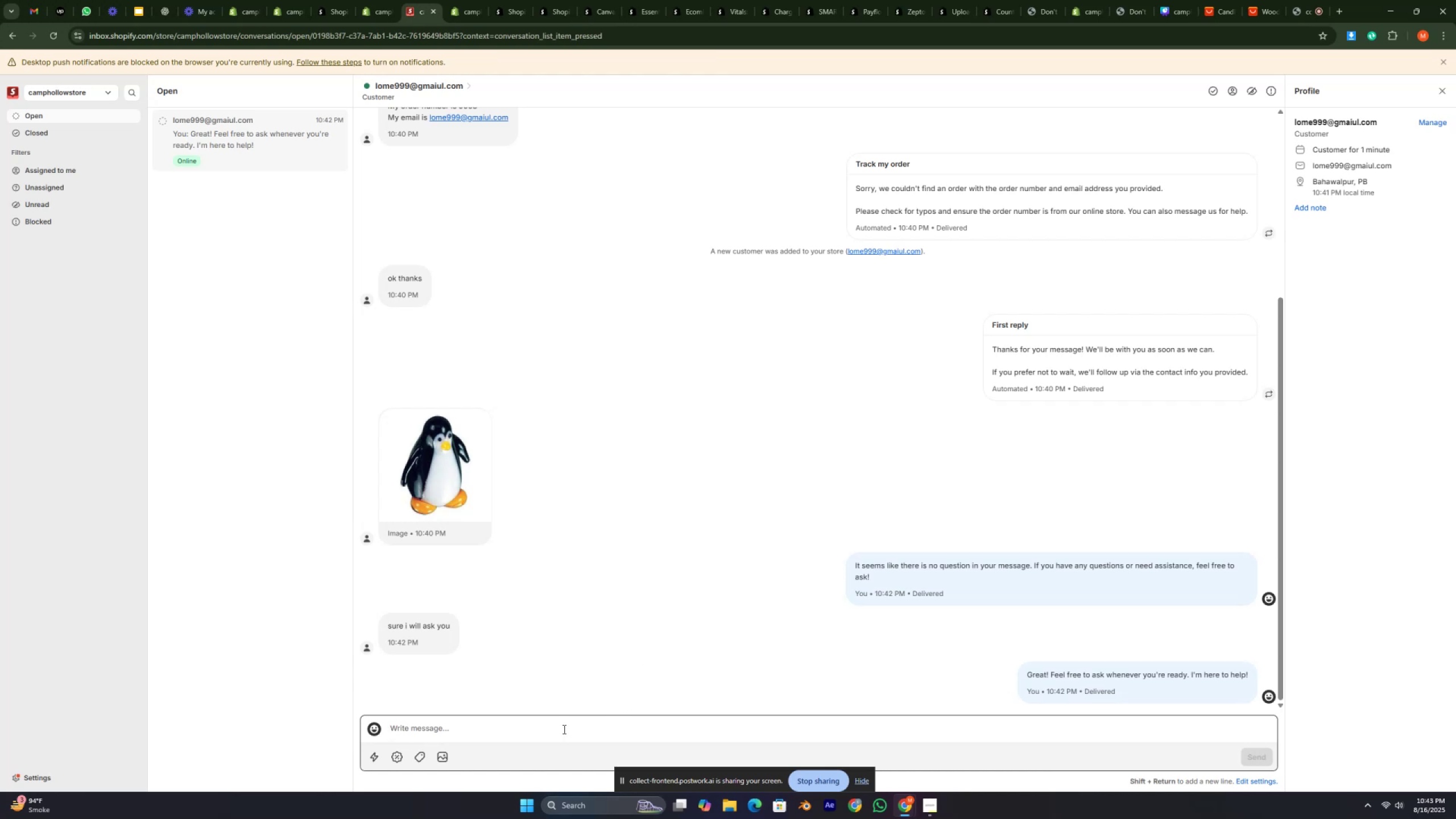 
type(ok)
 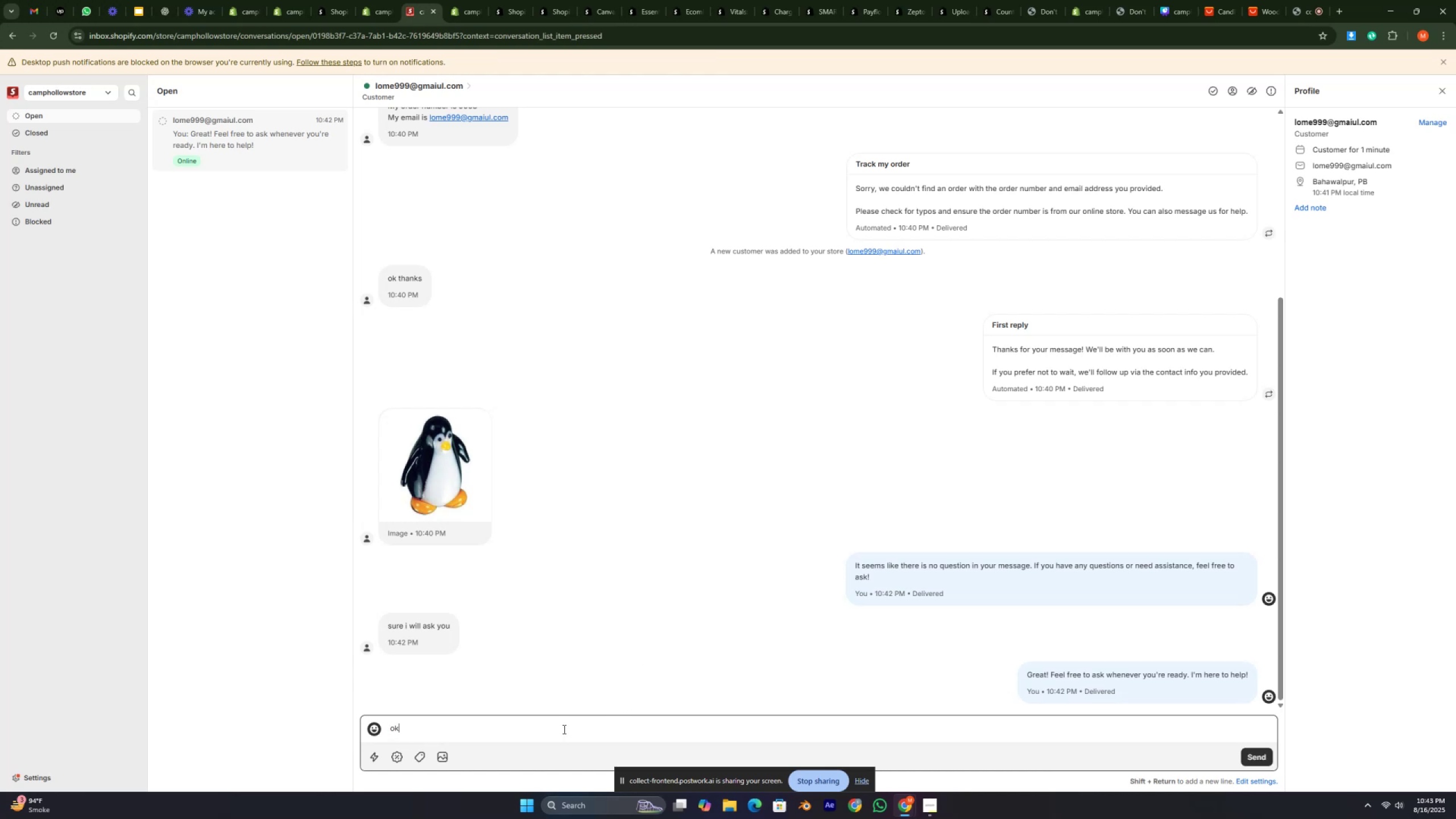 
key(Enter)
 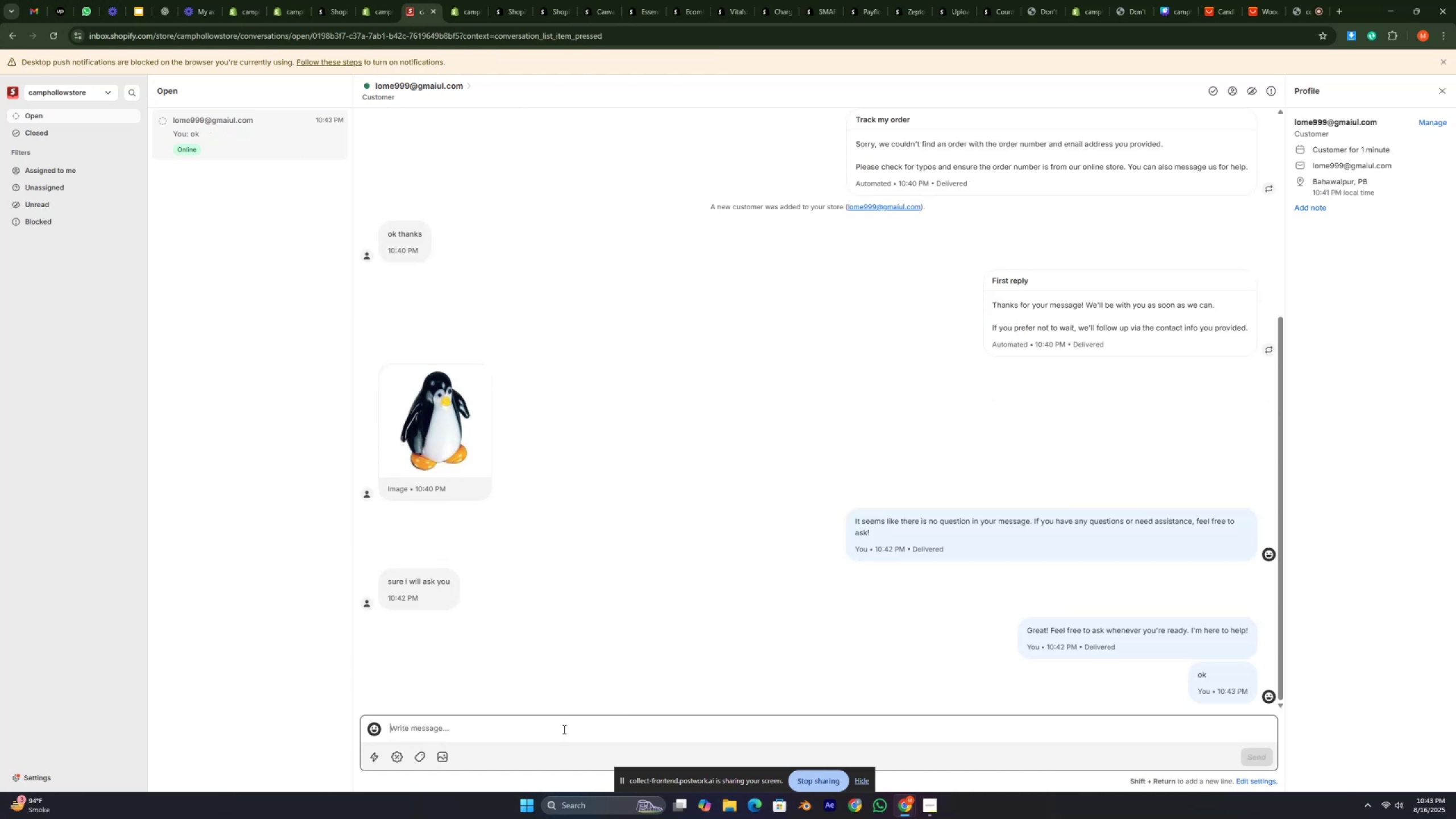 
type(how to track order )
 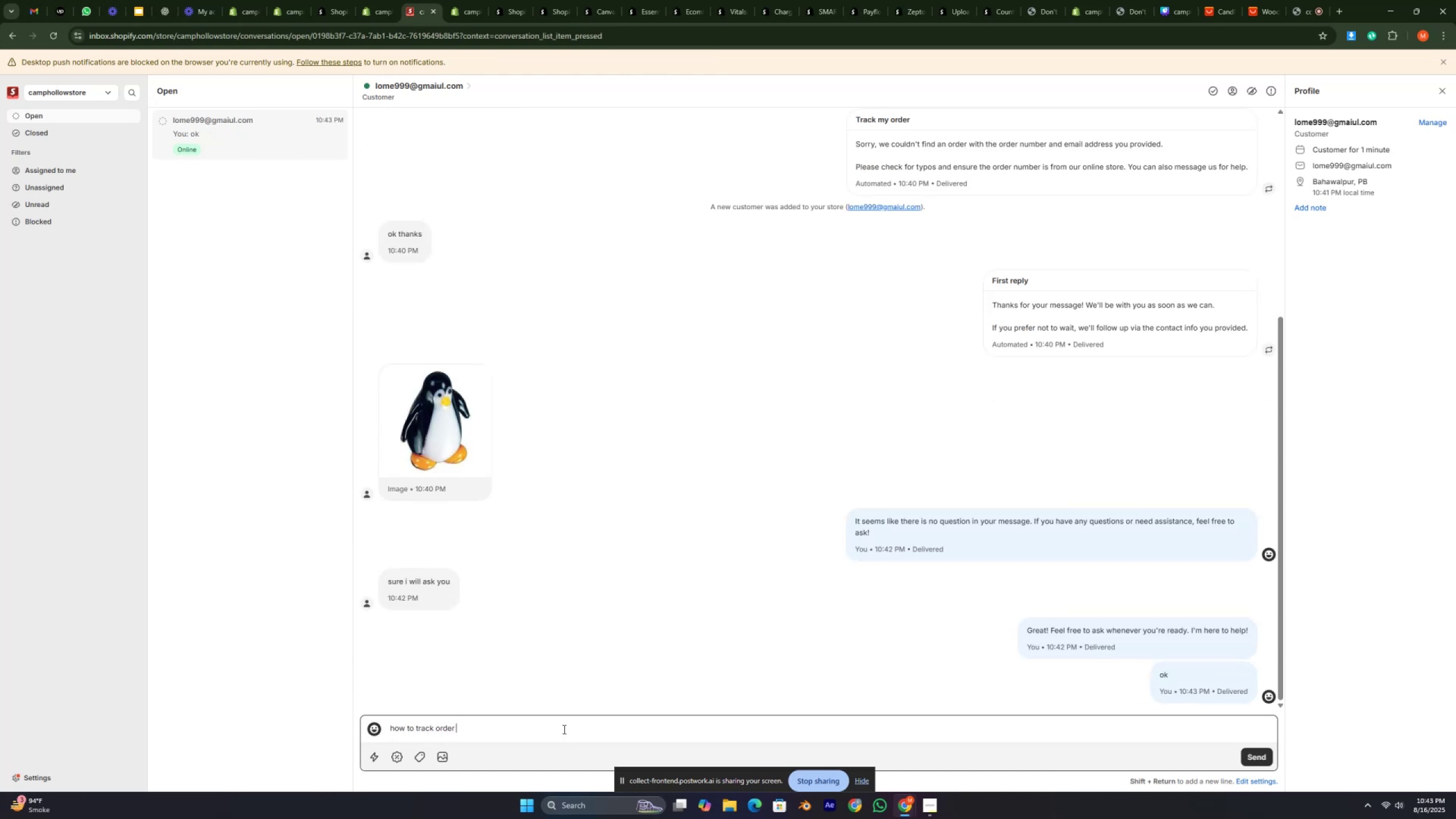 
key(Enter)
 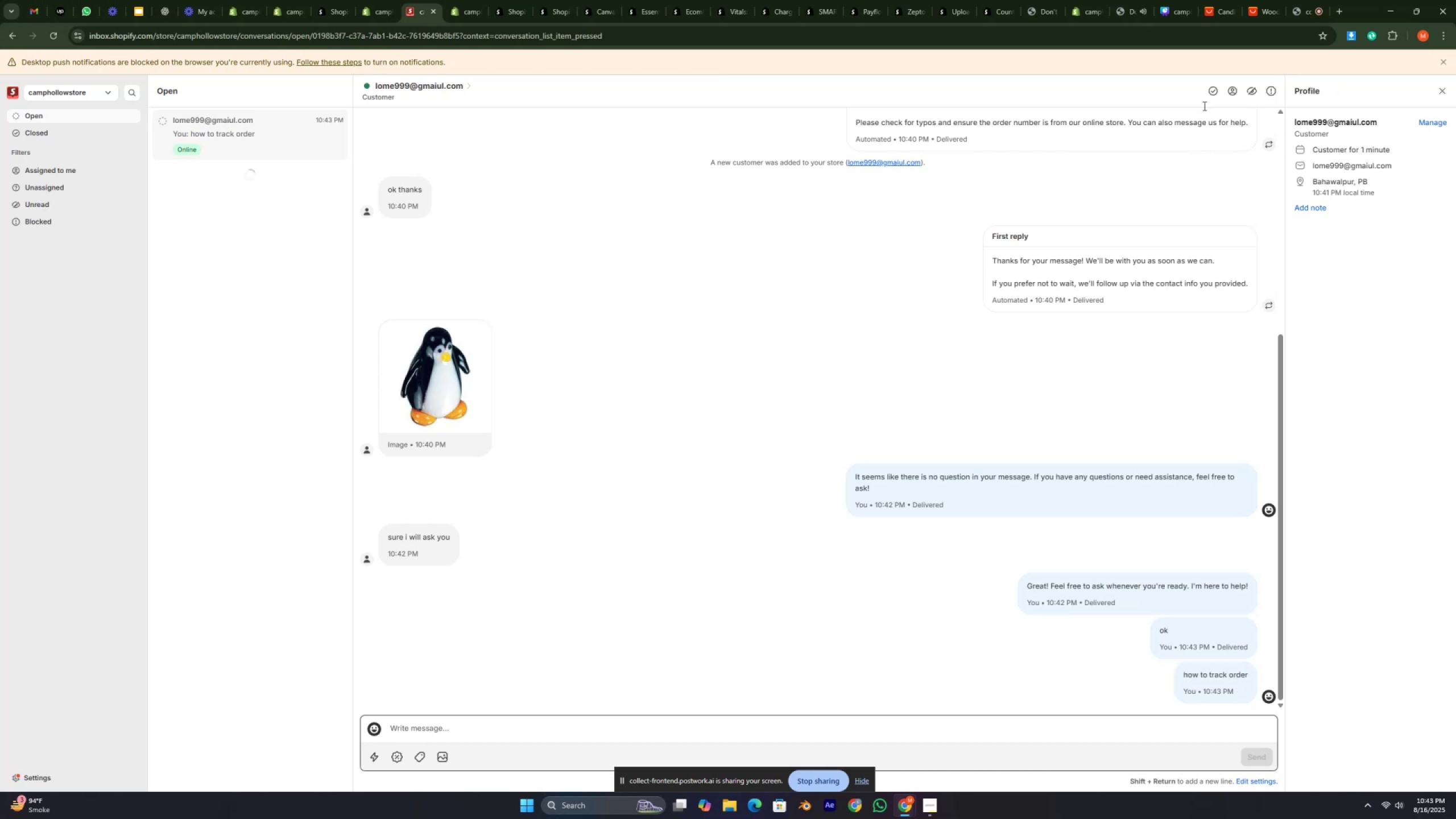 
left_click([1154, 0])
 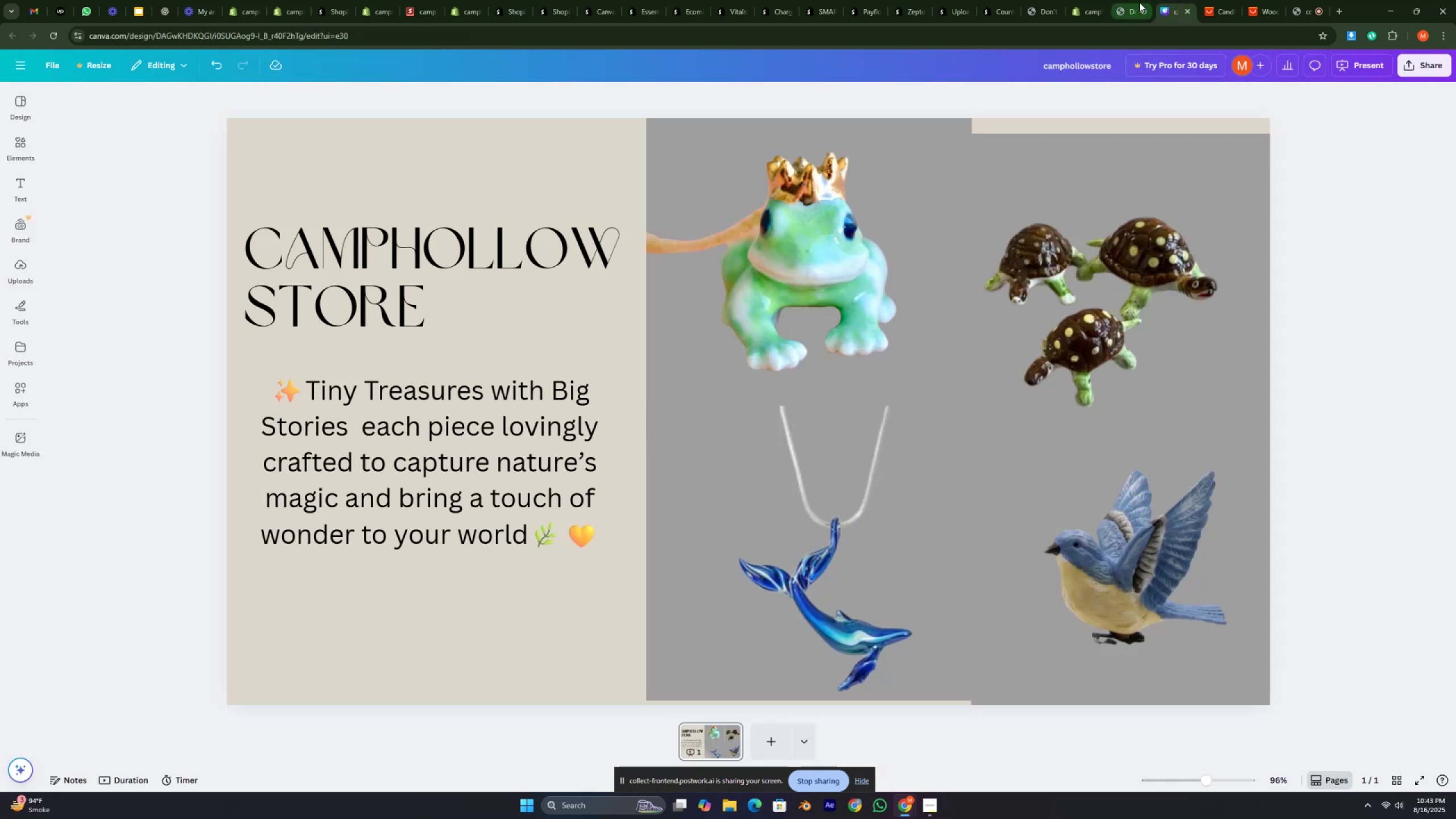 
left_click([1136, 0])
 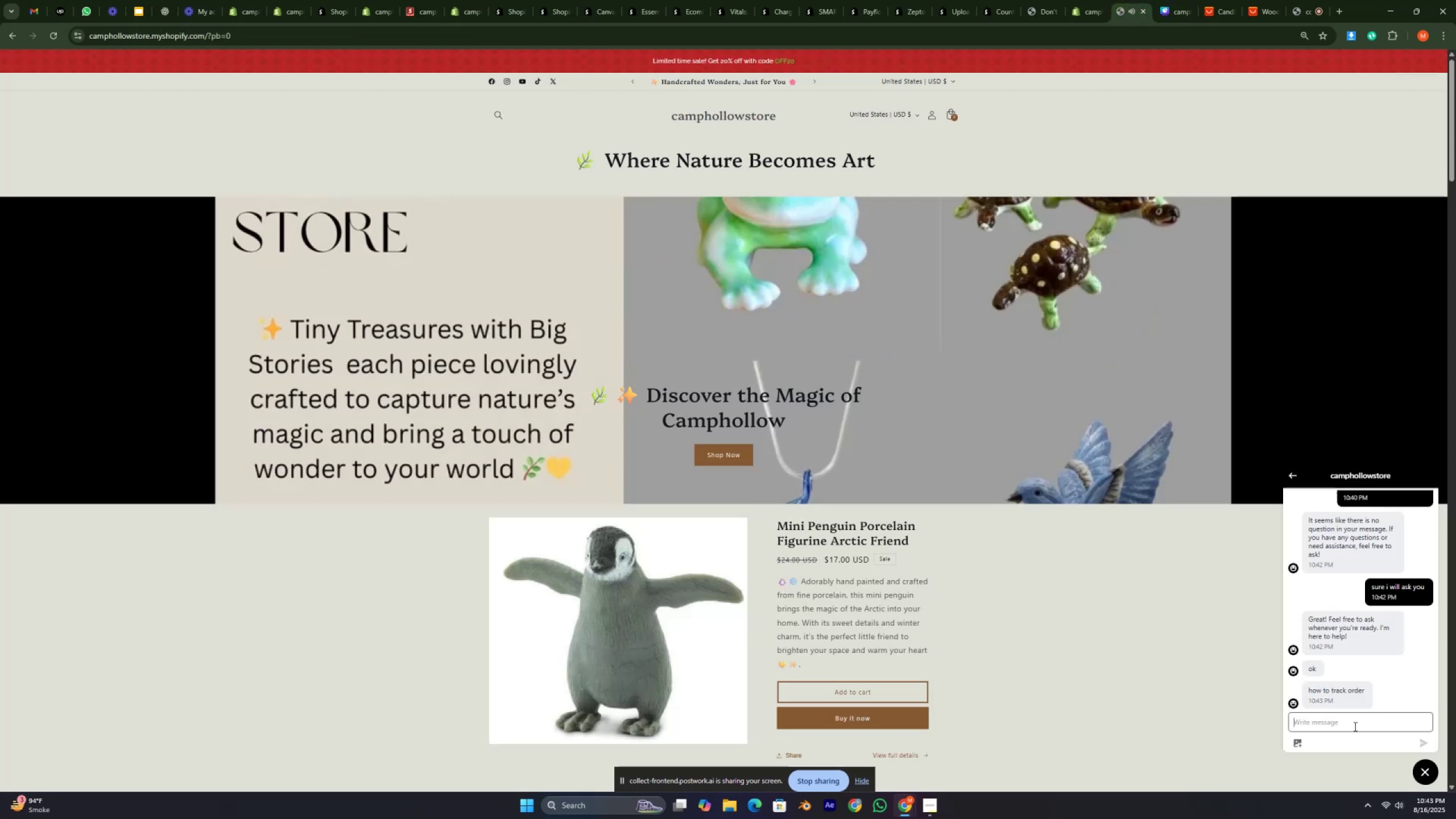 
left_click([1354, 726])
 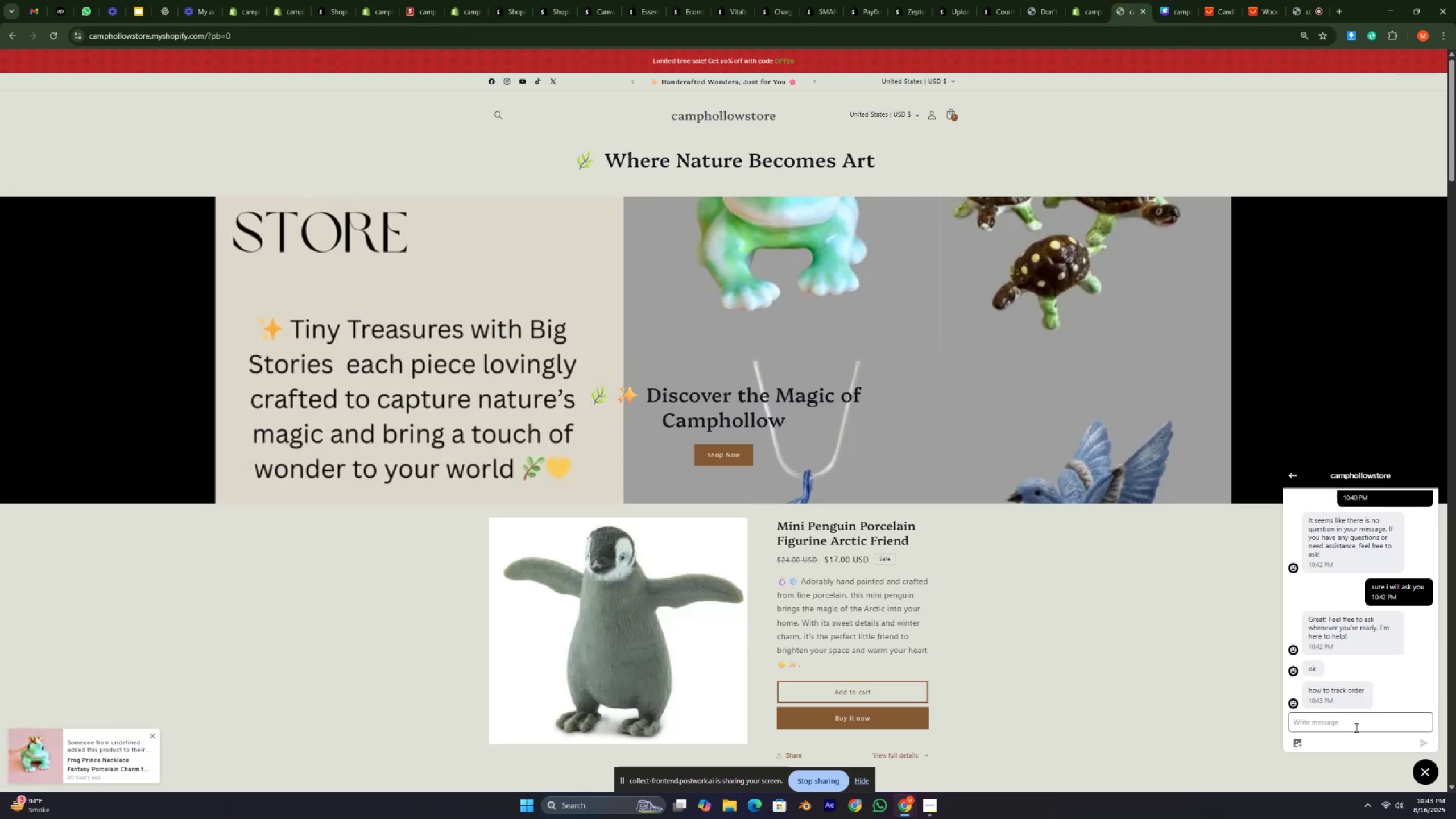 
type(put your id and order ni )
 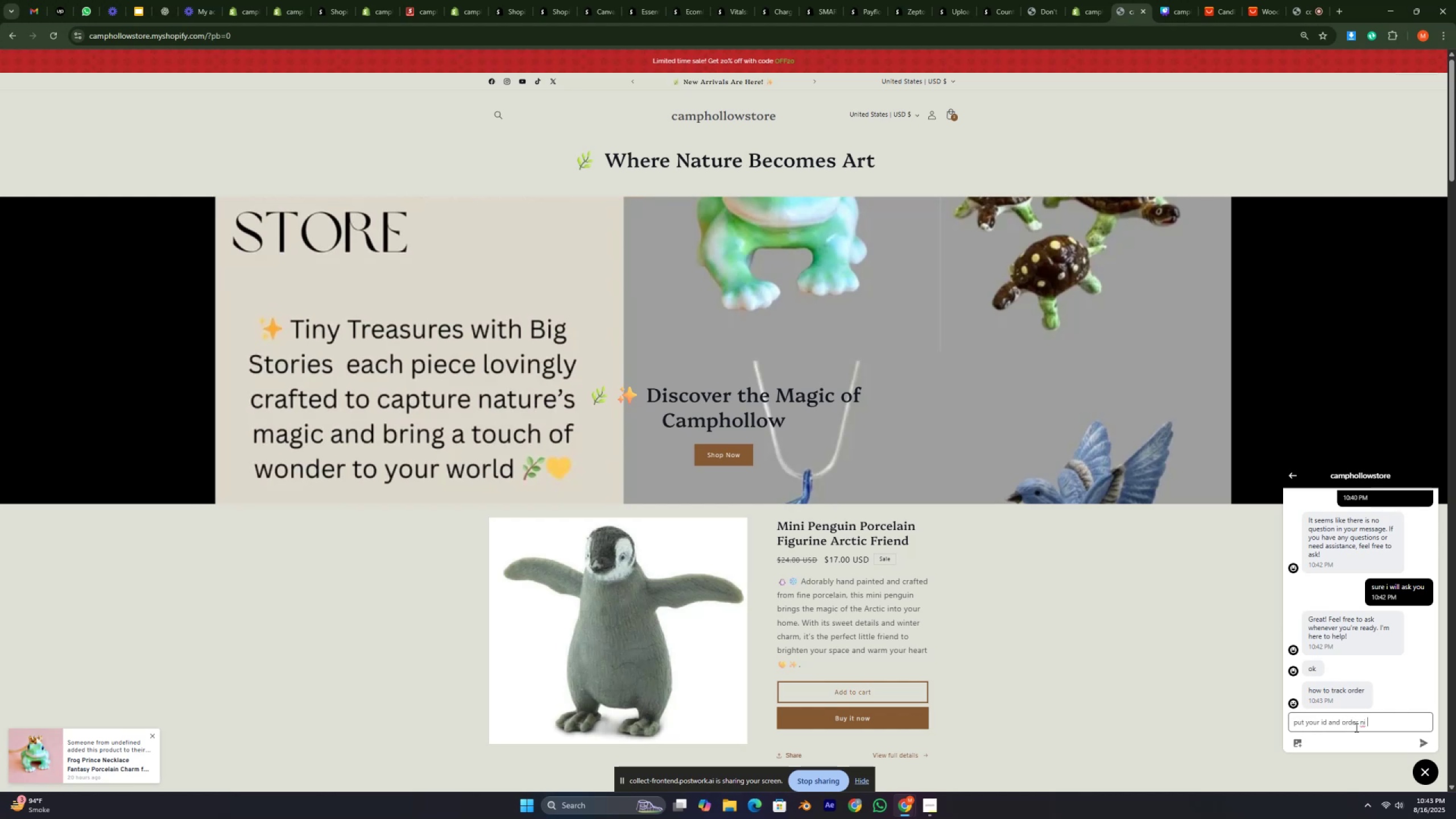 
key(Enter)
 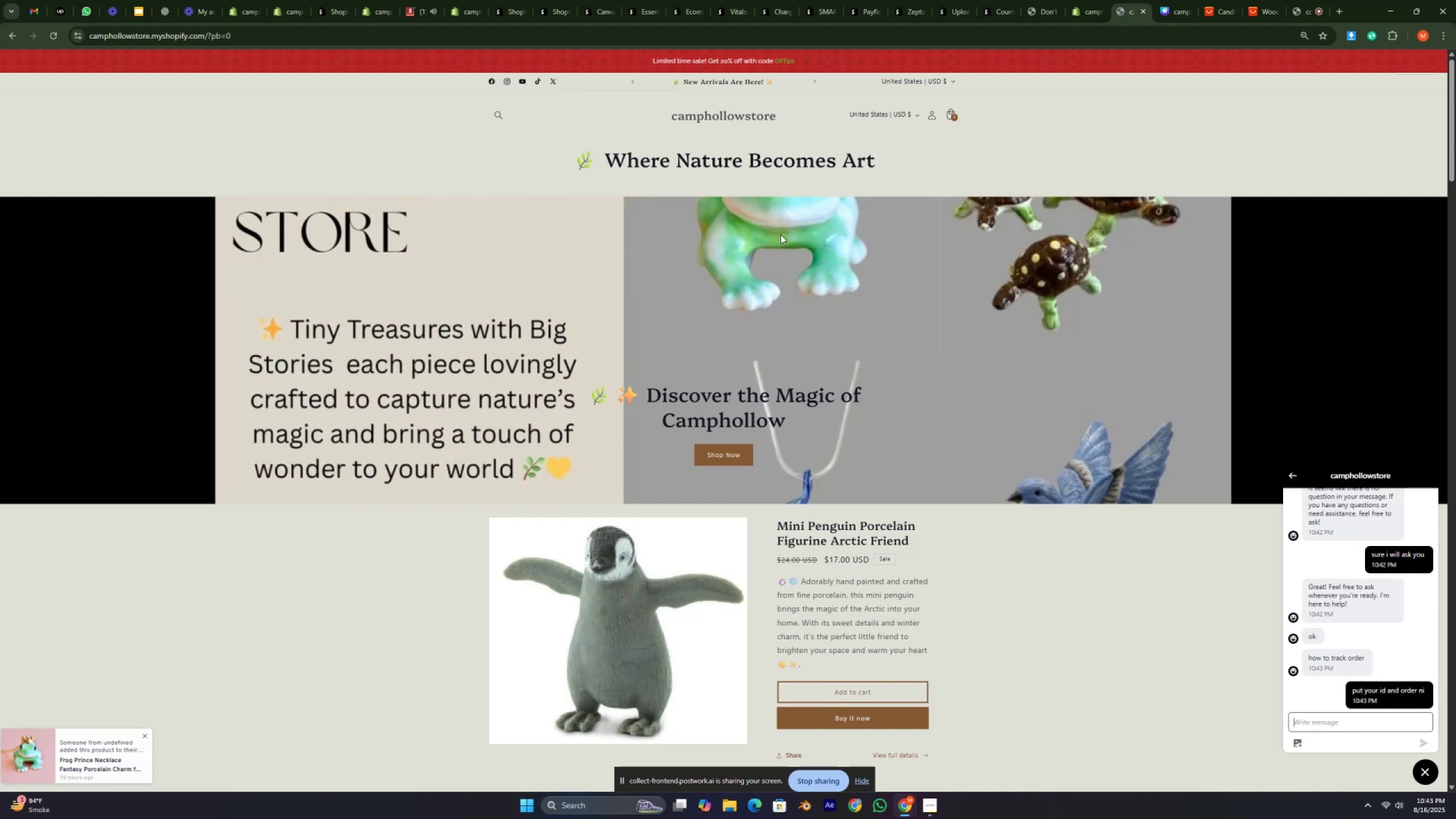 
left_click([423, 0])
 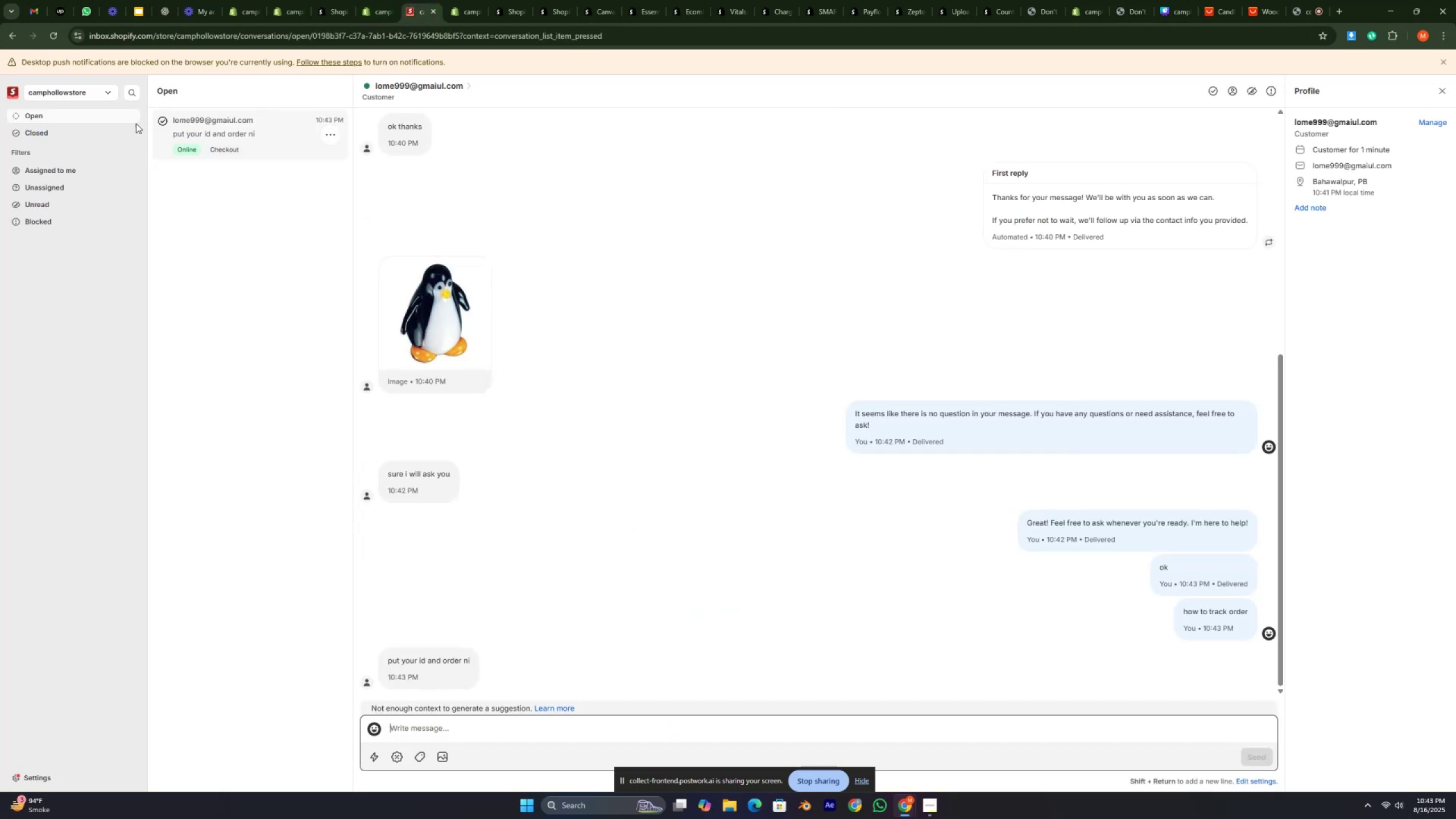 
left_click([61, 169])
 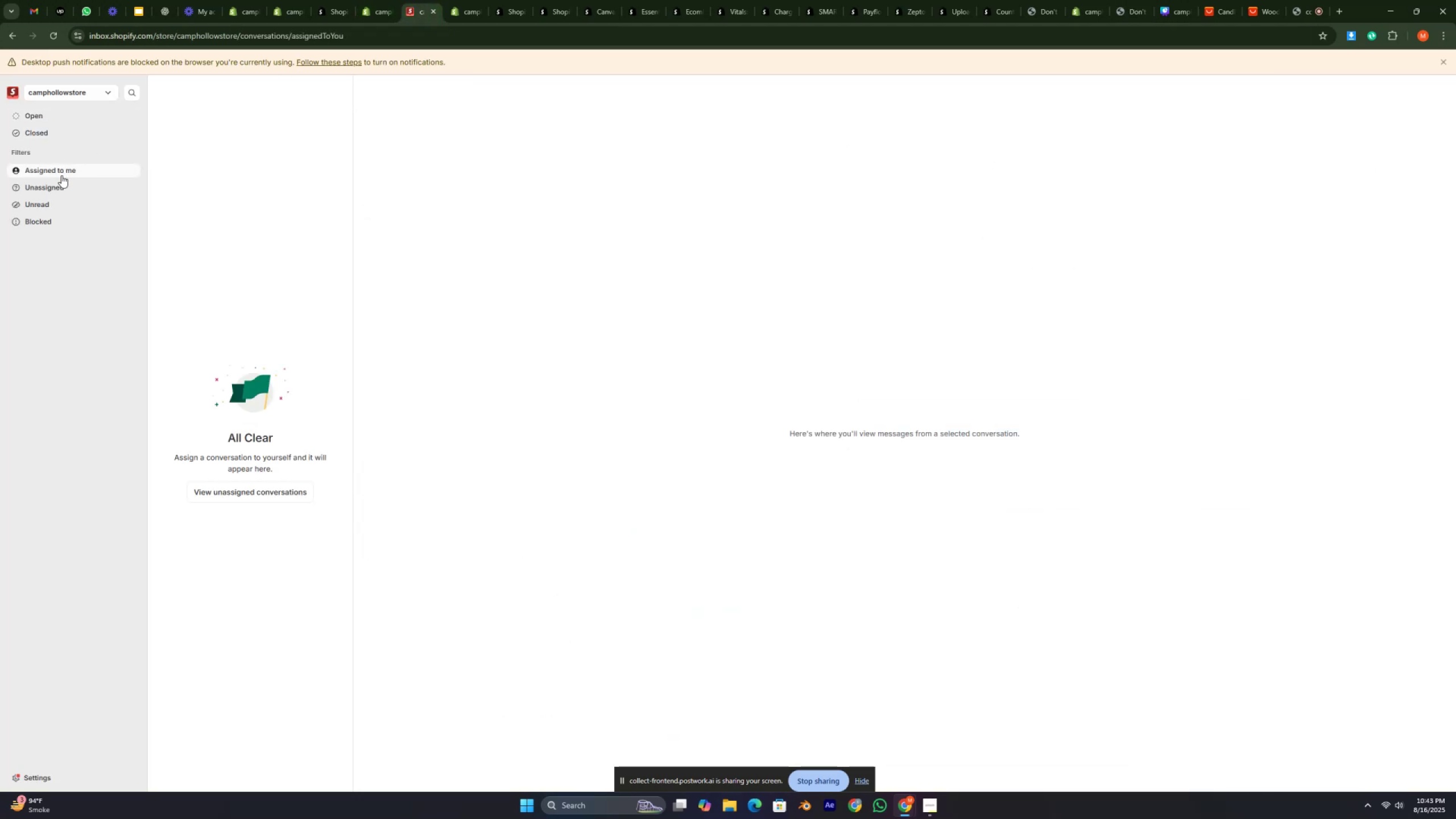 
left_click([61, 181])
 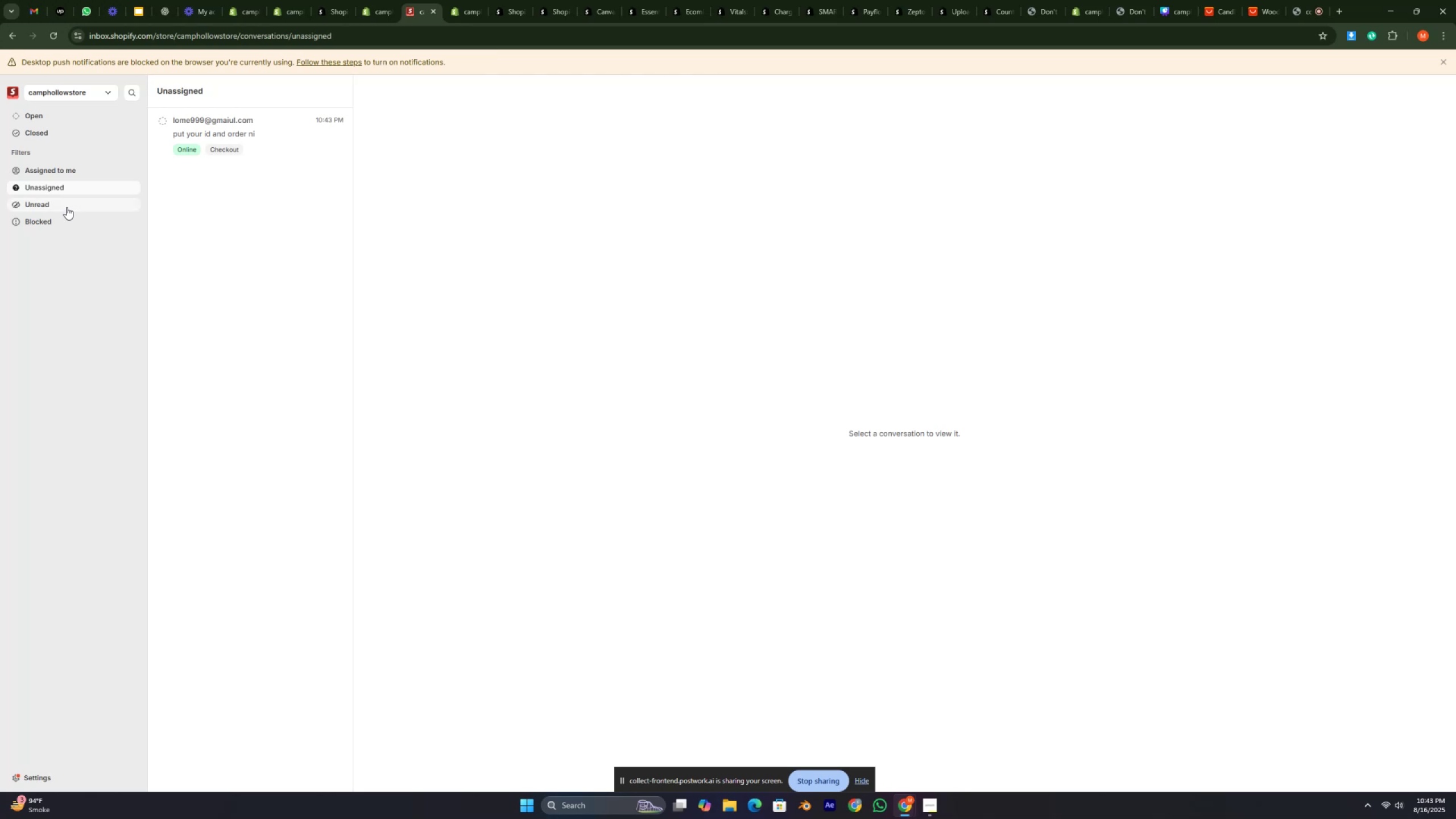 
left_click([67, 207])
 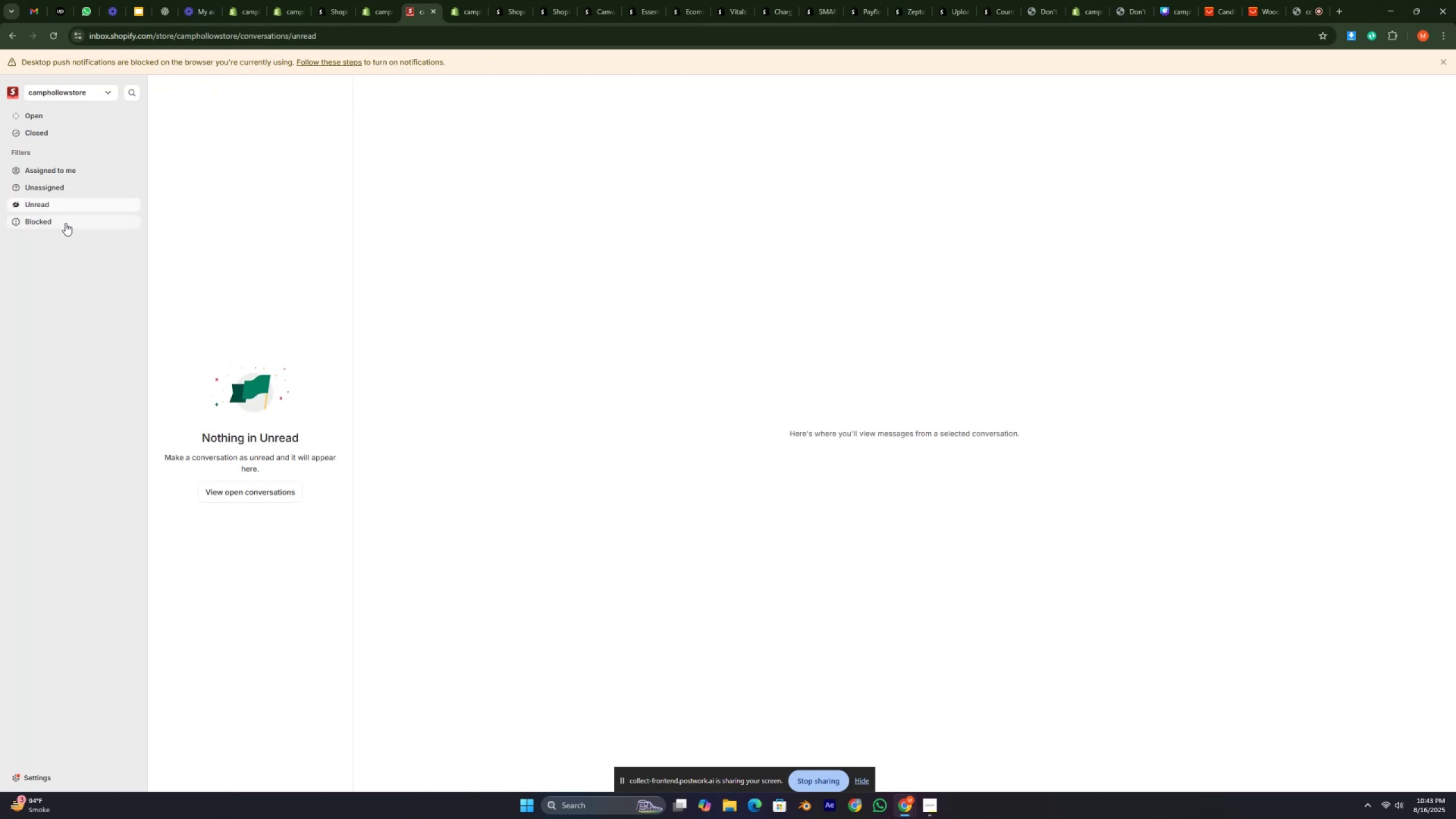 
left_click([65, 223])
 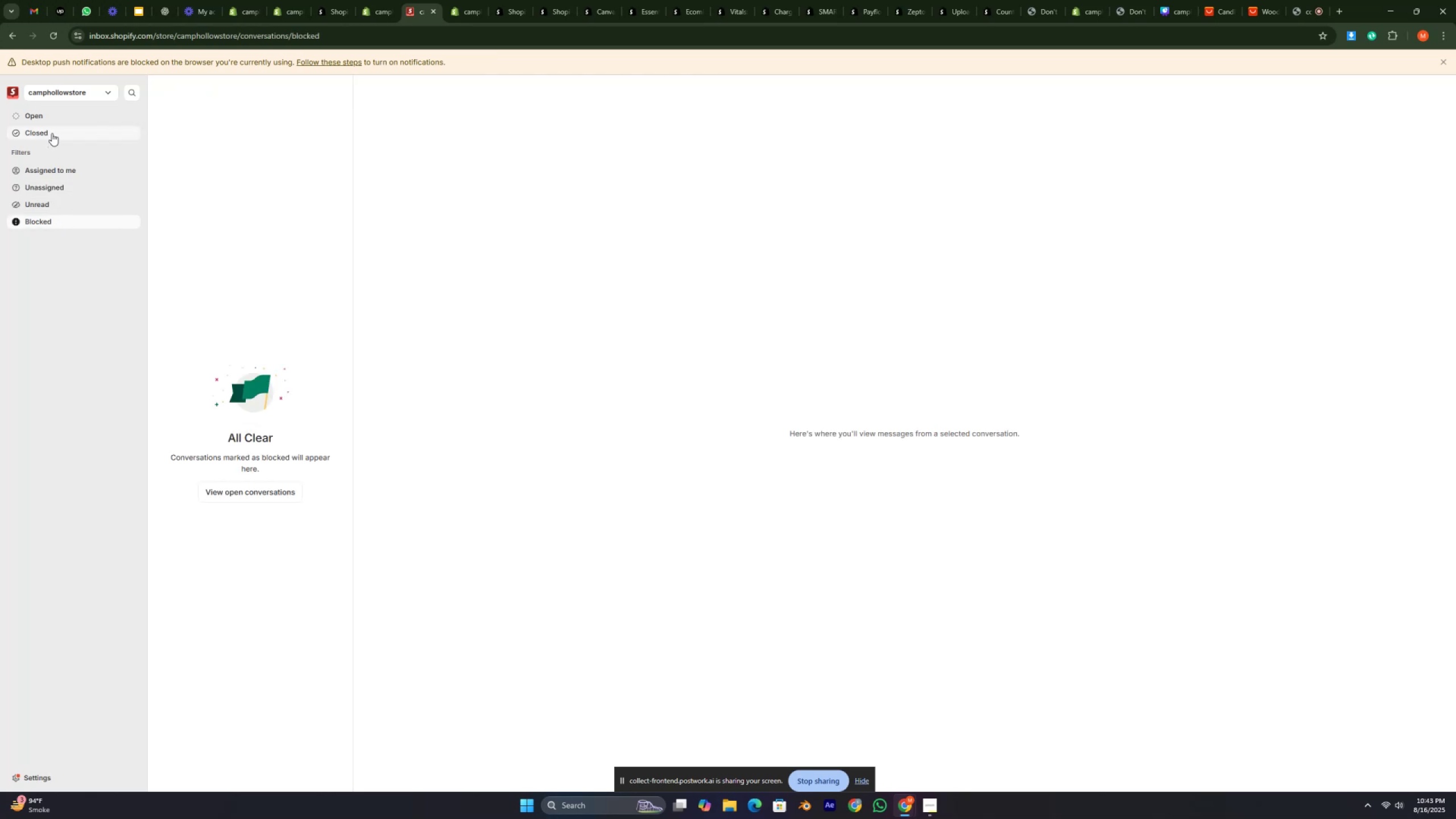 
left_click([52, 129])
 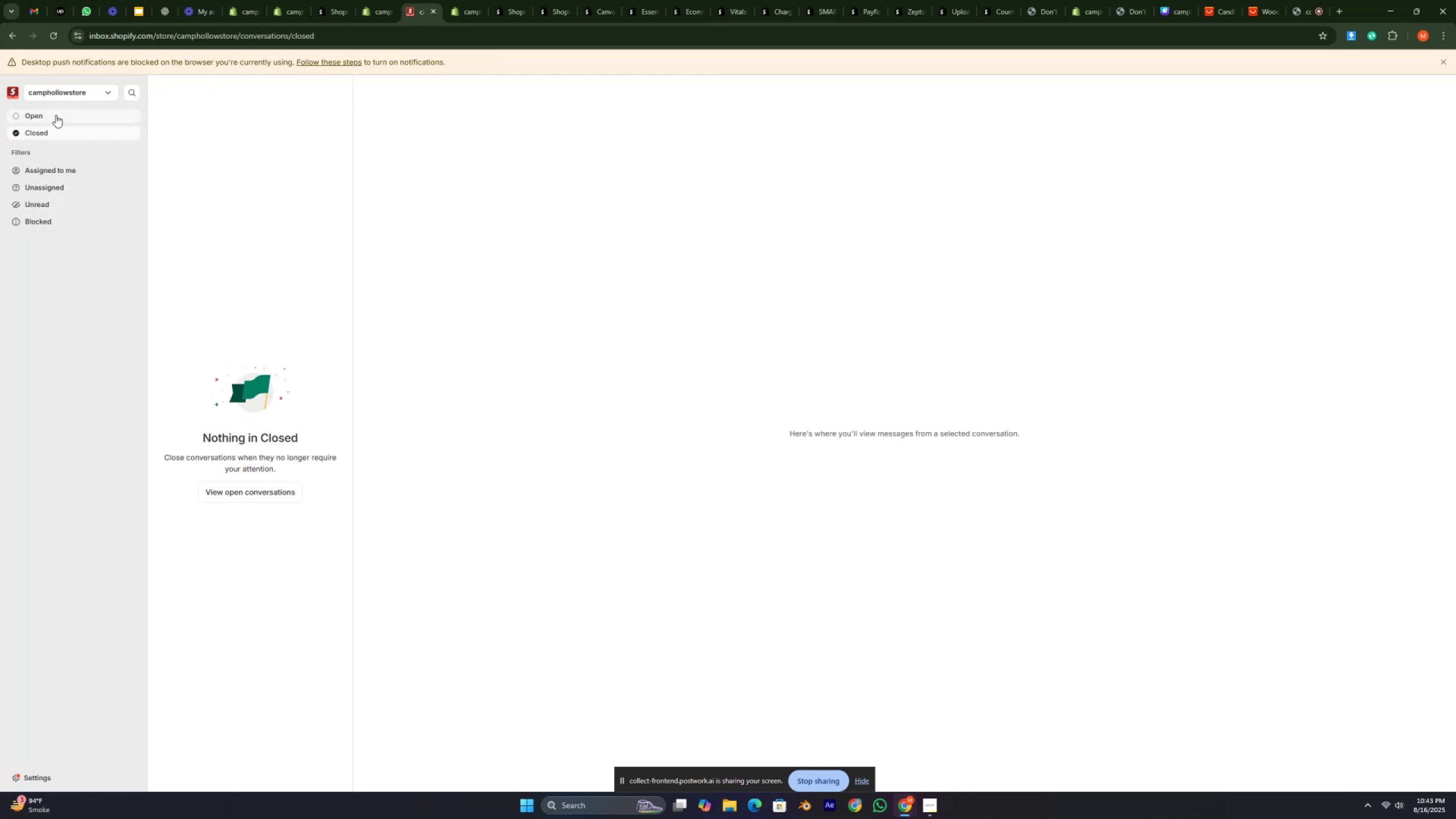 
left_click([56, 115])
 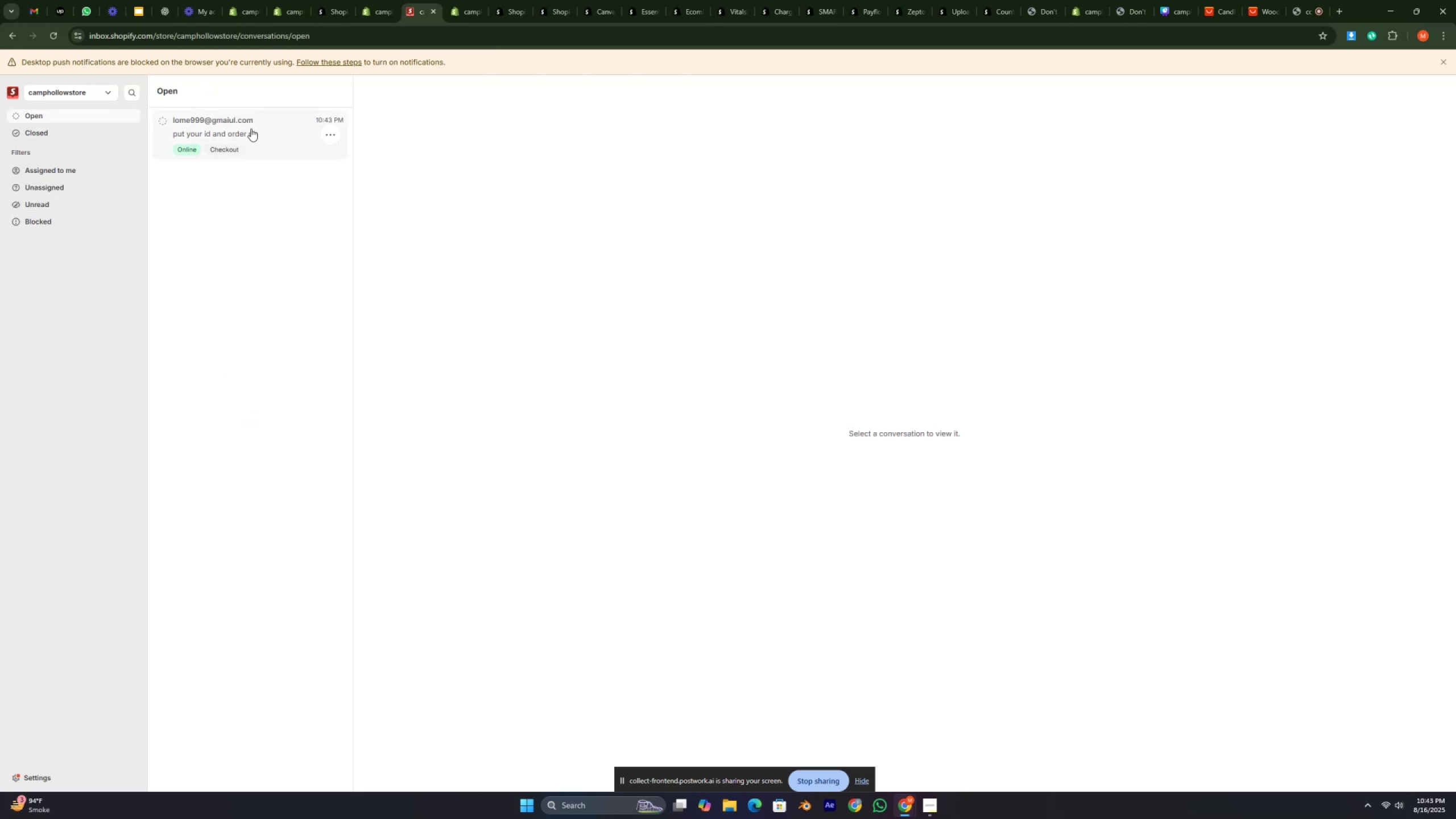 
left_click([329, 135])
 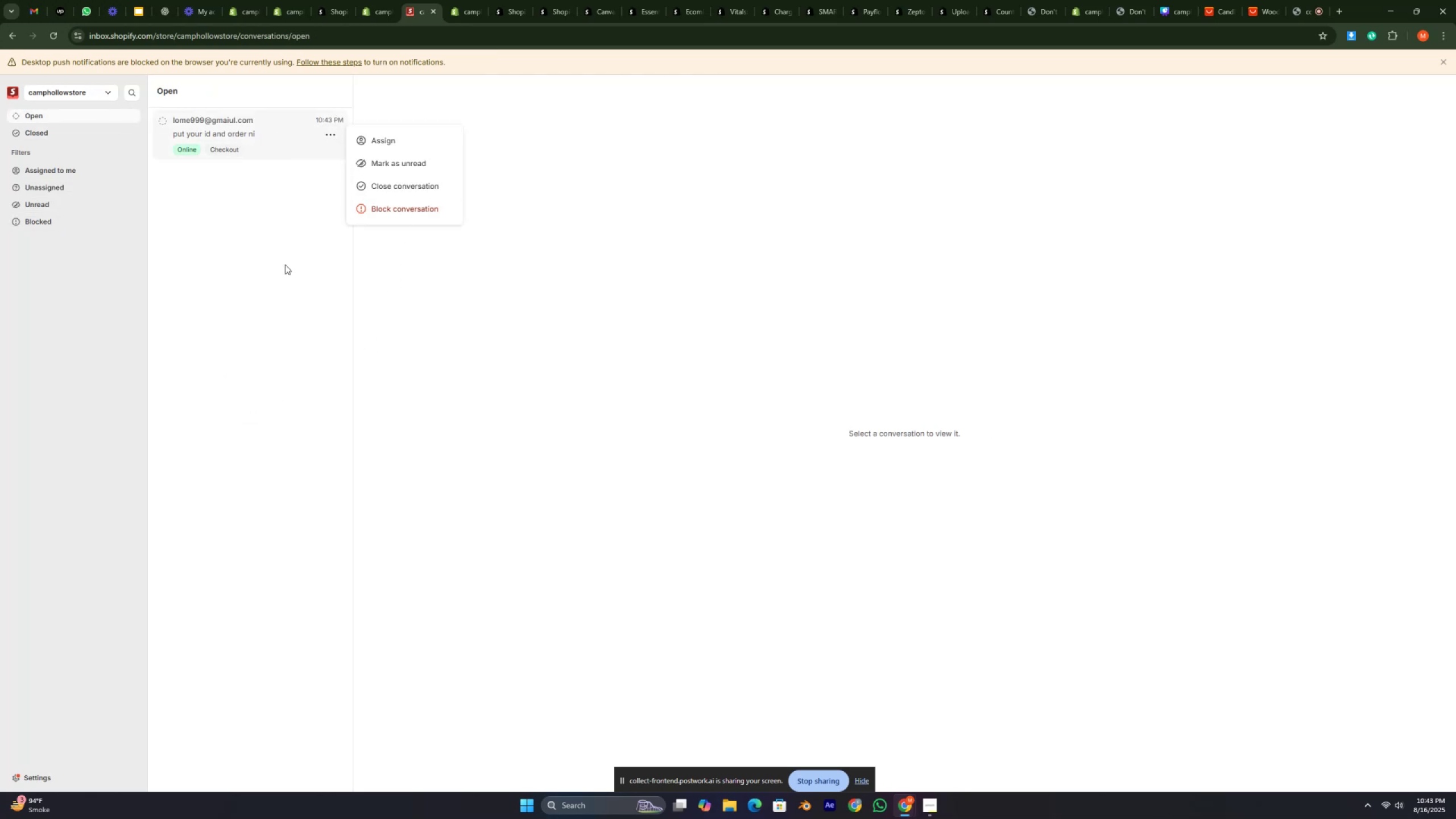 
left_click([381, 144])
 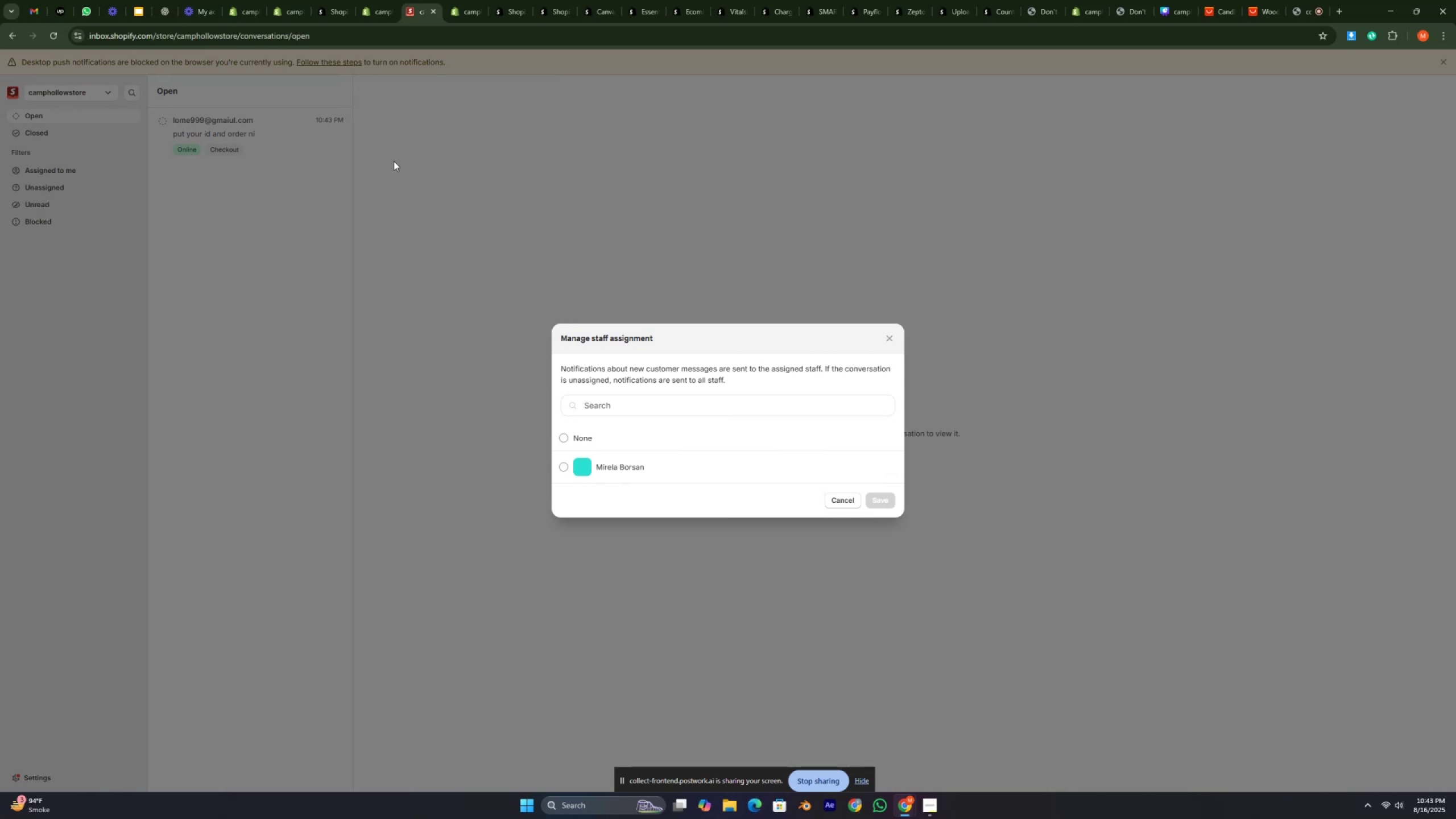 
left_click([441, 312])
 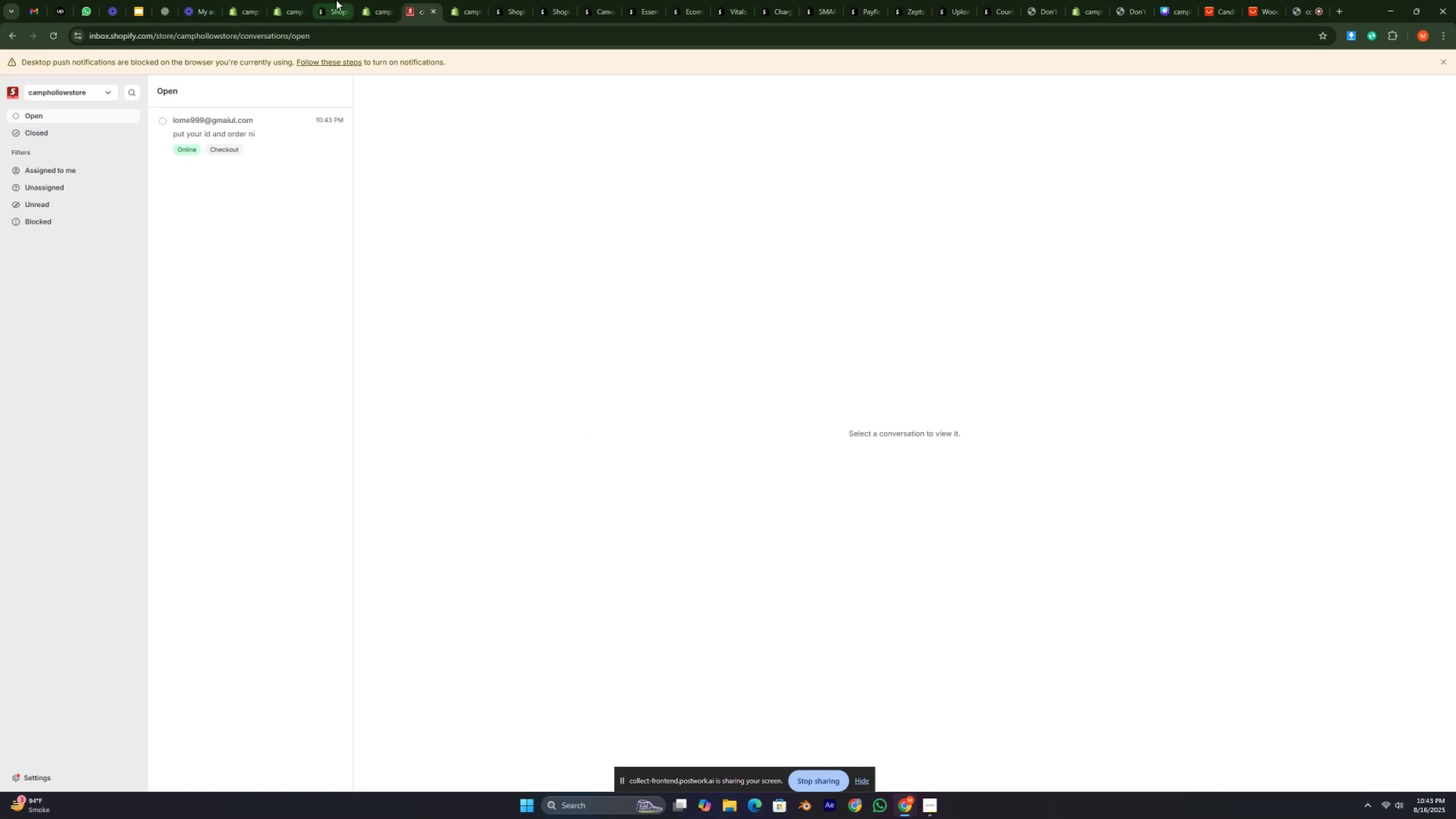 
left_click([362, 0])
 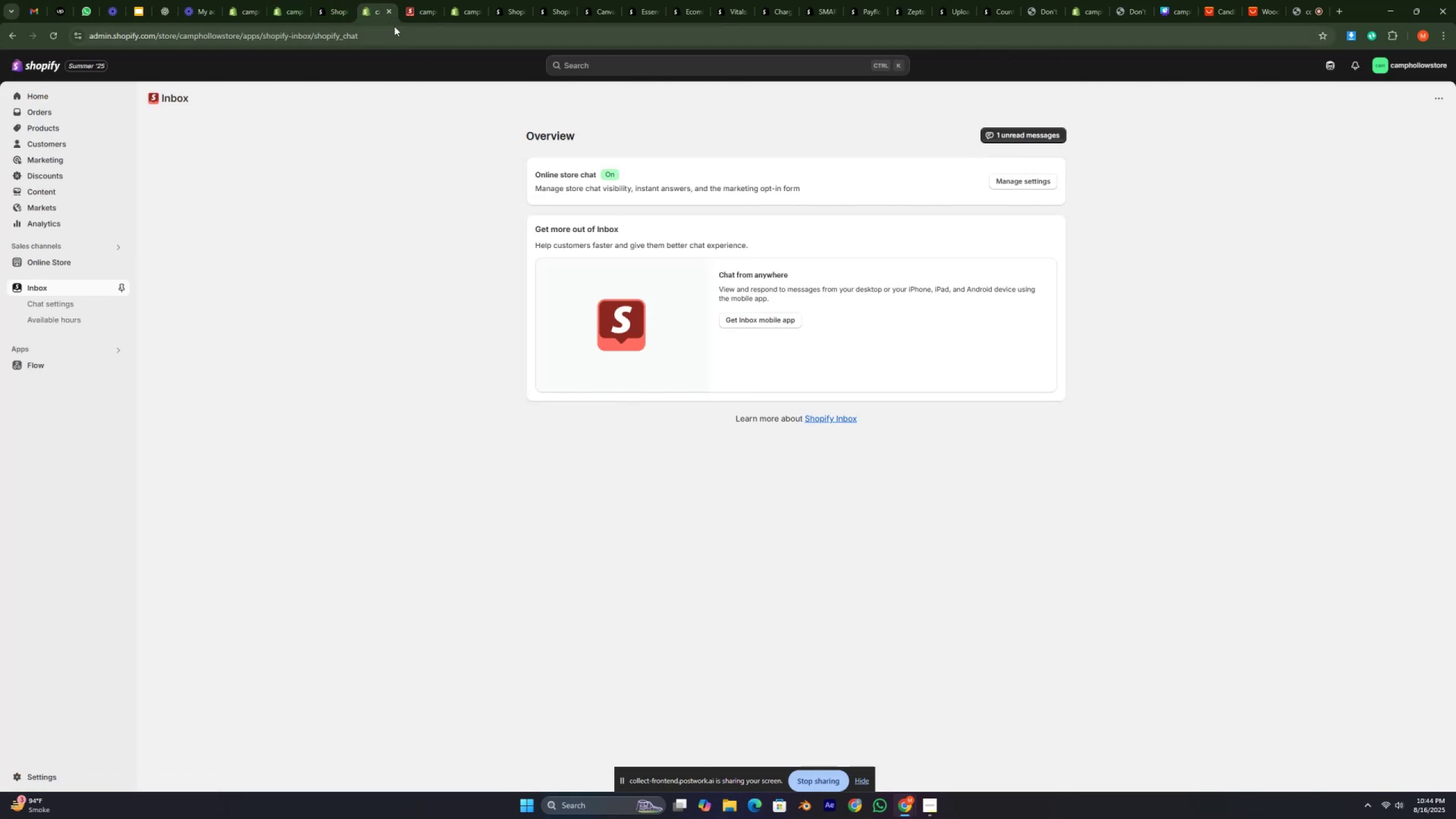 
double_click([388, 14])
 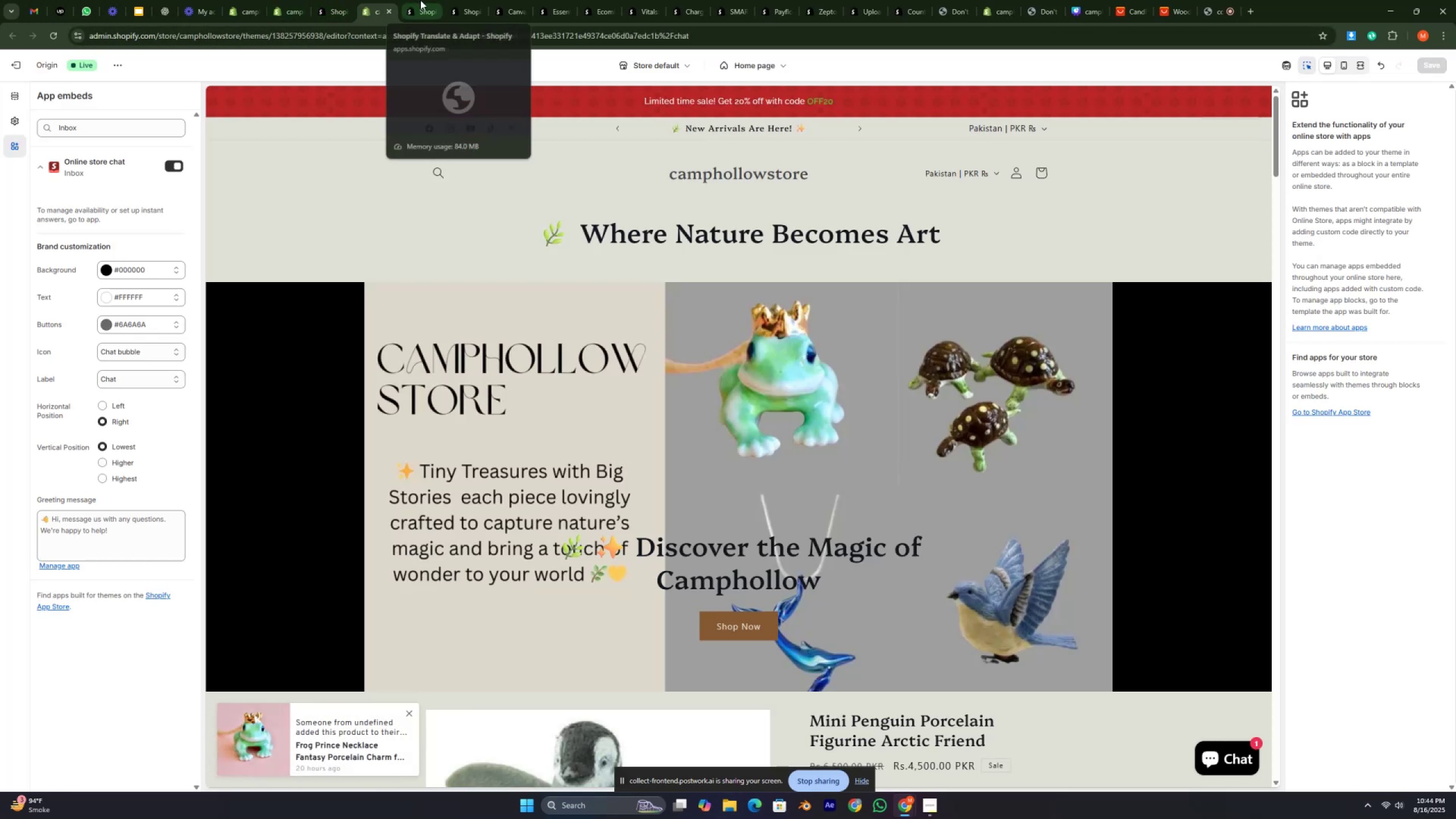 
left_click([412, 5])
 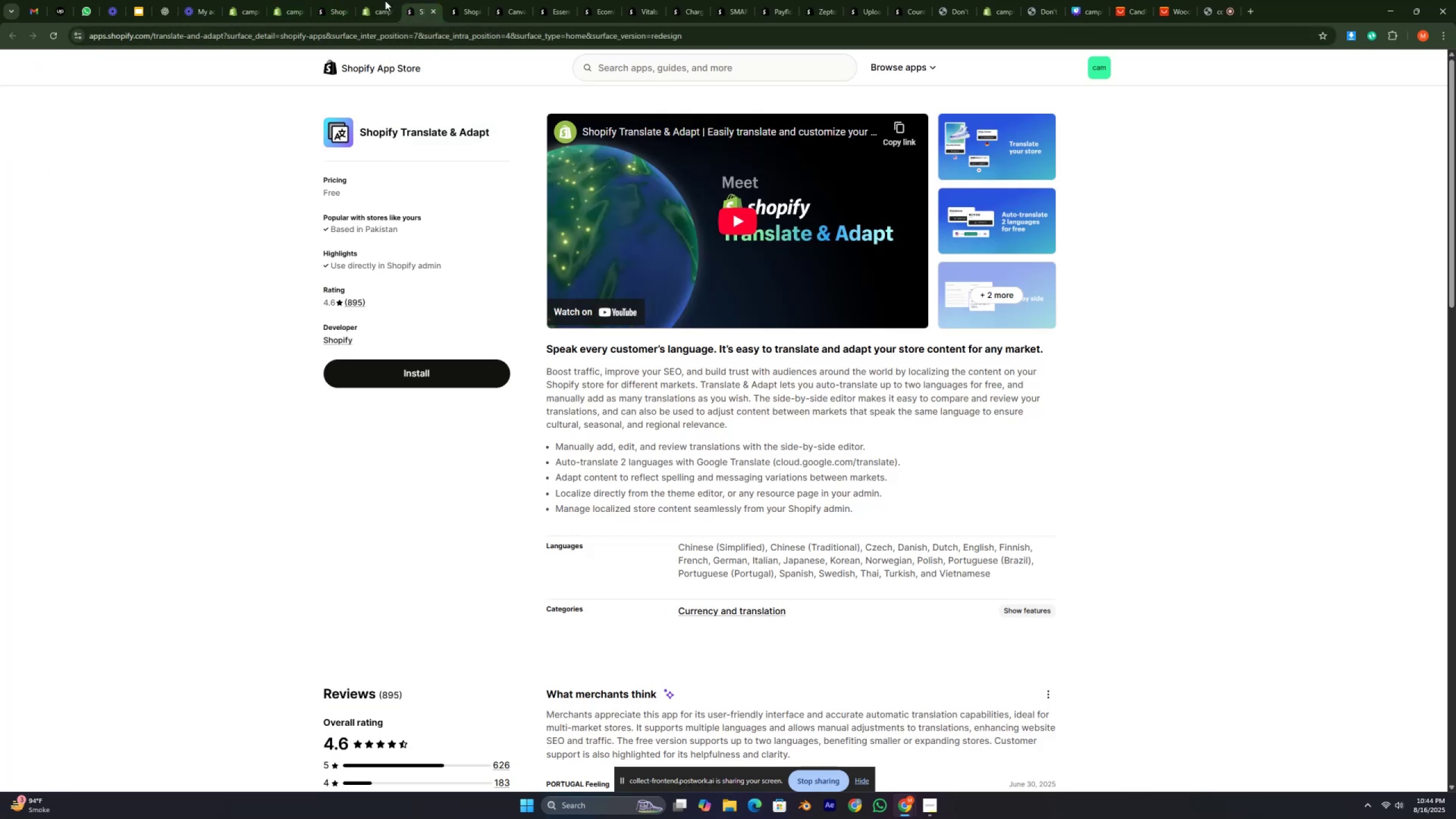 
left_click([361, 0])
 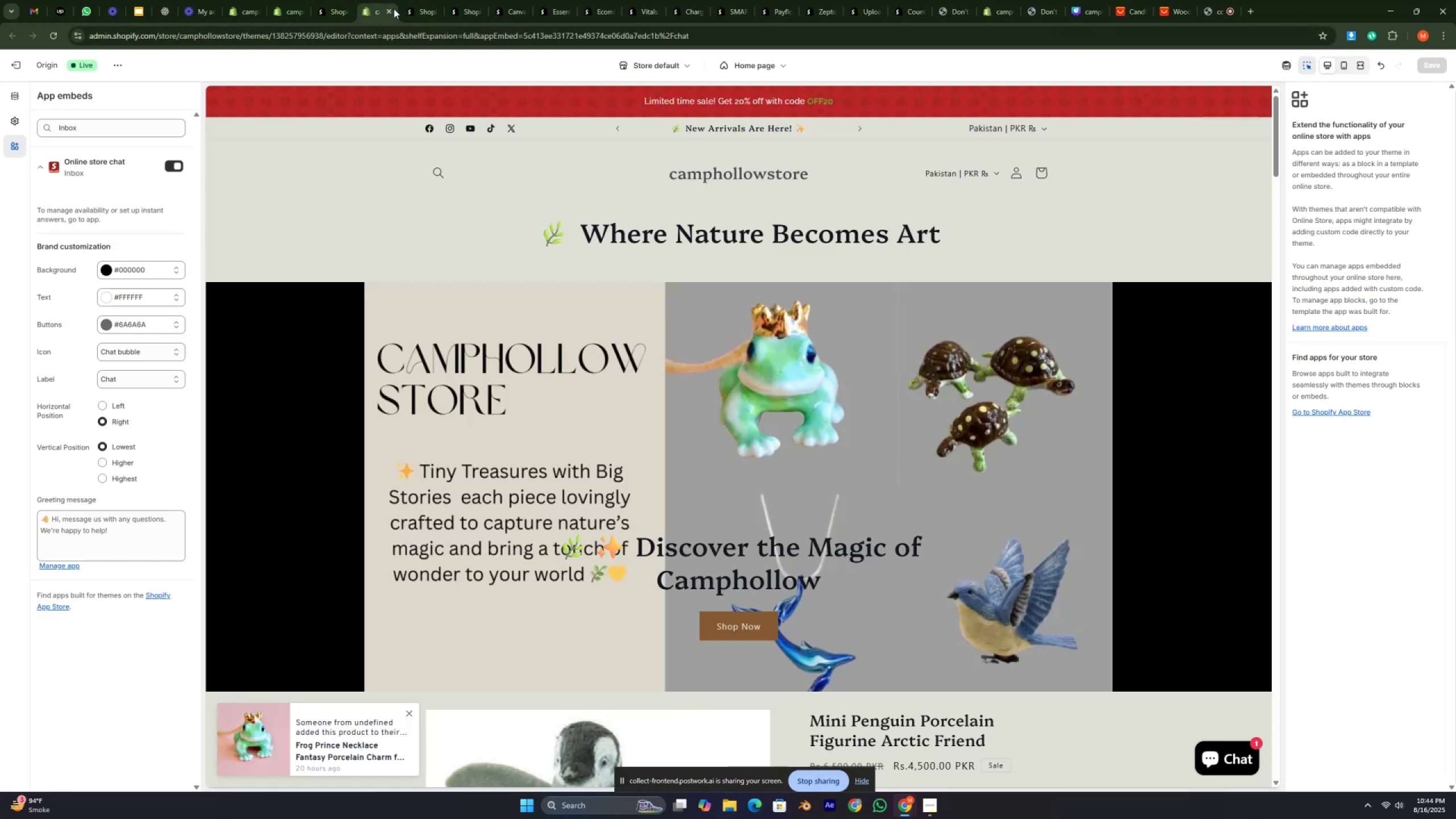 
left_click([394, 9])
 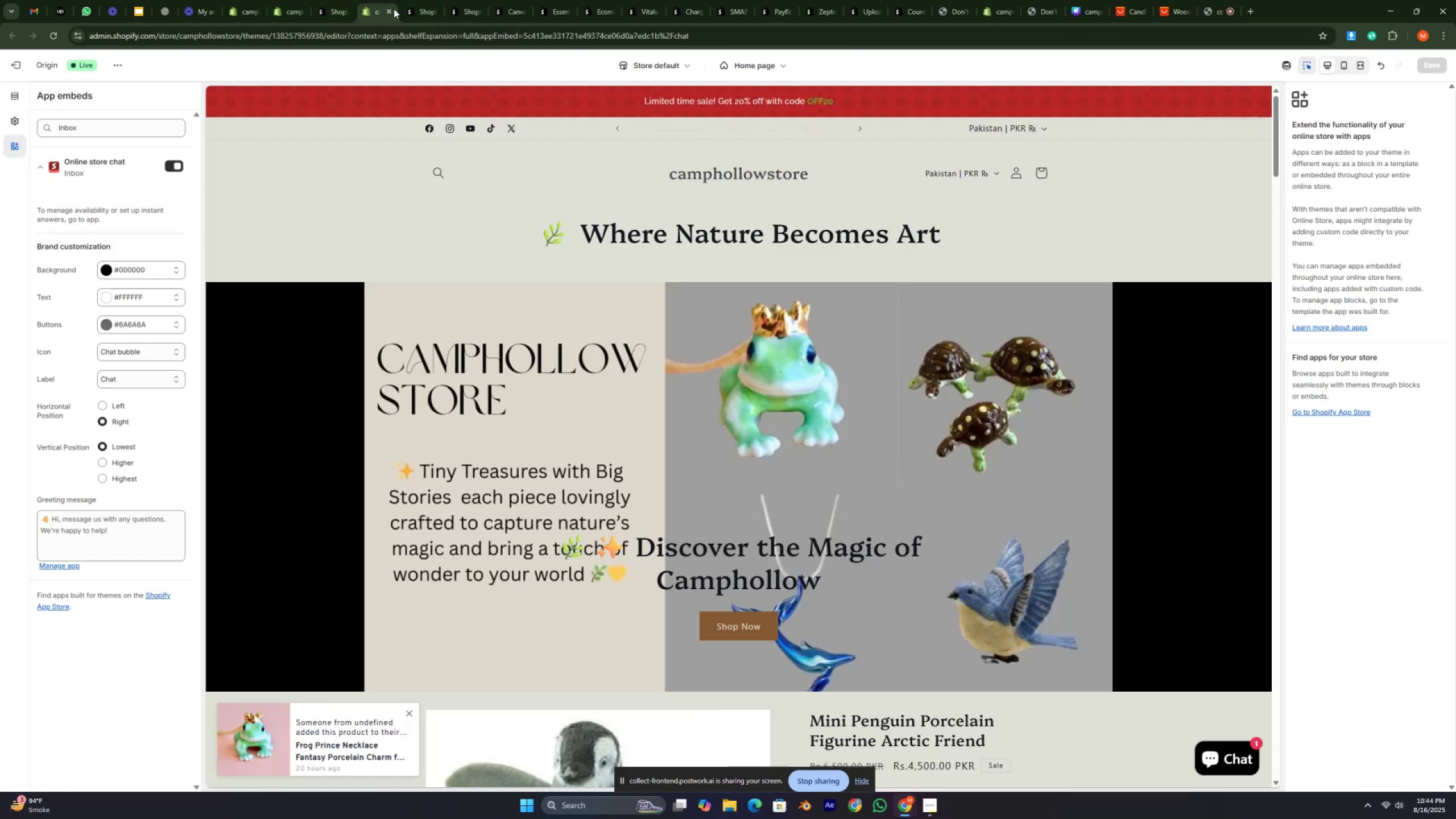 
left_click([387, 14])
 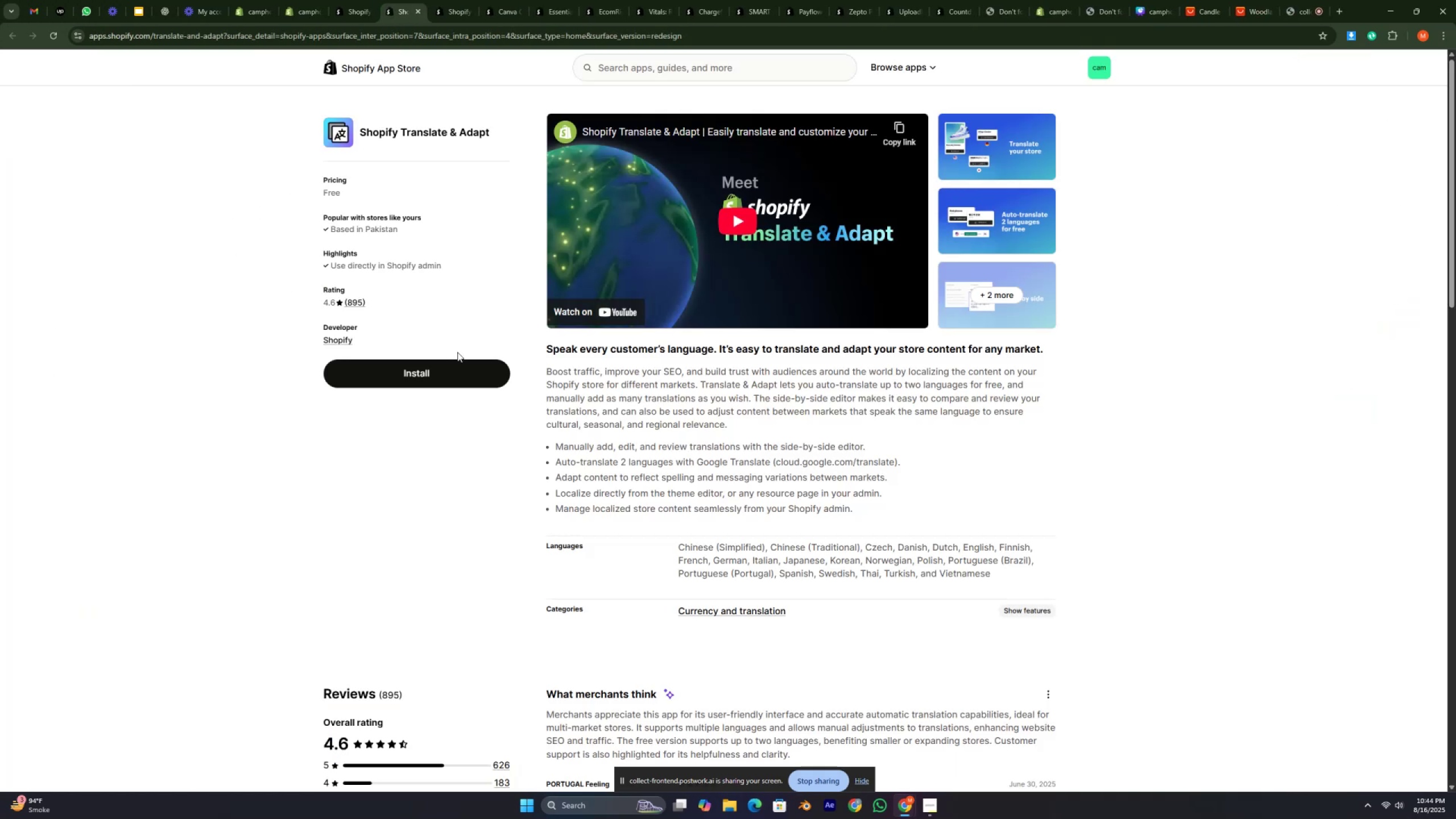 
left_click([445, 379])
 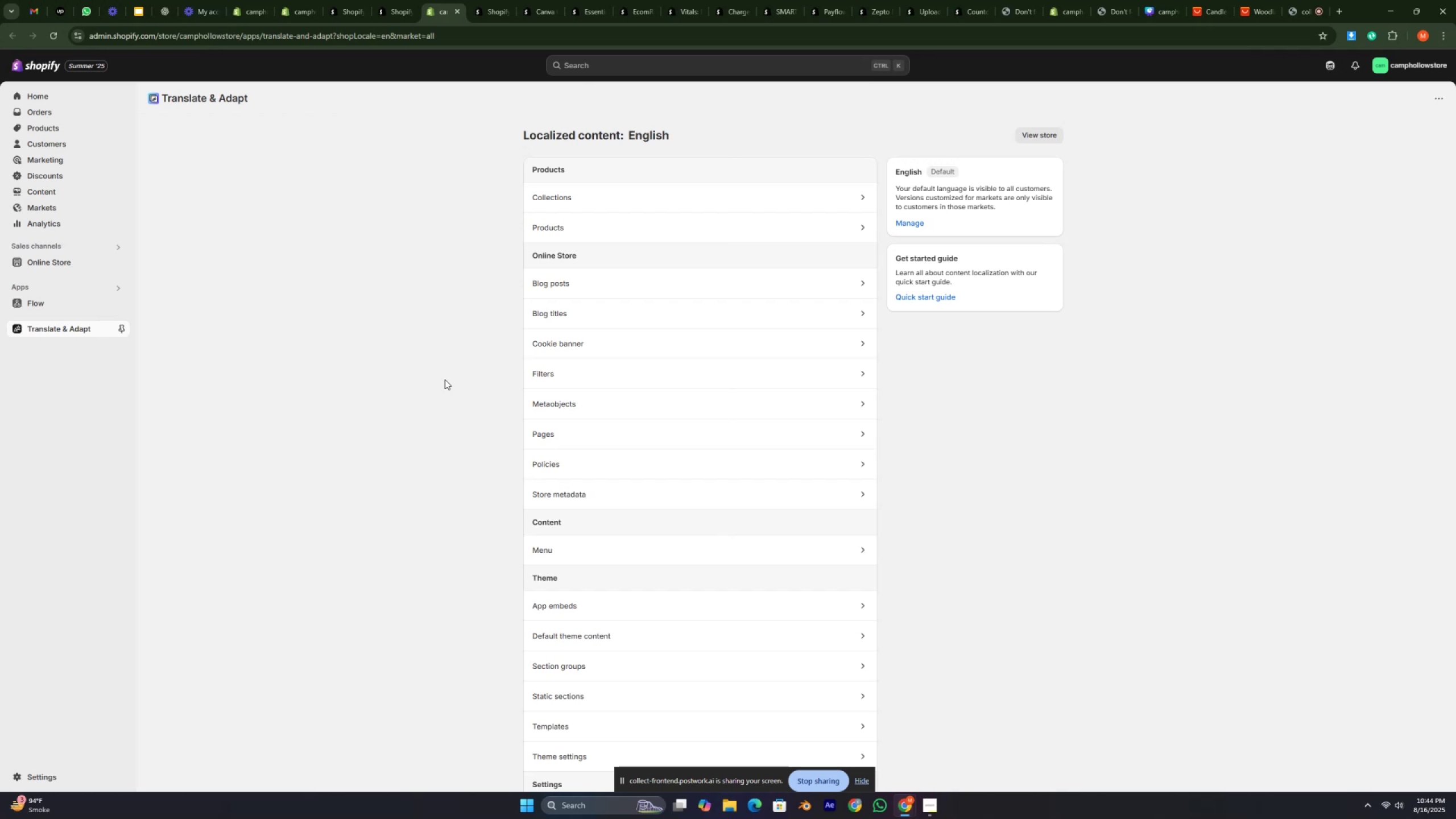 
wait(45.62)
 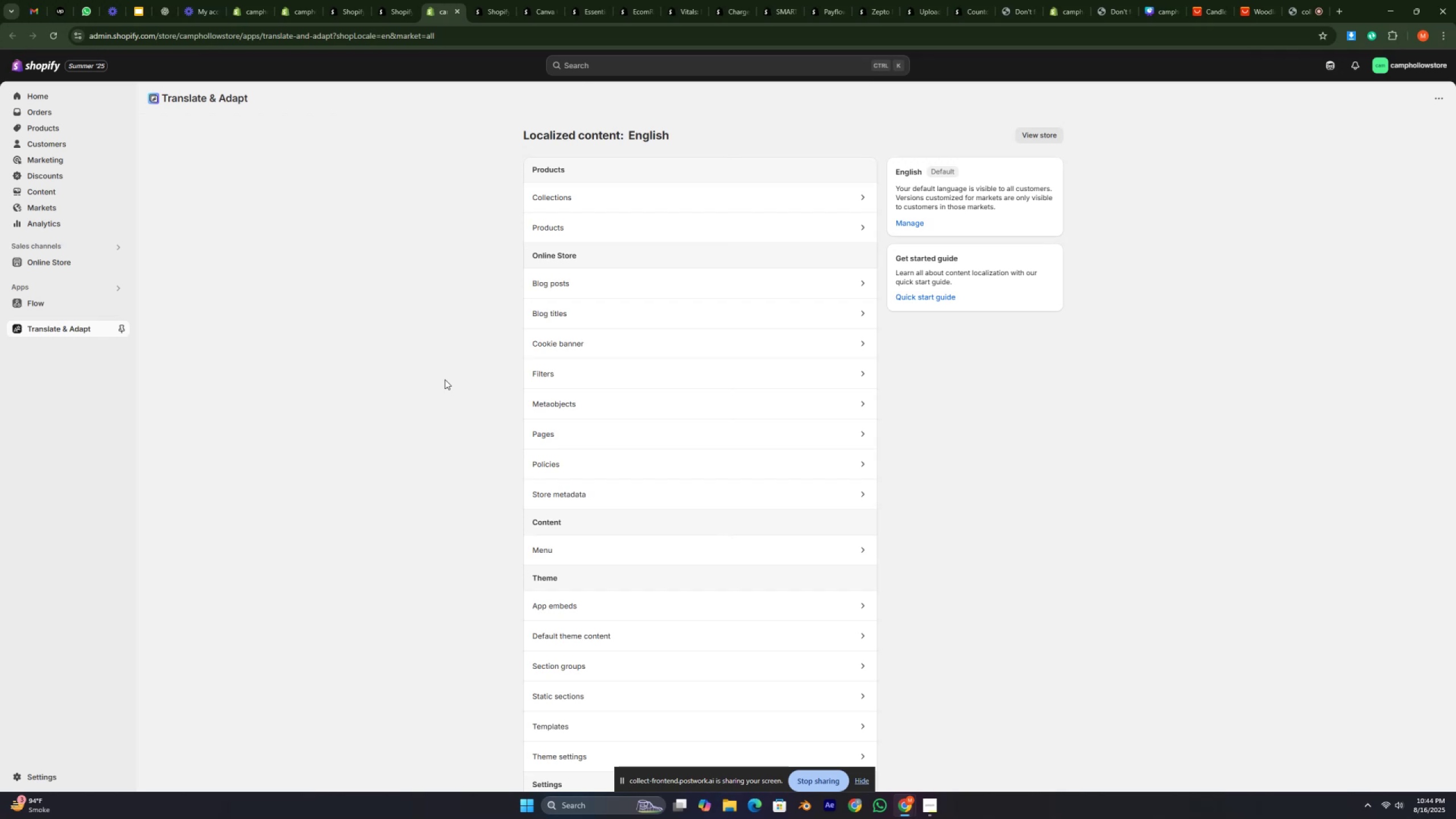 
left_click([859, 195])
 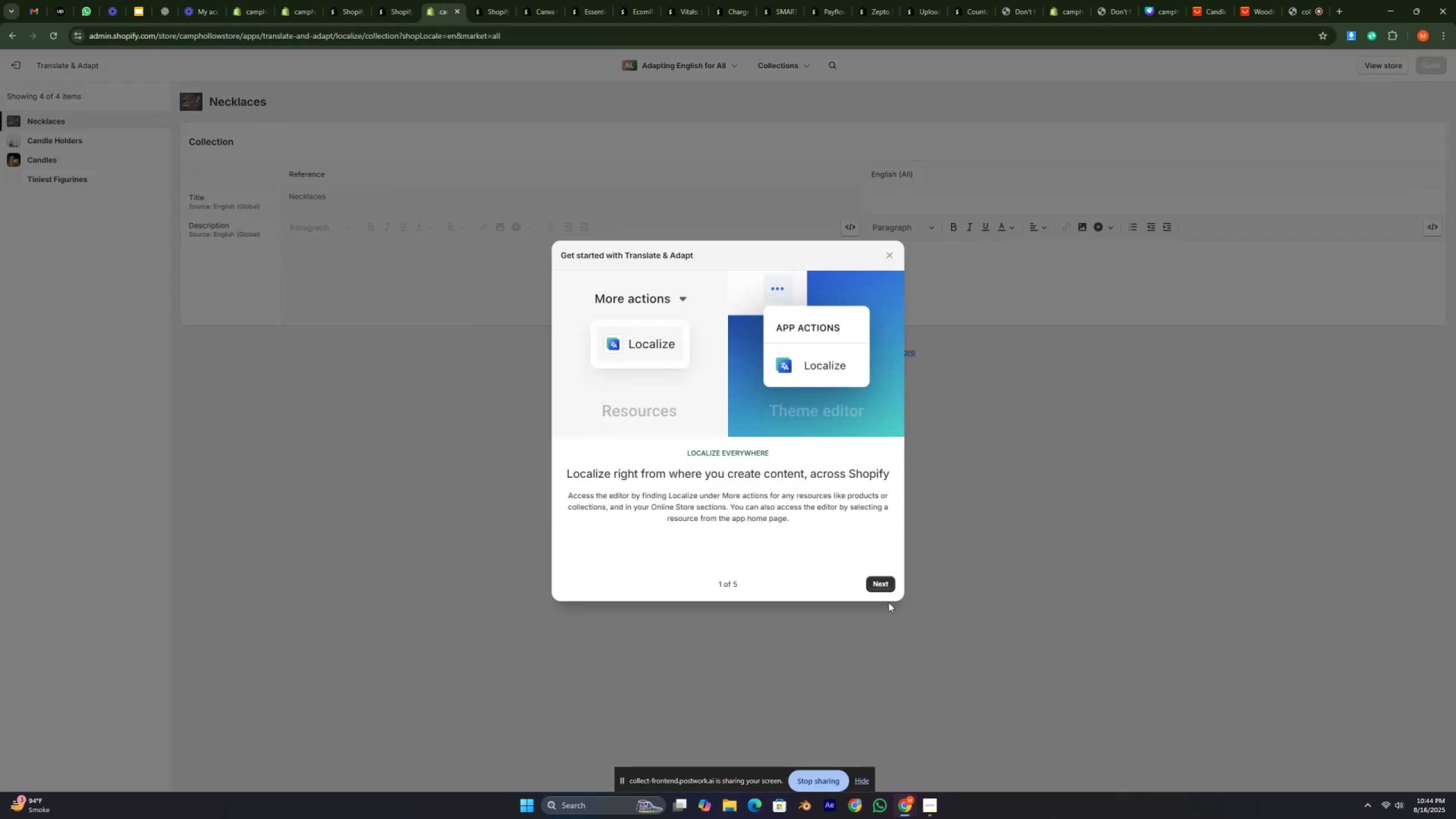 
double_click([875, 580])
 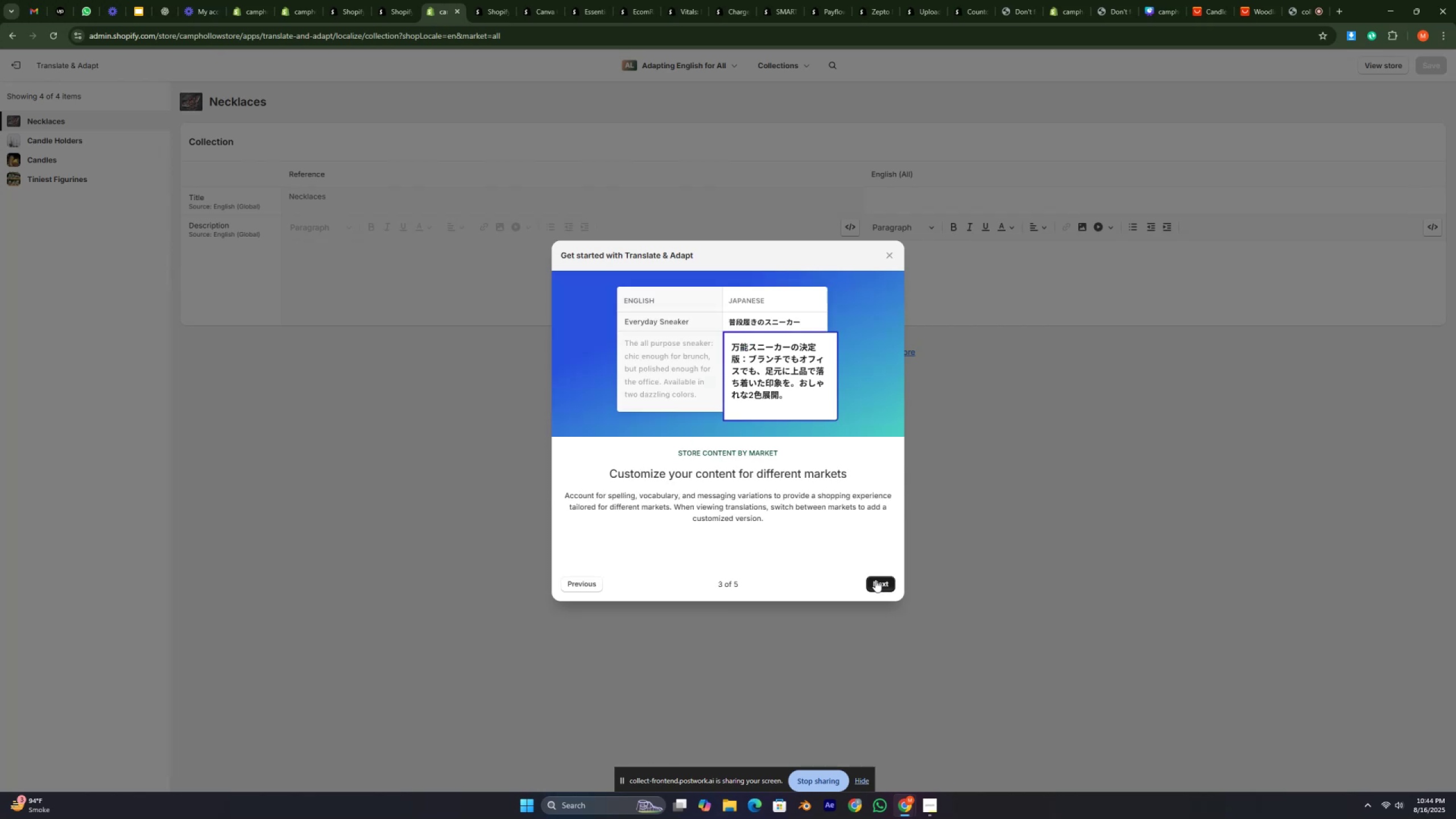 
double_click([875, 580])
 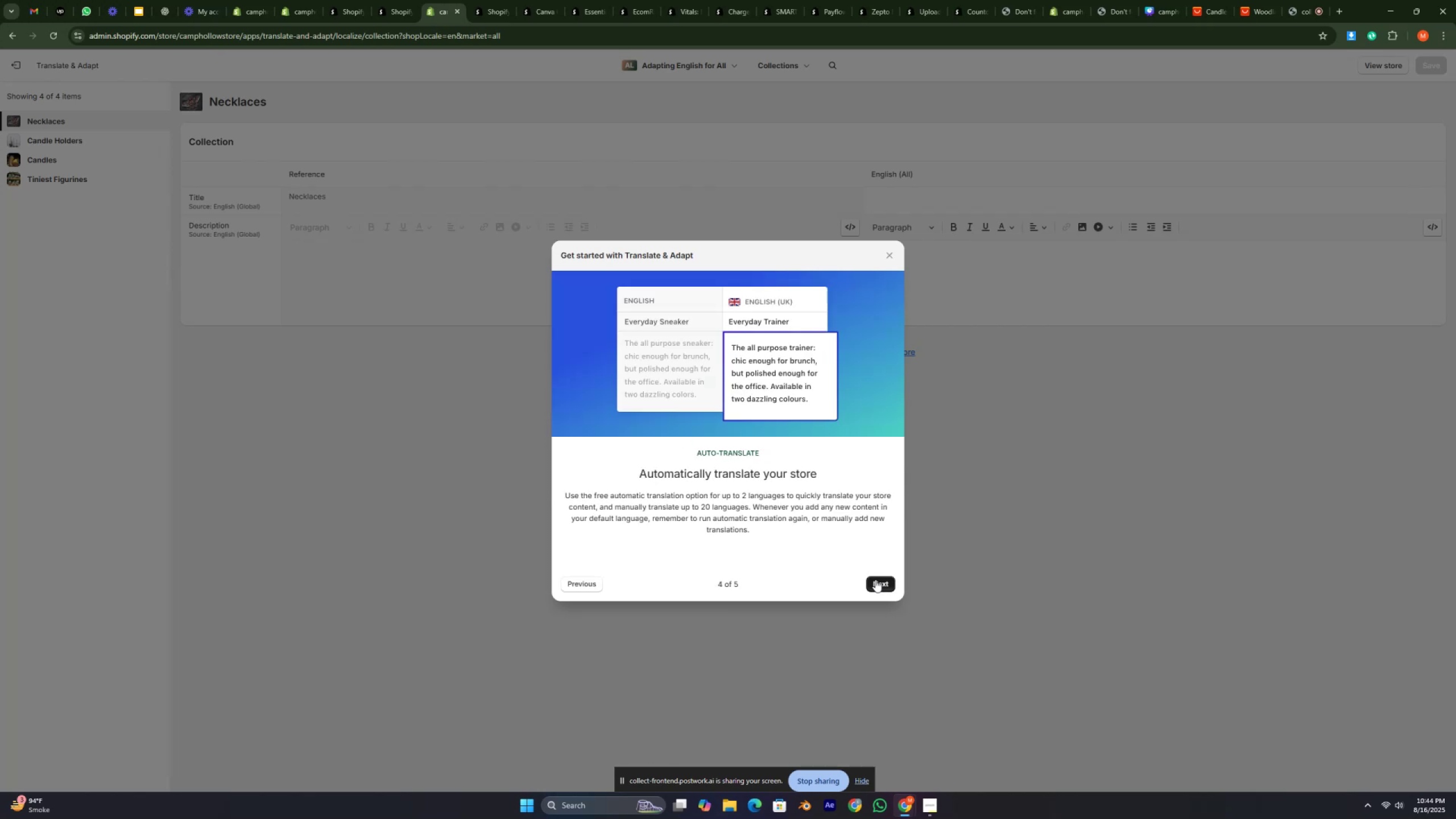 
triple_click([875, 580])
 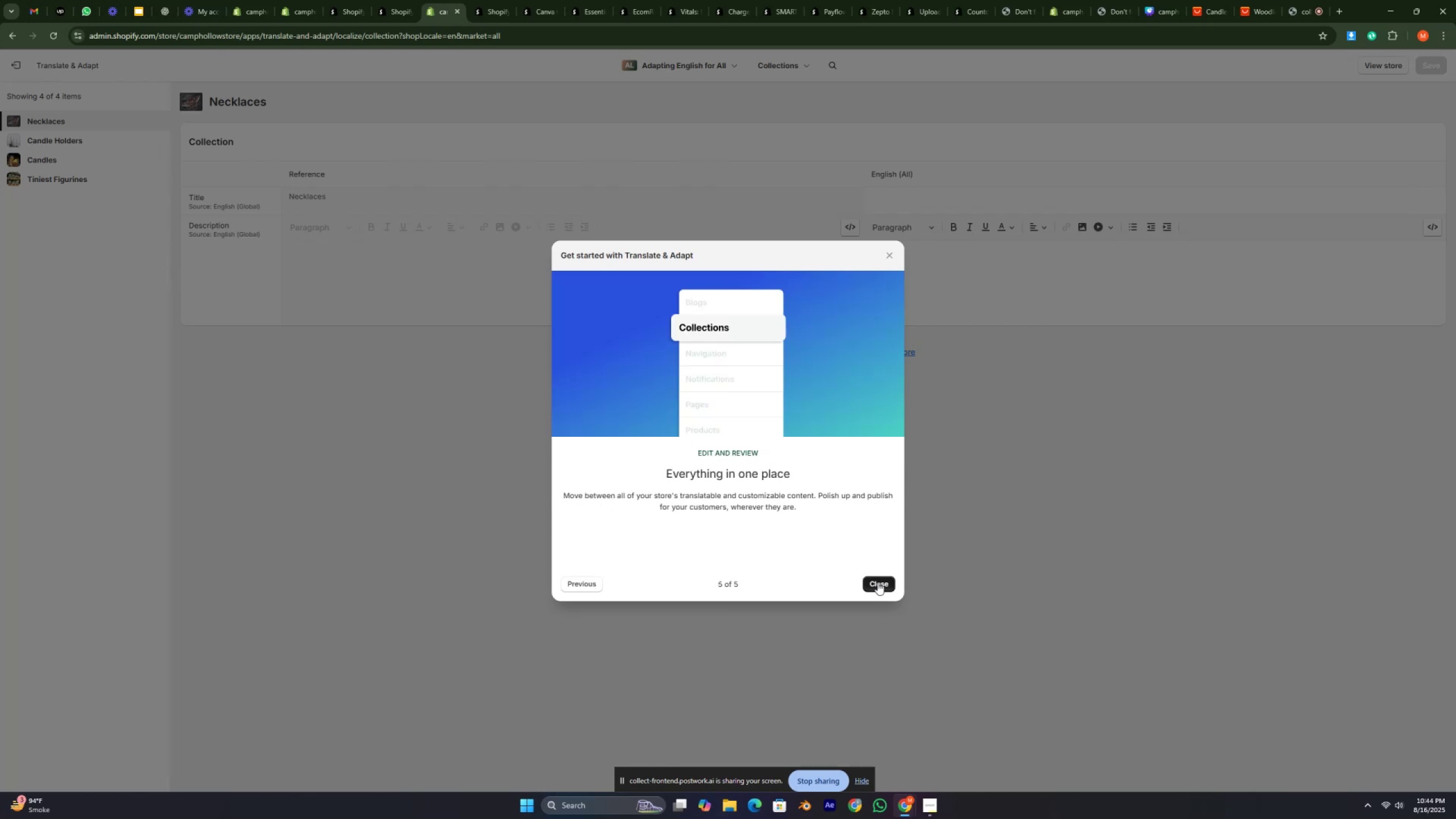 
left_click([883, 585])
 